 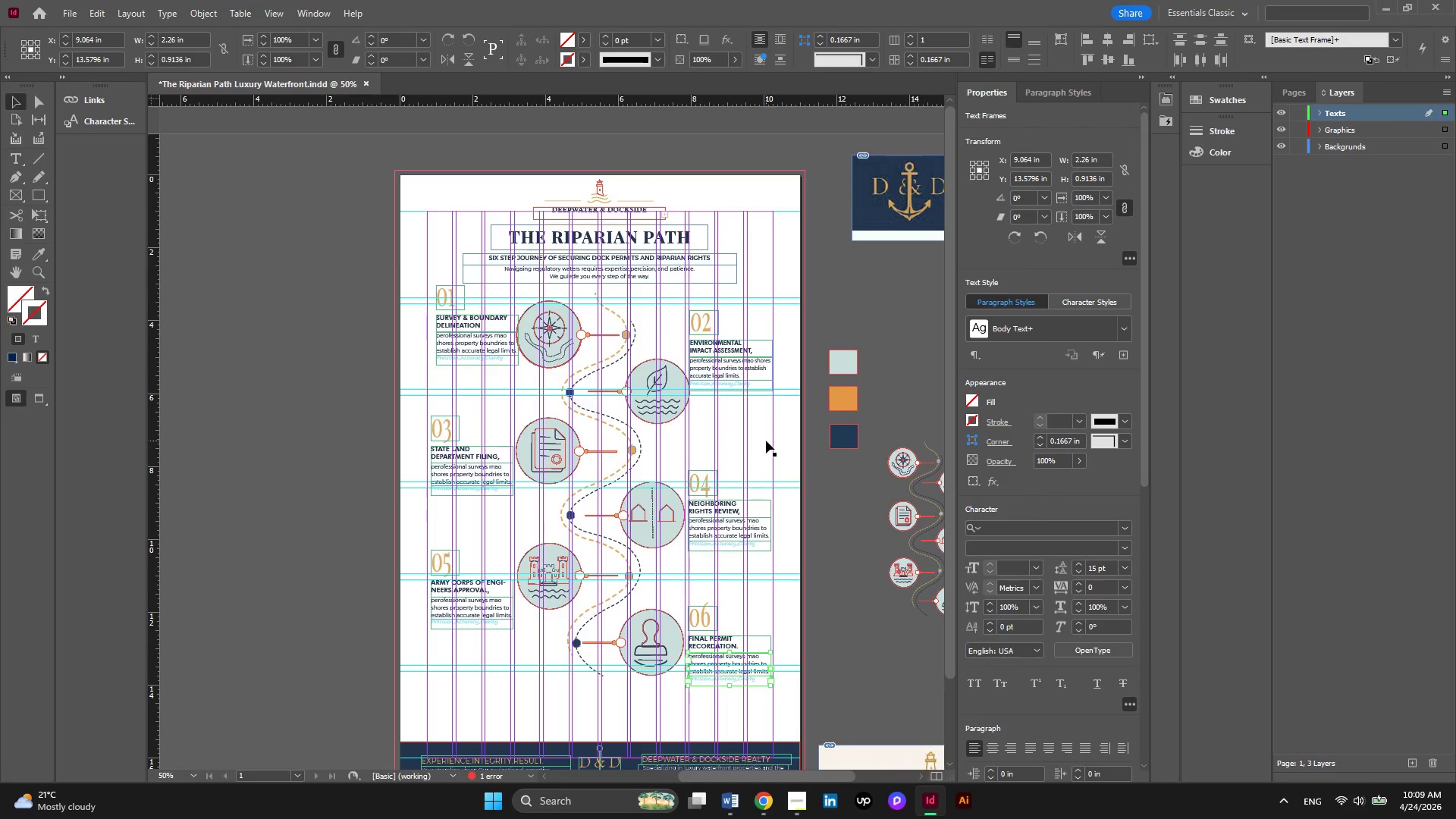 
type(ww)
 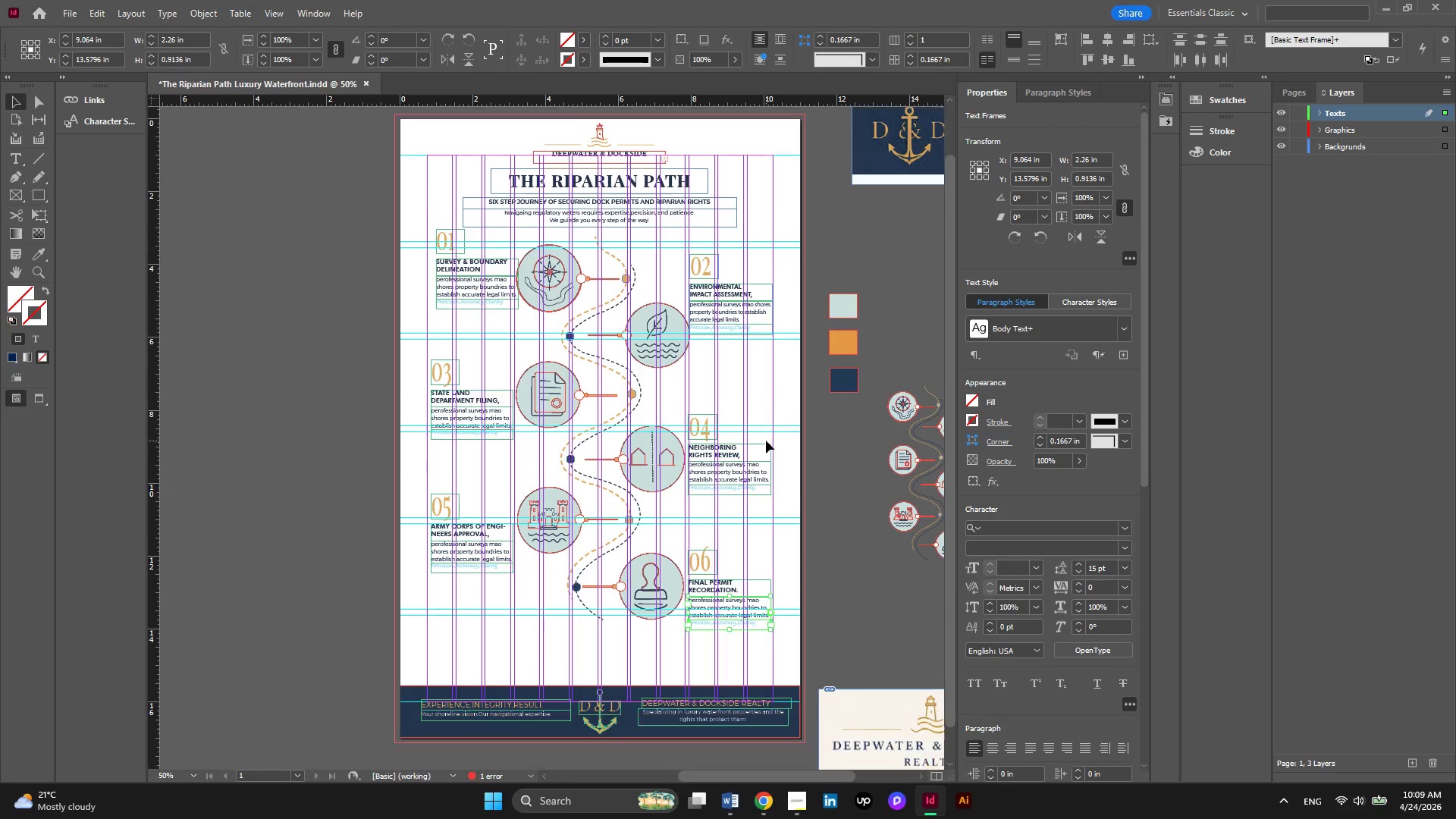 
scroll: coordinate [766, 441], scroll_direction: down, amount: 2.0
 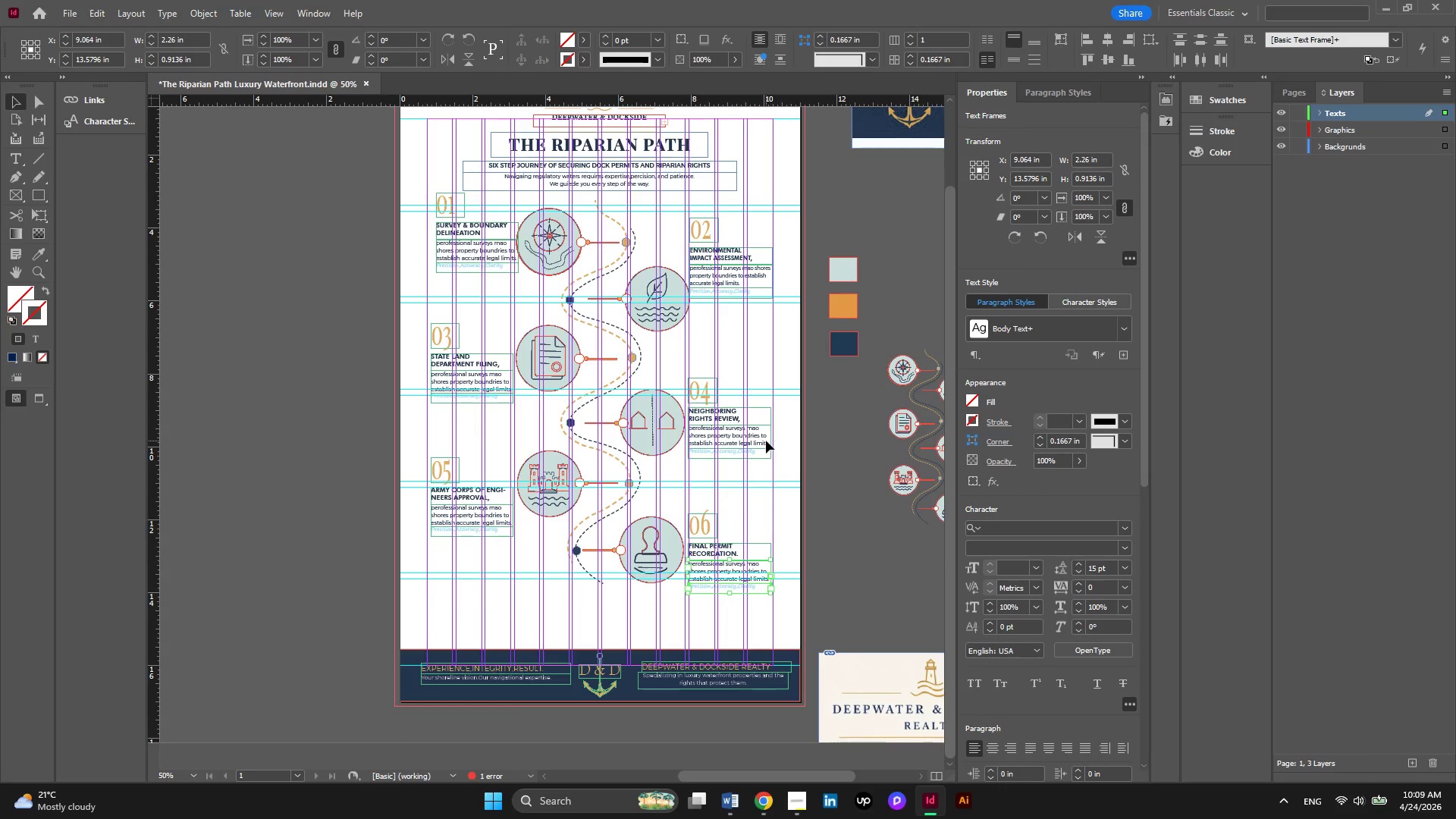 
hold_key(key=ControlLeft, duration=1.05)
 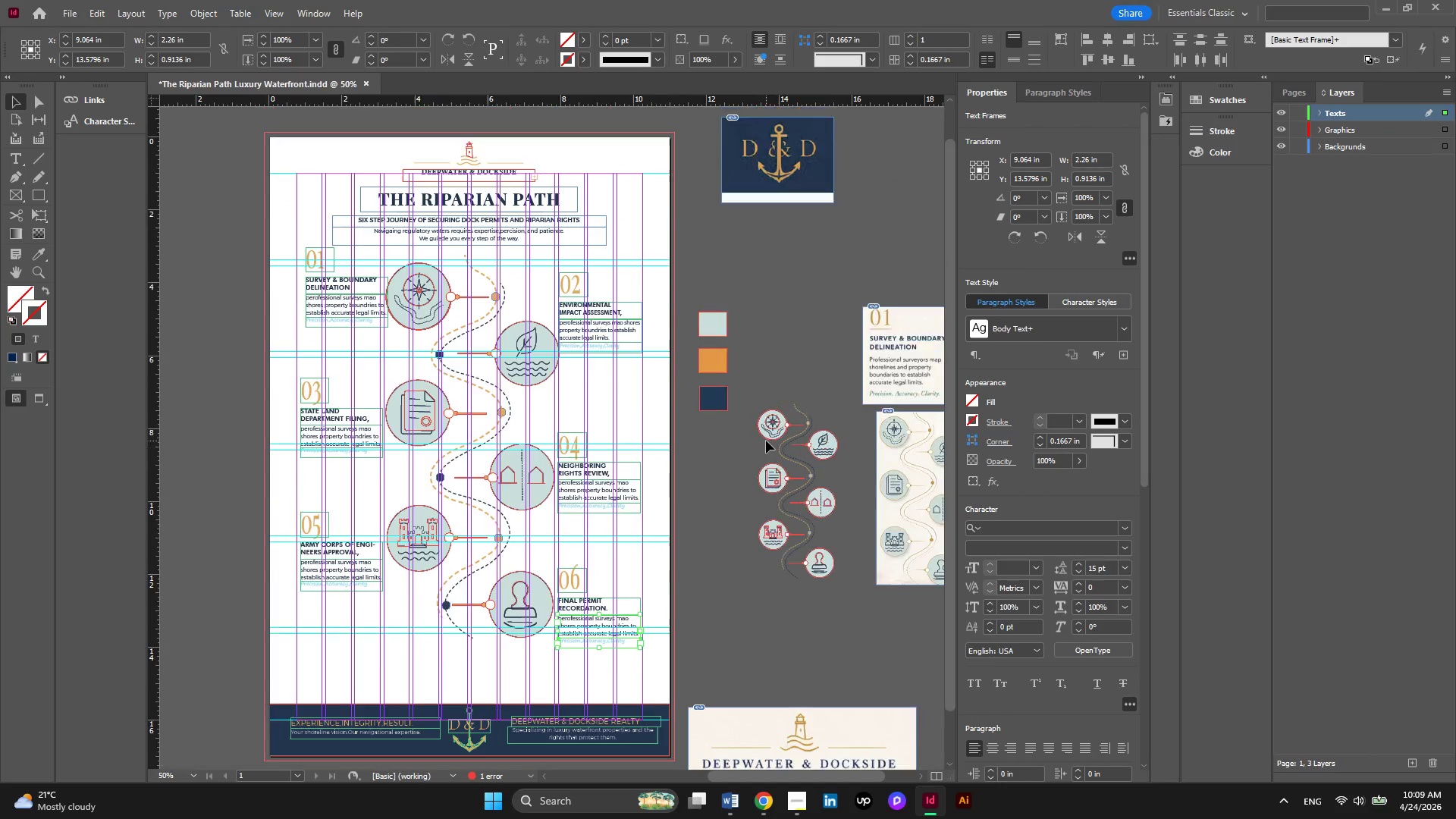 
scroll: coordinate [766, 441], scroll_direction: up, amount: 1.0
 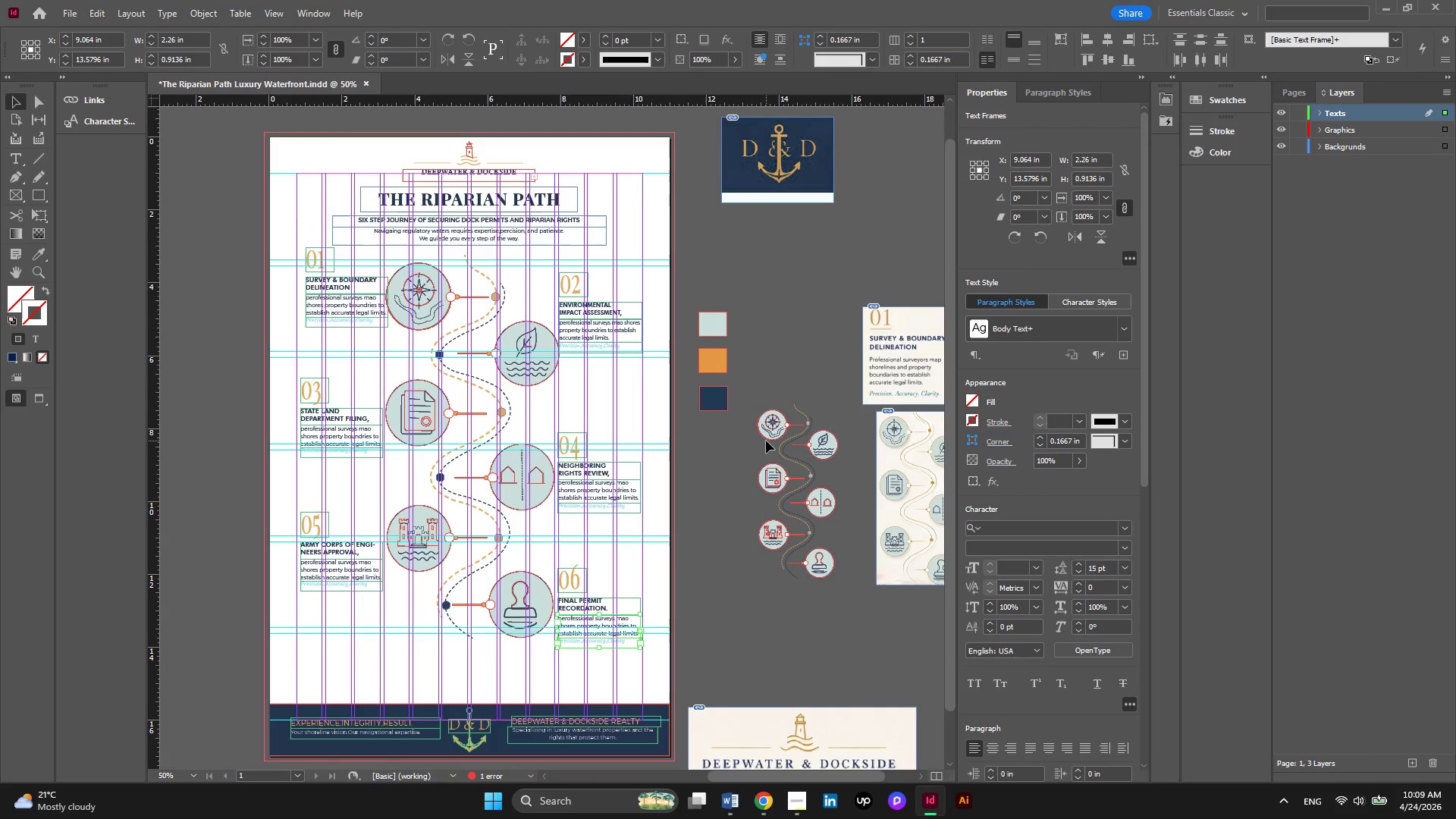 
left_click([698, 484])
 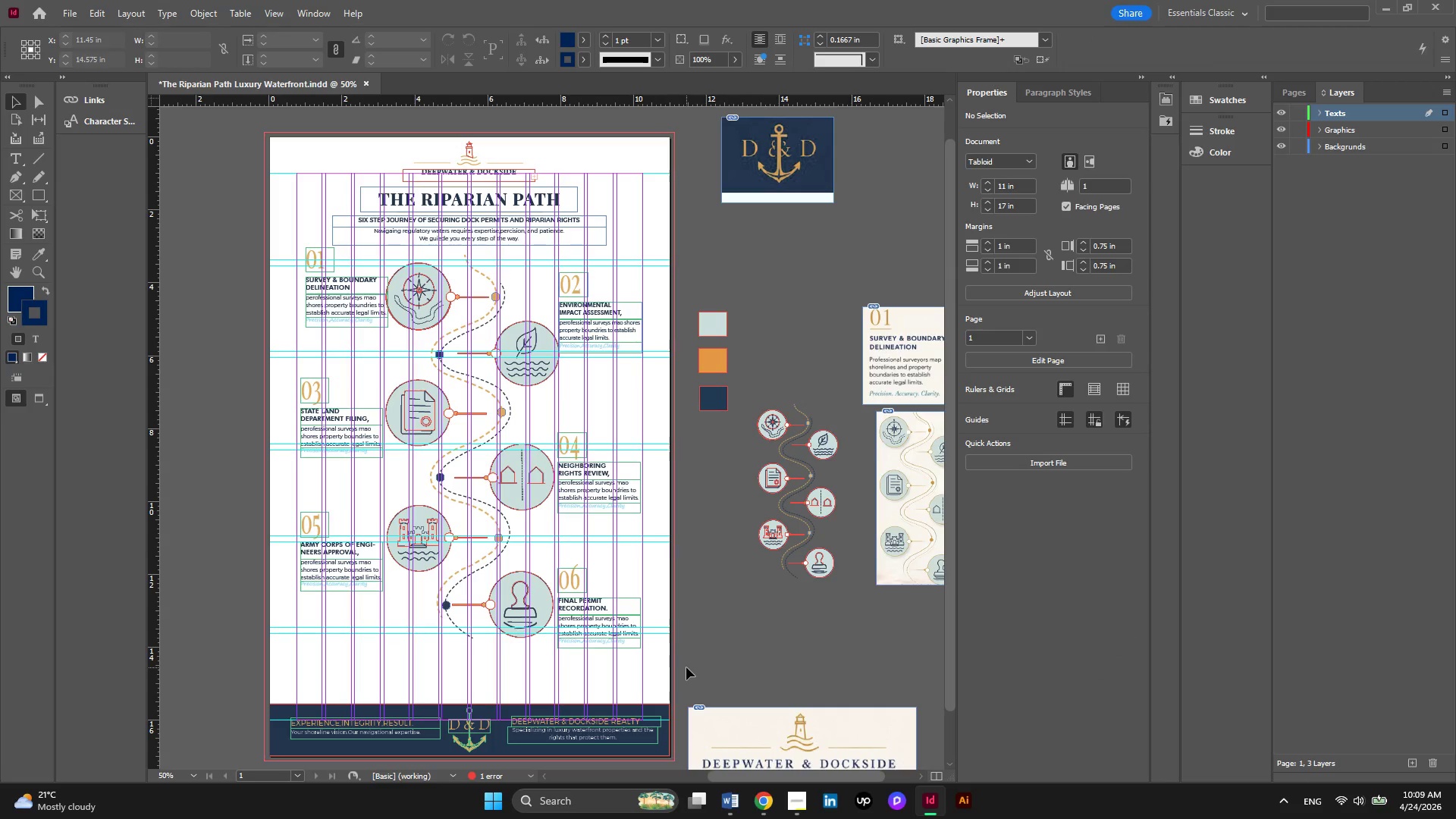 
left_click_drag(start_coordinate=[701, 672], to_coordinate=[627, 495])
 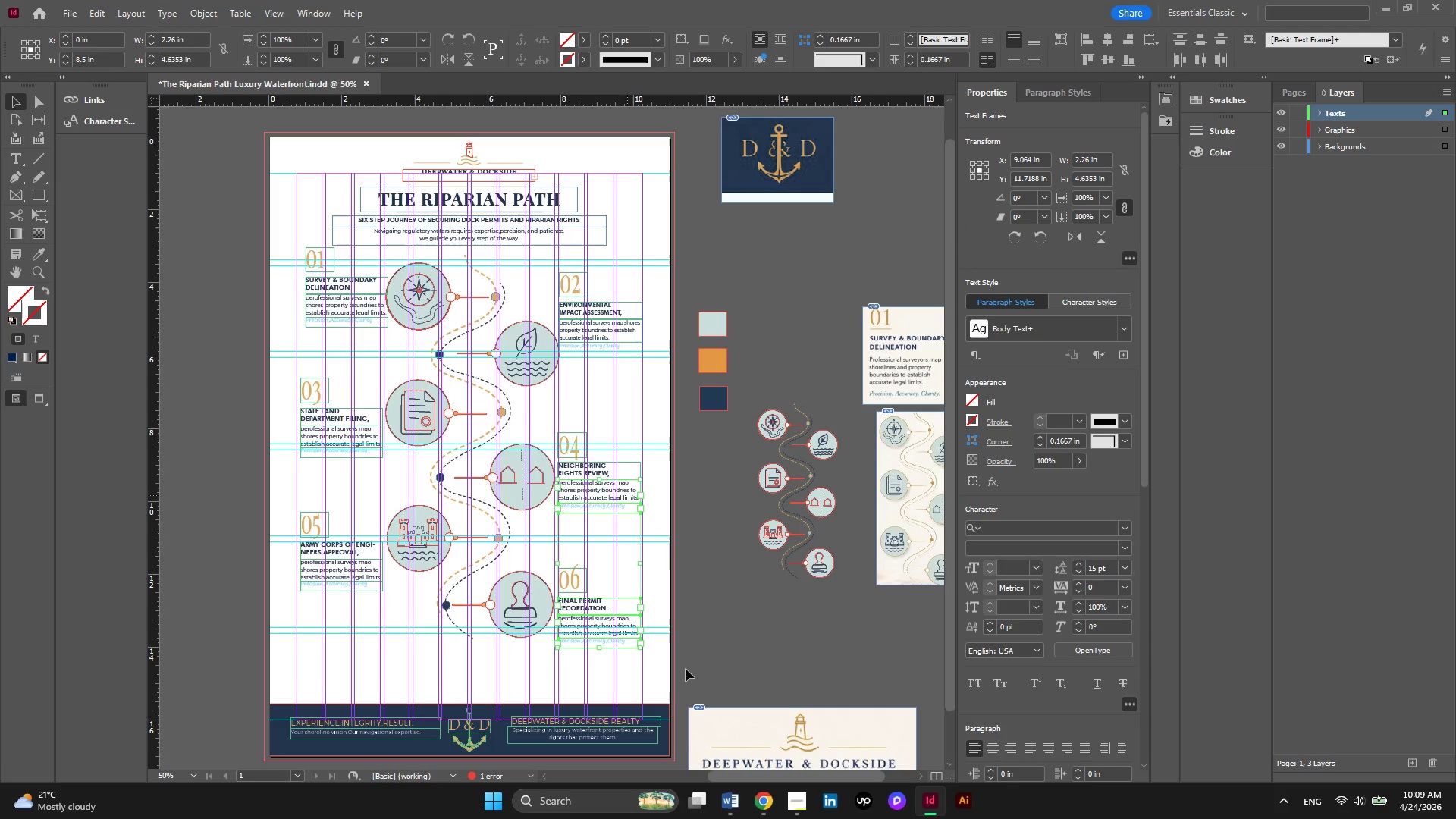 
left_click_drag(start_coordinate=[686, 669], to_coordinate=[288, 251])
 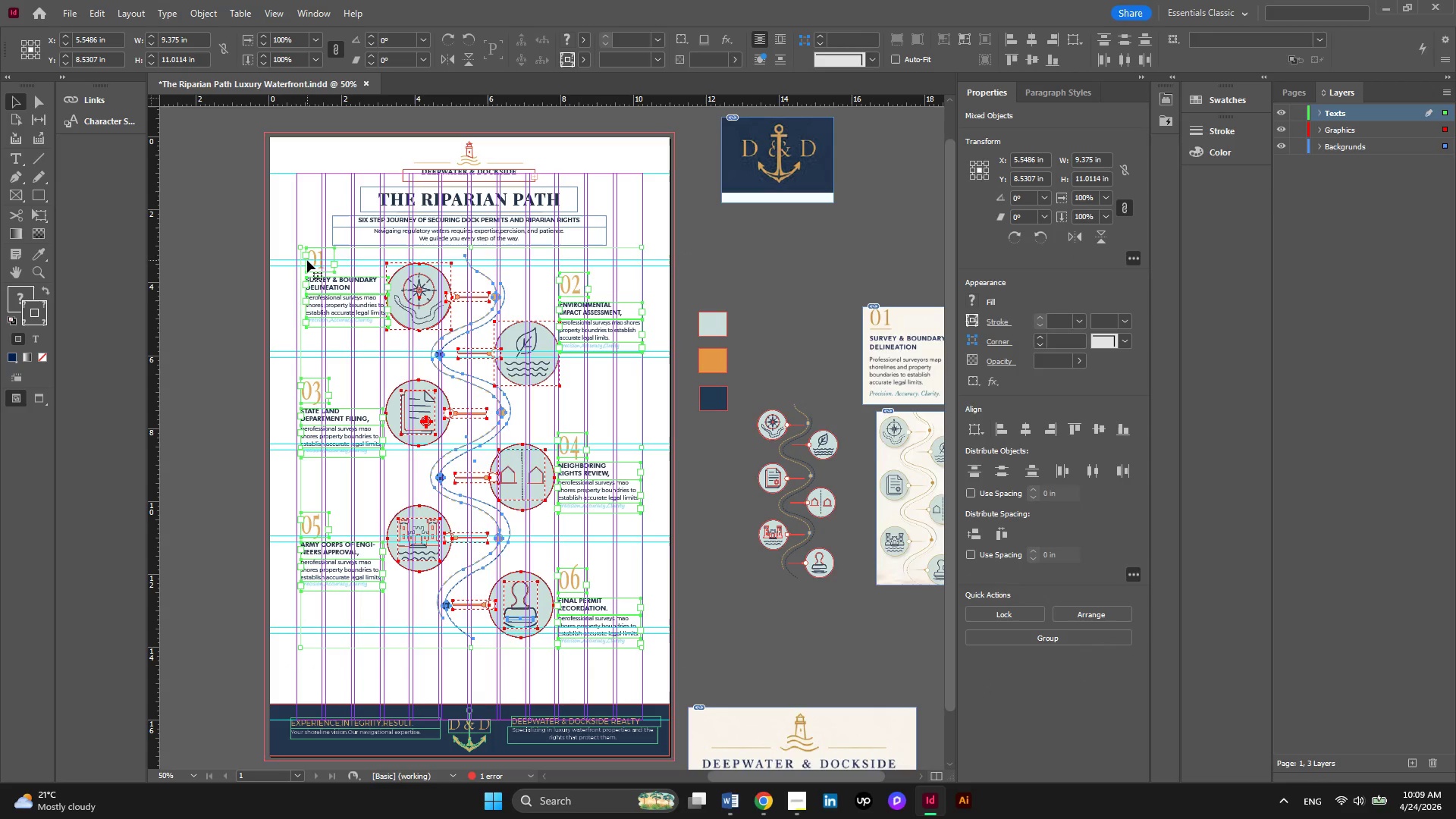 
key(ArrowDown)
 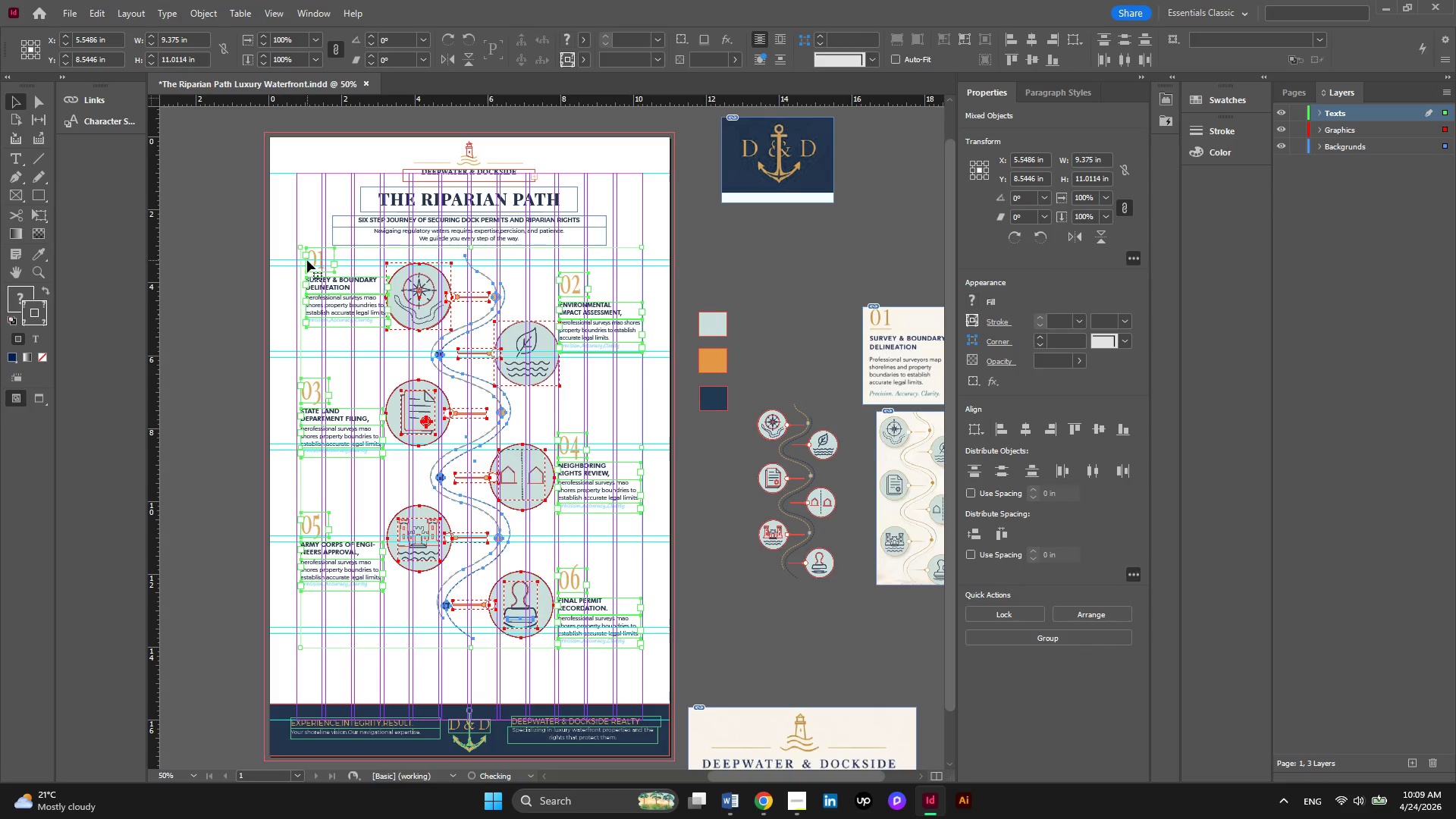 
key(ArrowDown)
 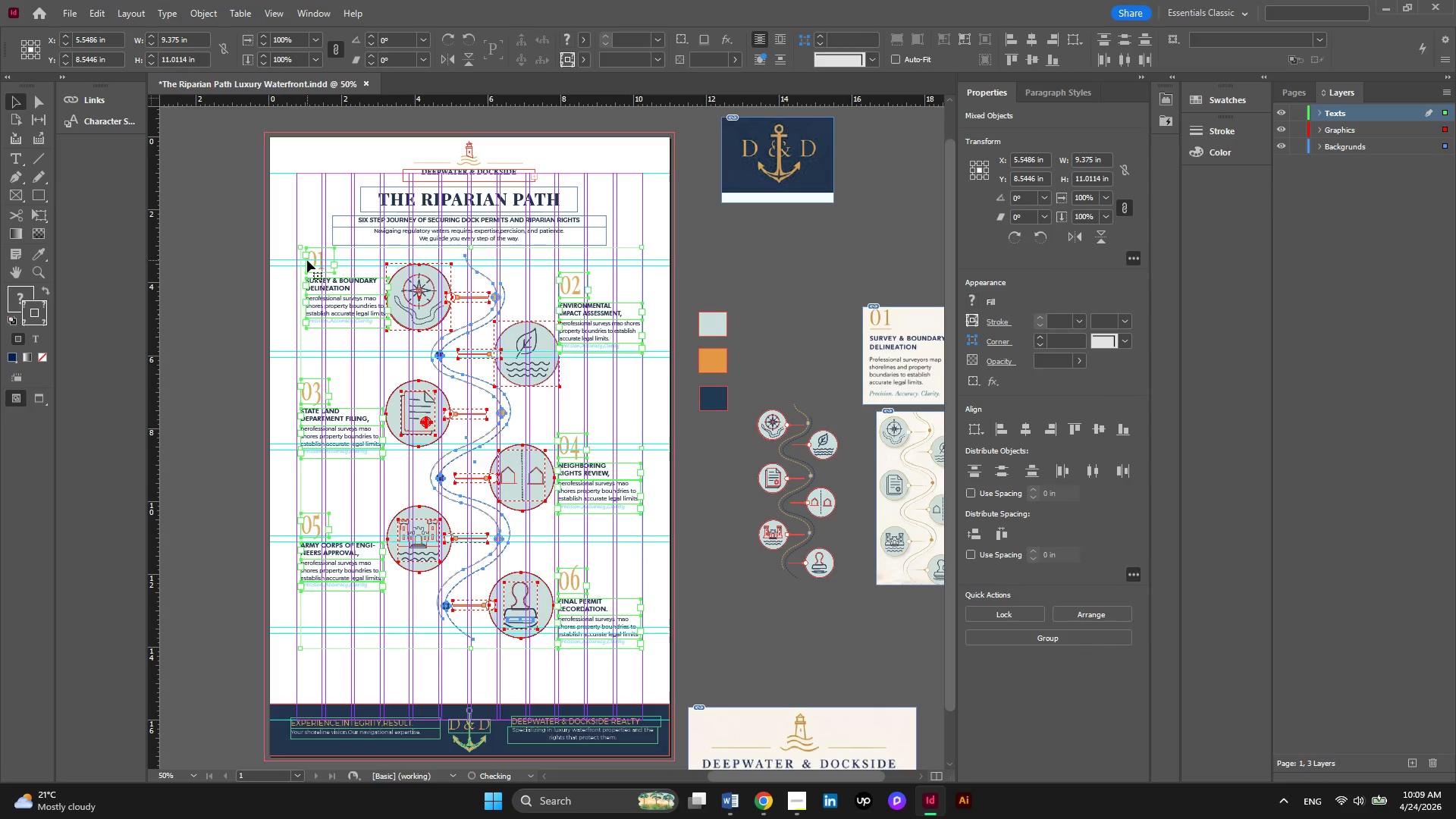 
key(ArrowDown)
 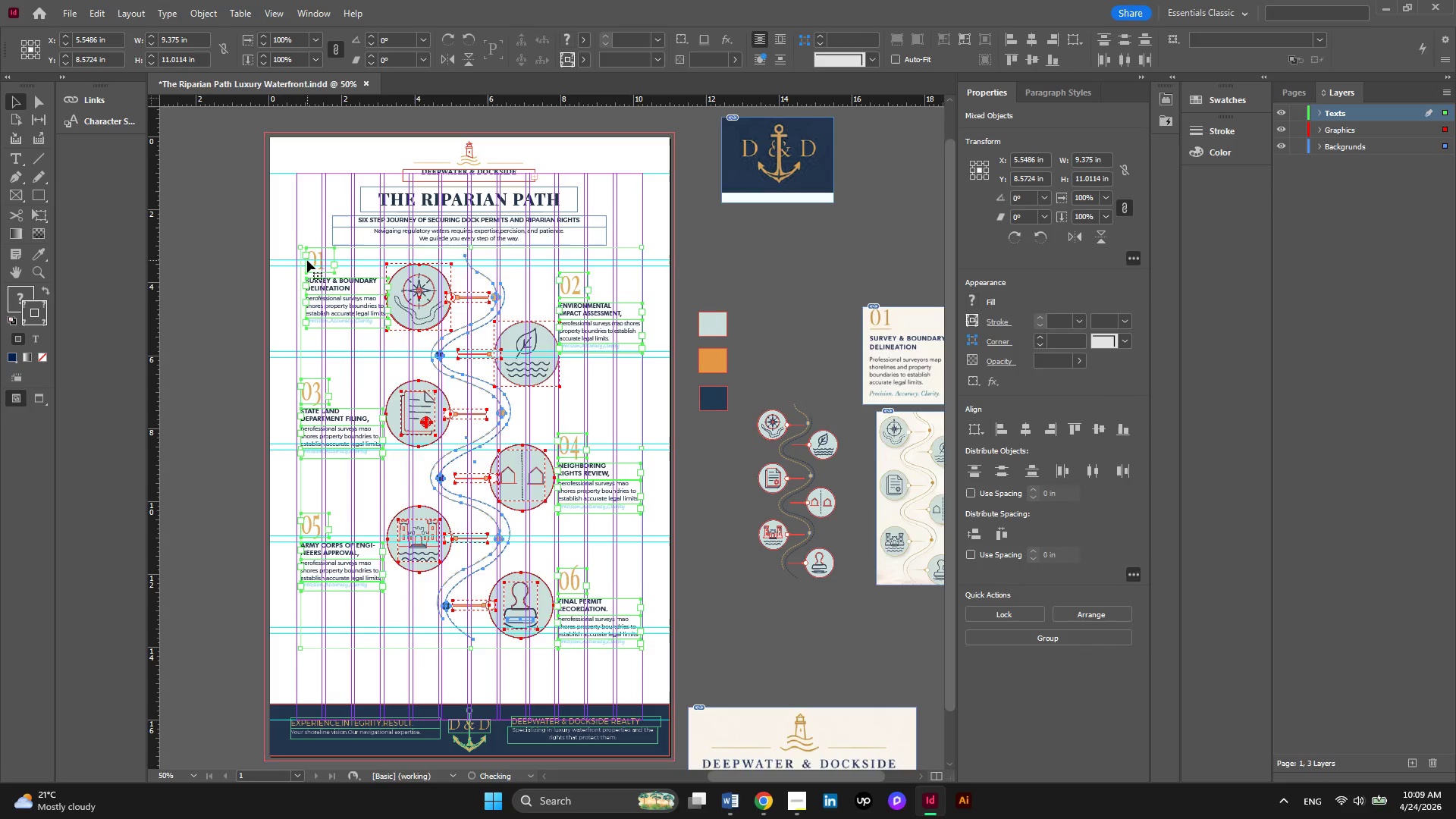 
key(ArrowDown)
 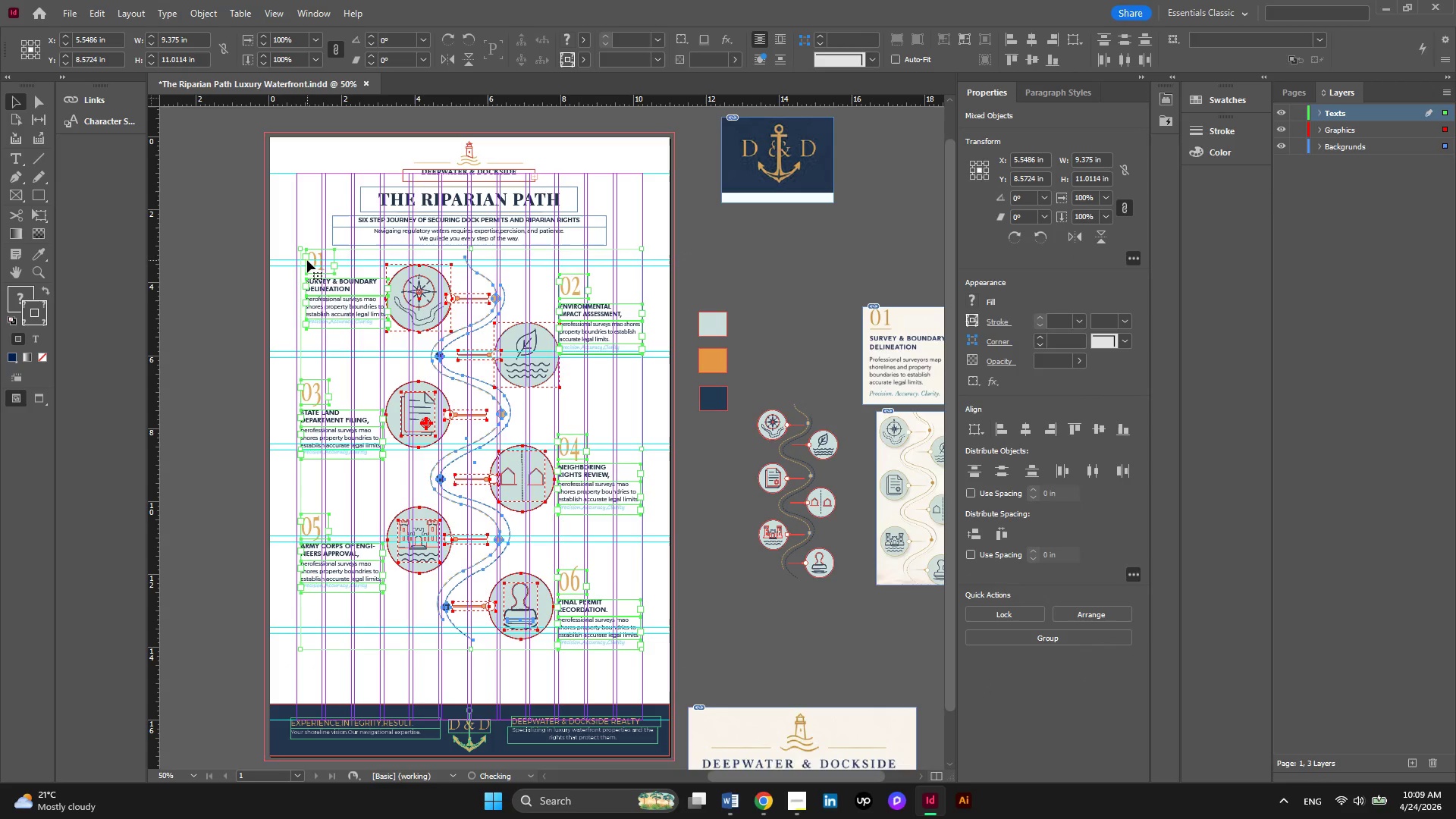 
hold_key(key=ArrowDown, duration=0.39)
 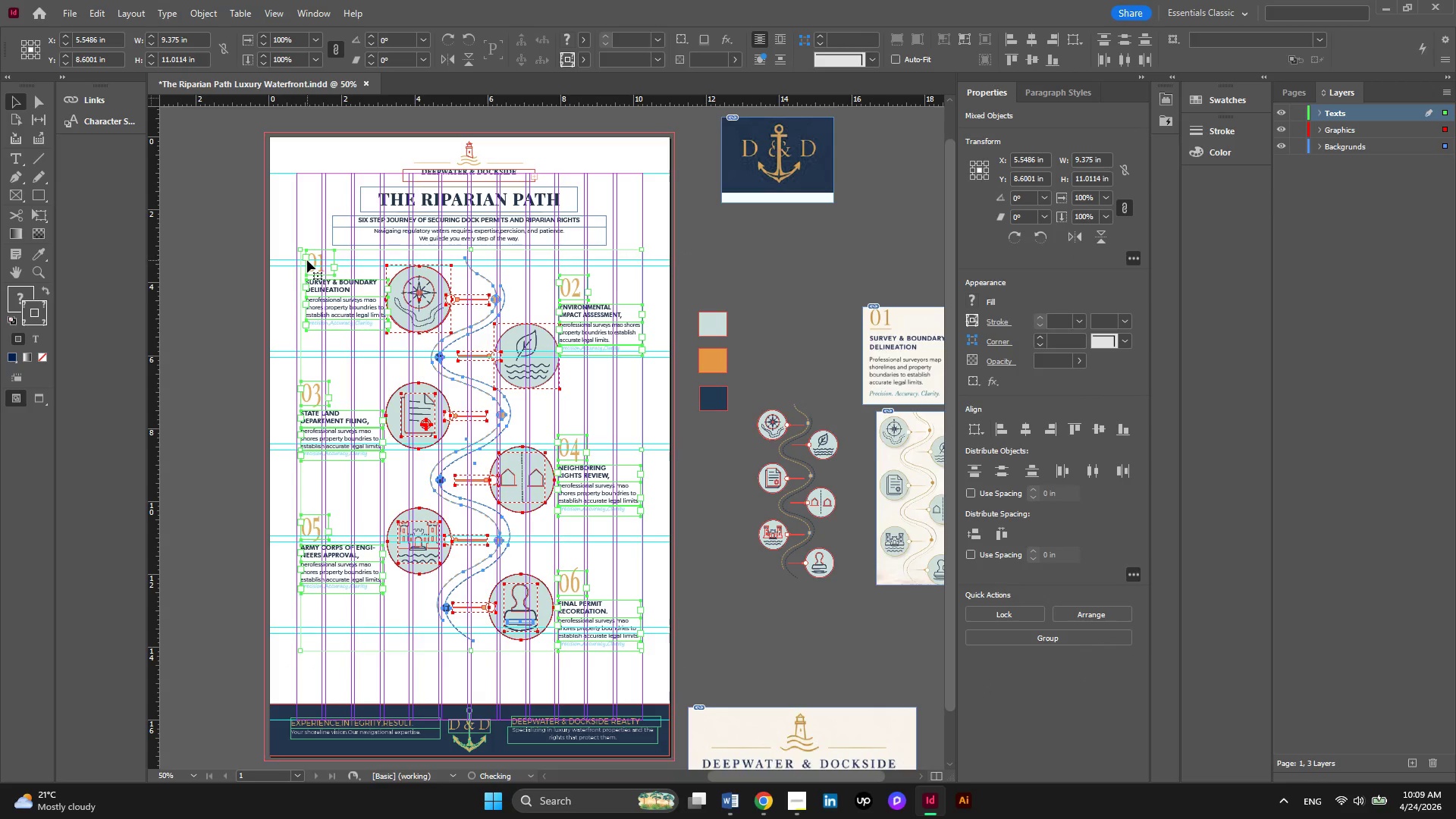 
key(ArrowDown)
 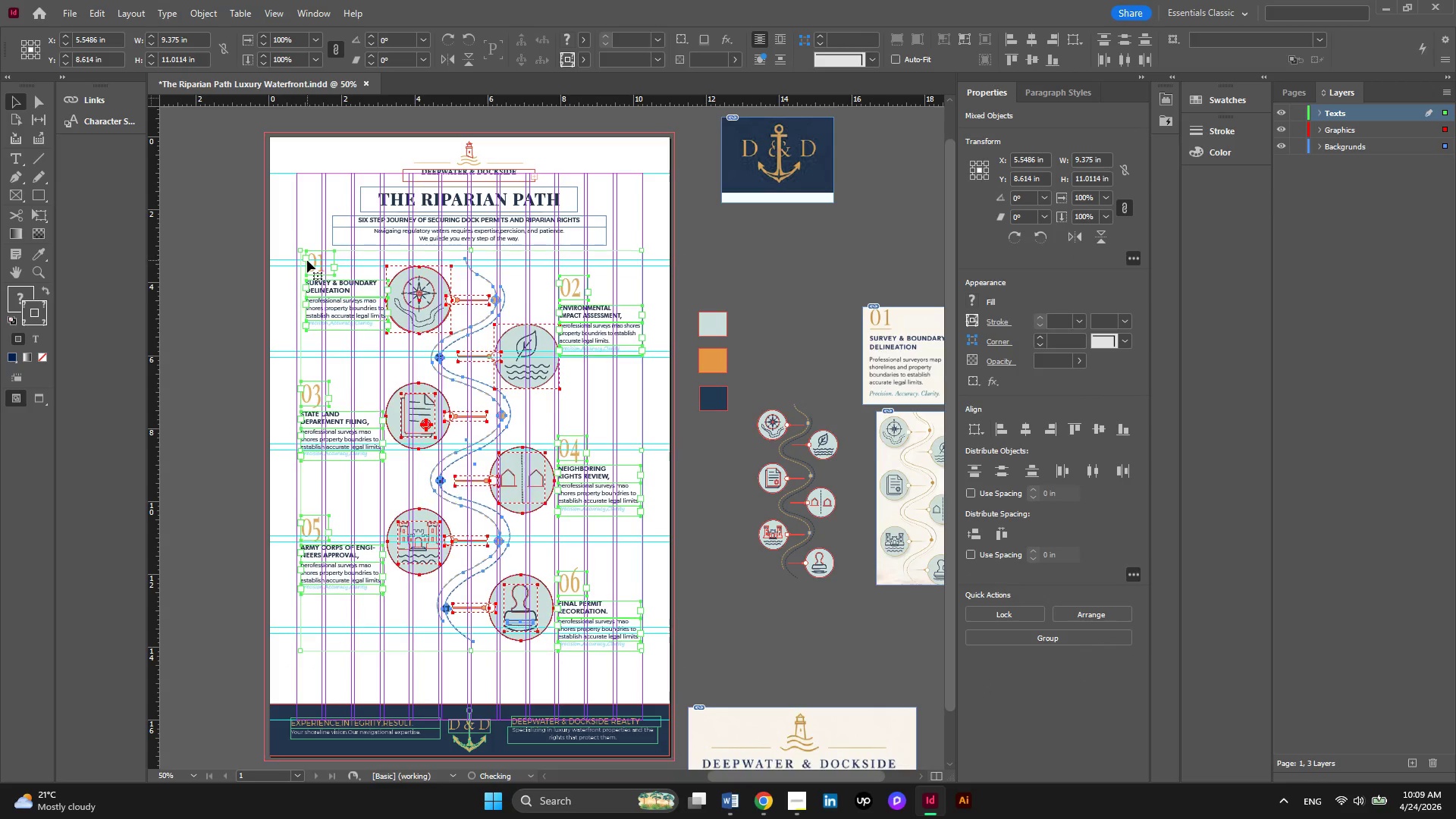 
key(ArrowDown)
 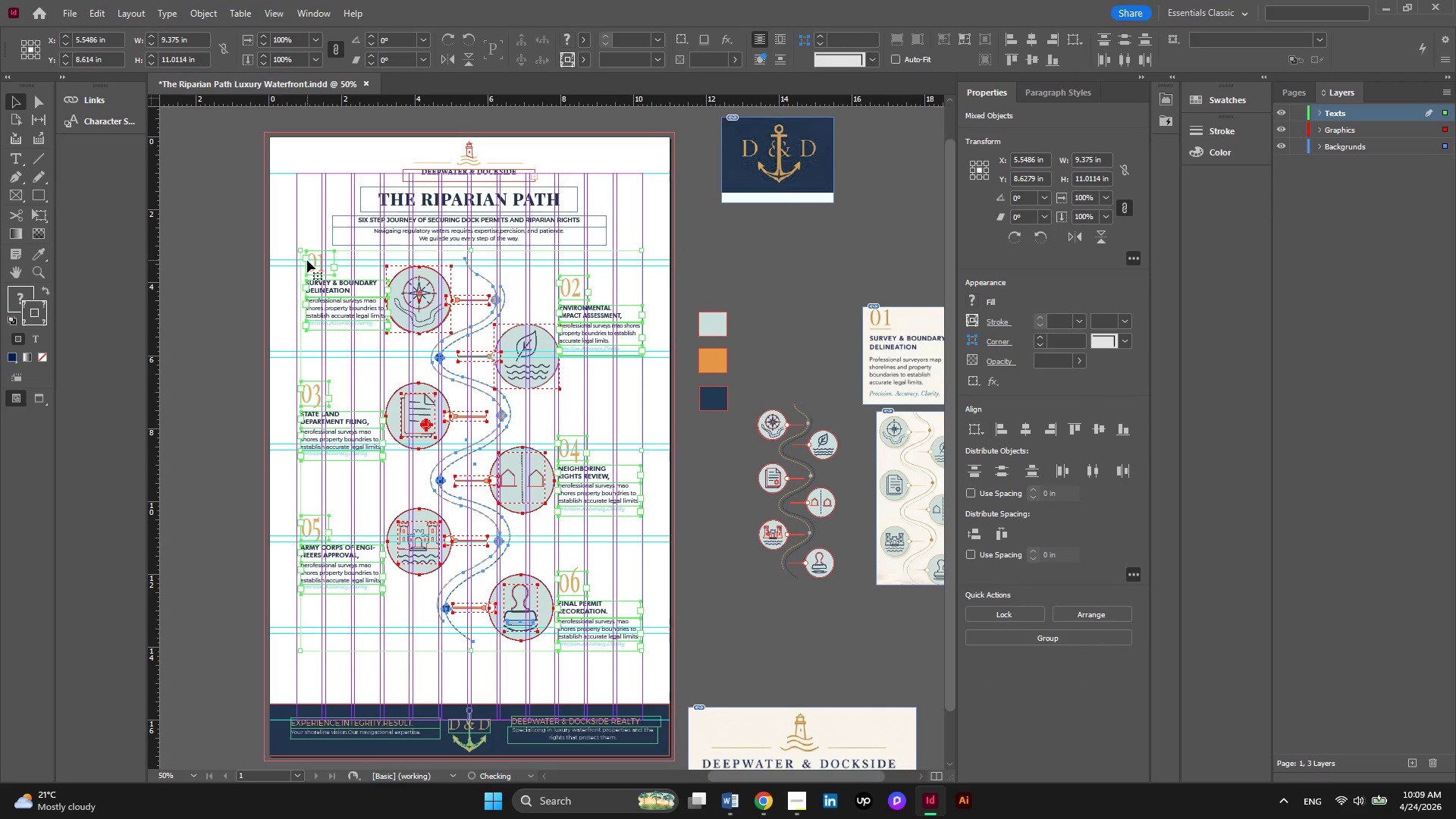 
key(ArrowDown)
 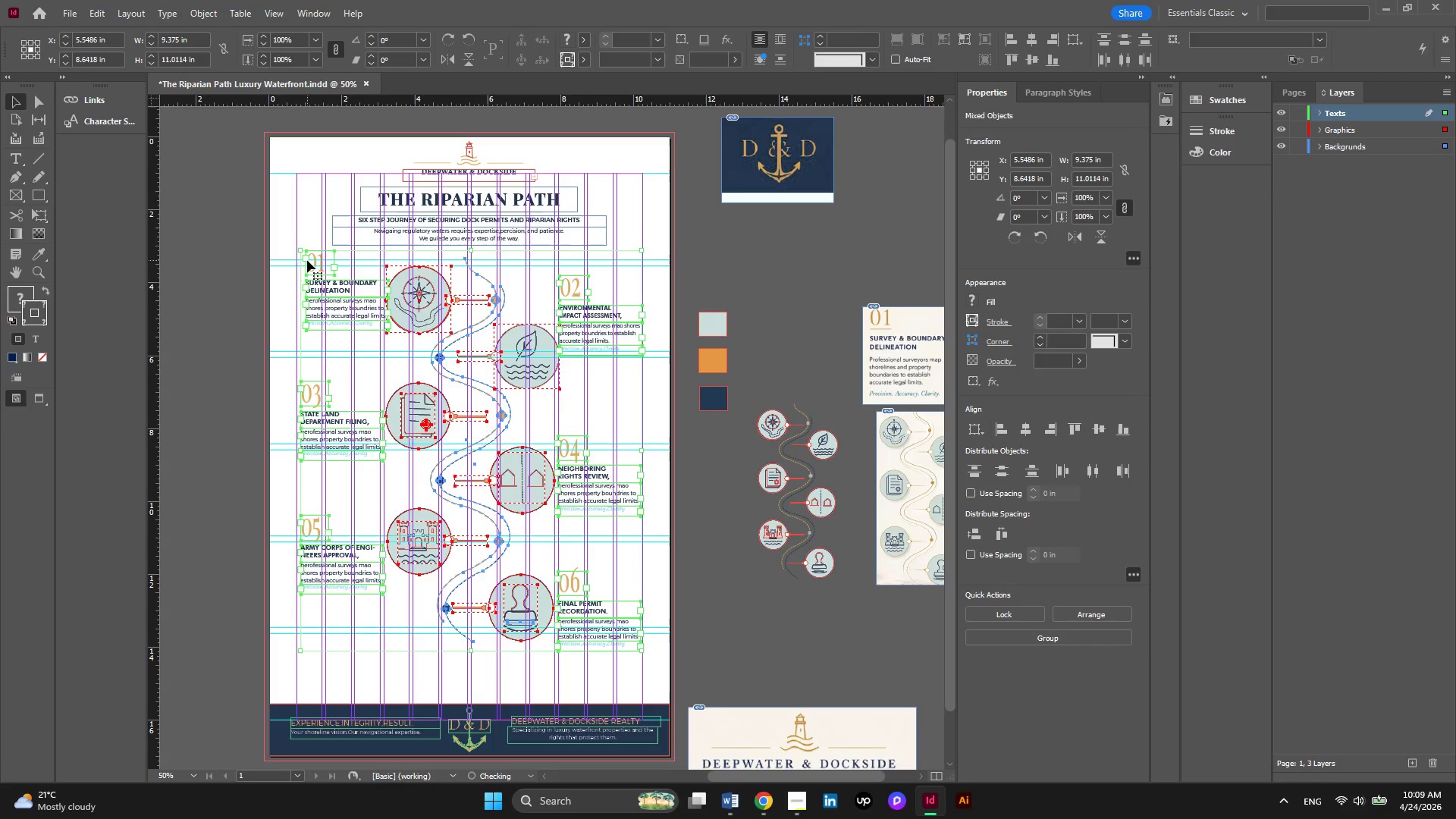 
key(ArrowDown)
 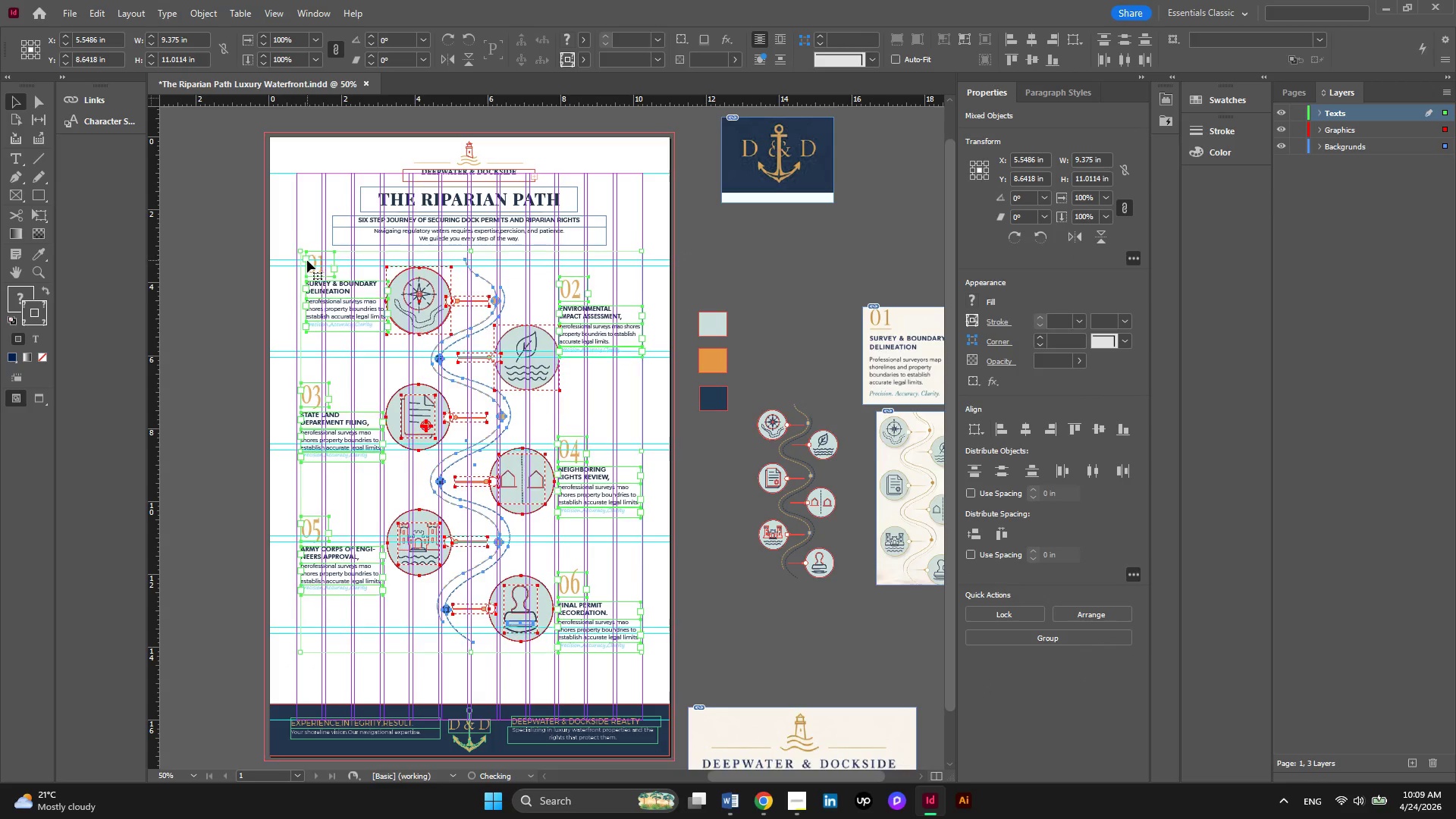 
key(ArrowDown)
 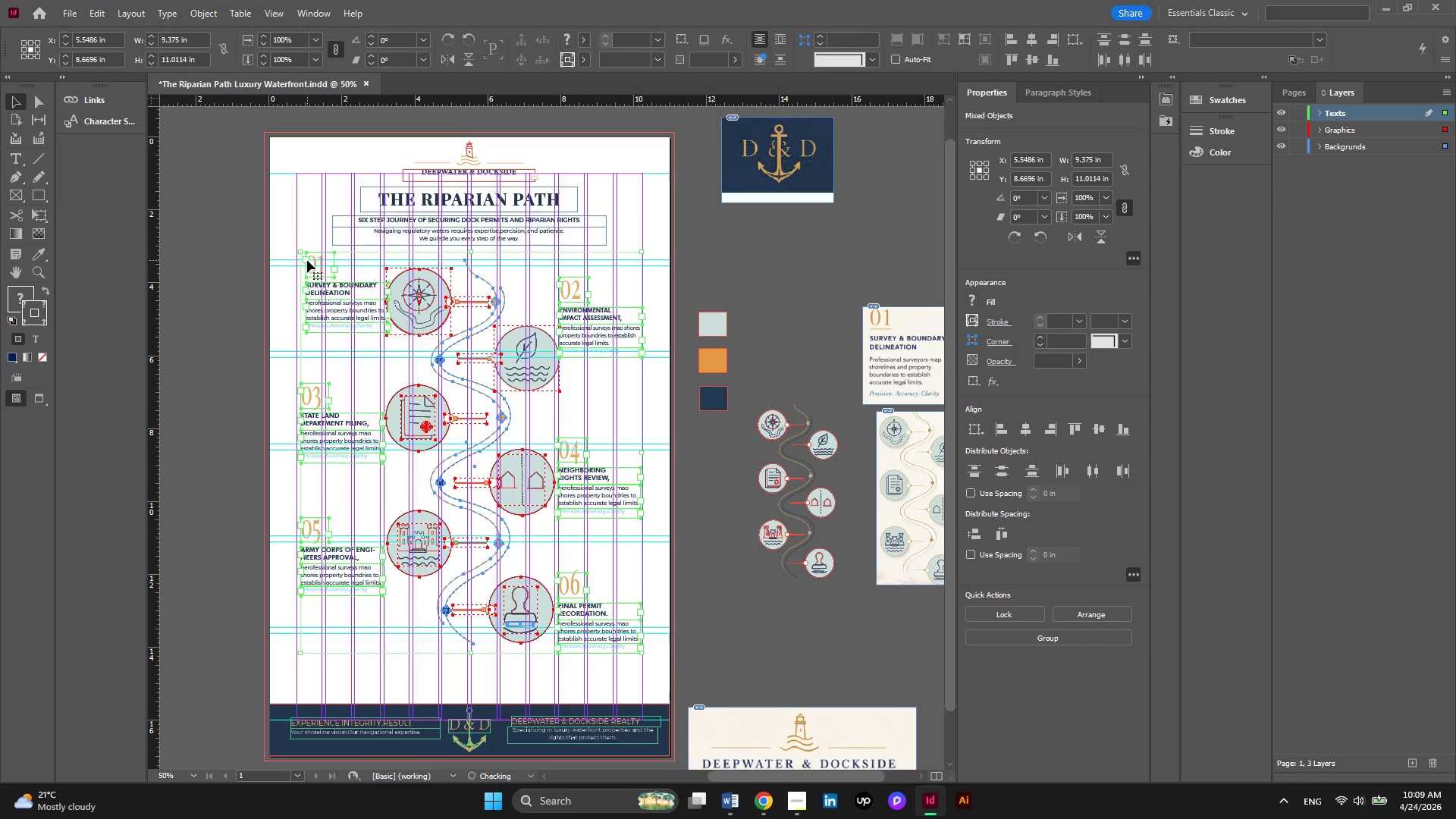 
key(ArrowDown)
 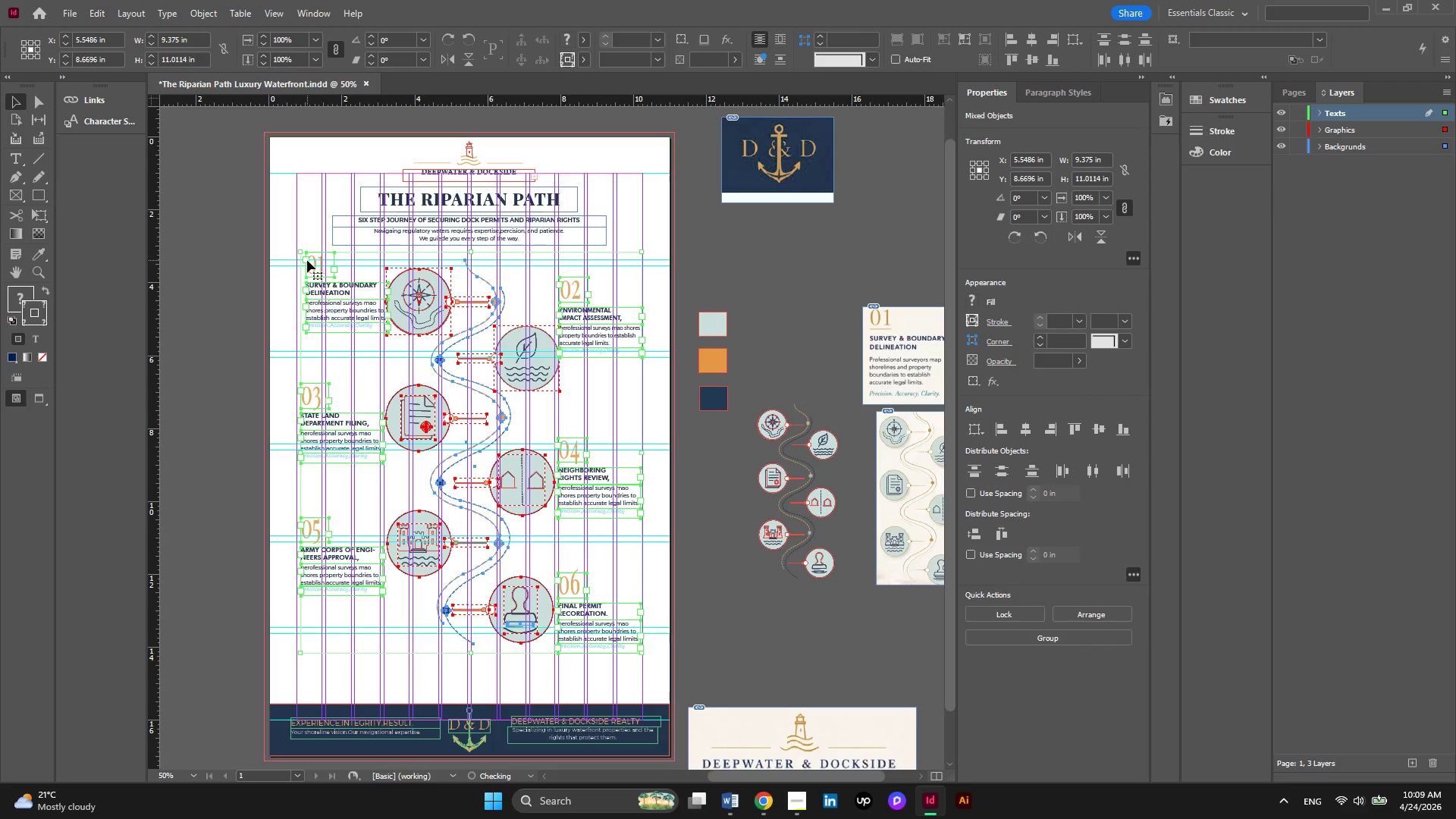 
key(ArrowDown)
 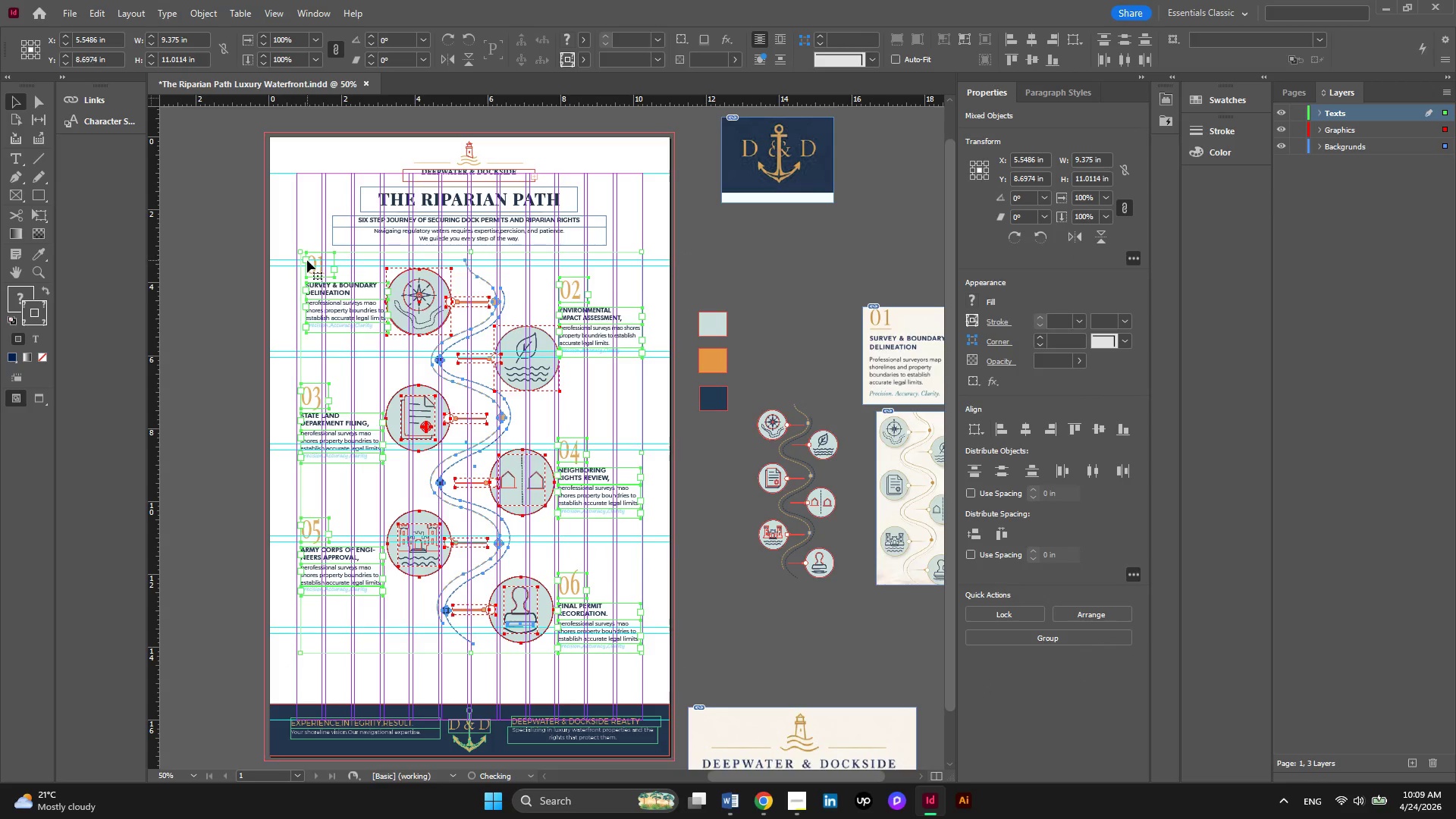 
key(ArrowDown)
 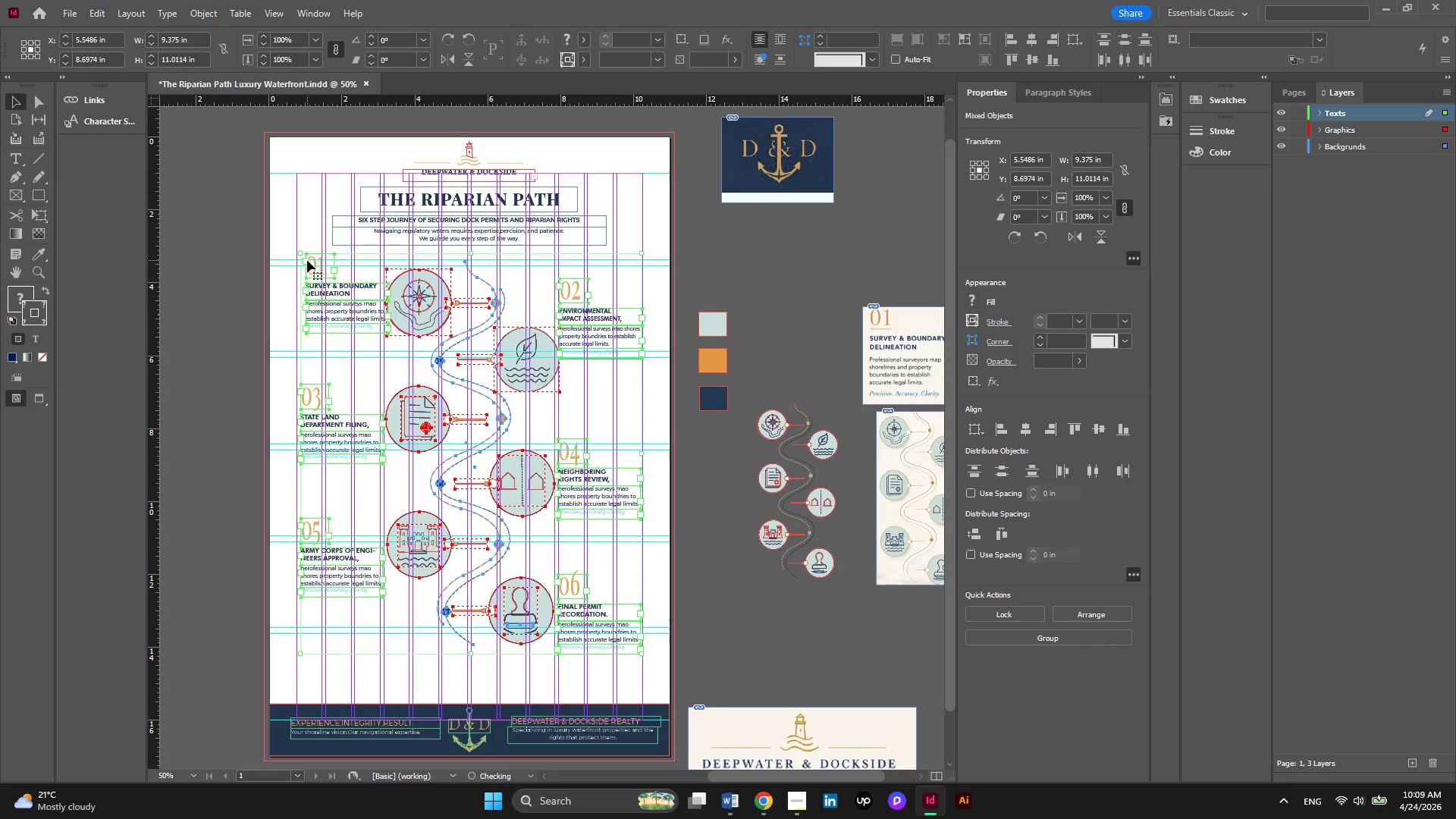 
key(ArrowDown)
 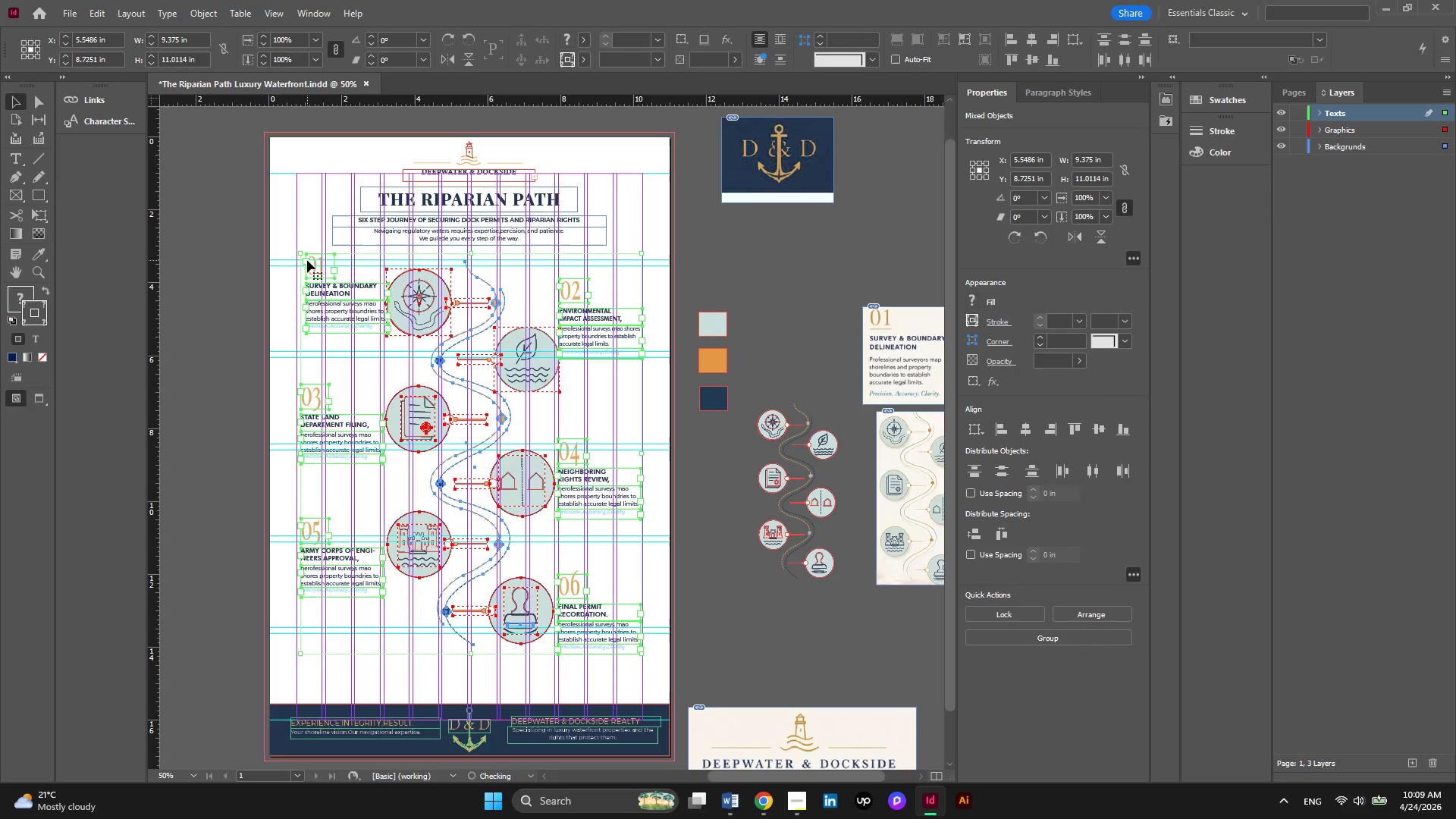 
key(ArrowDown)
 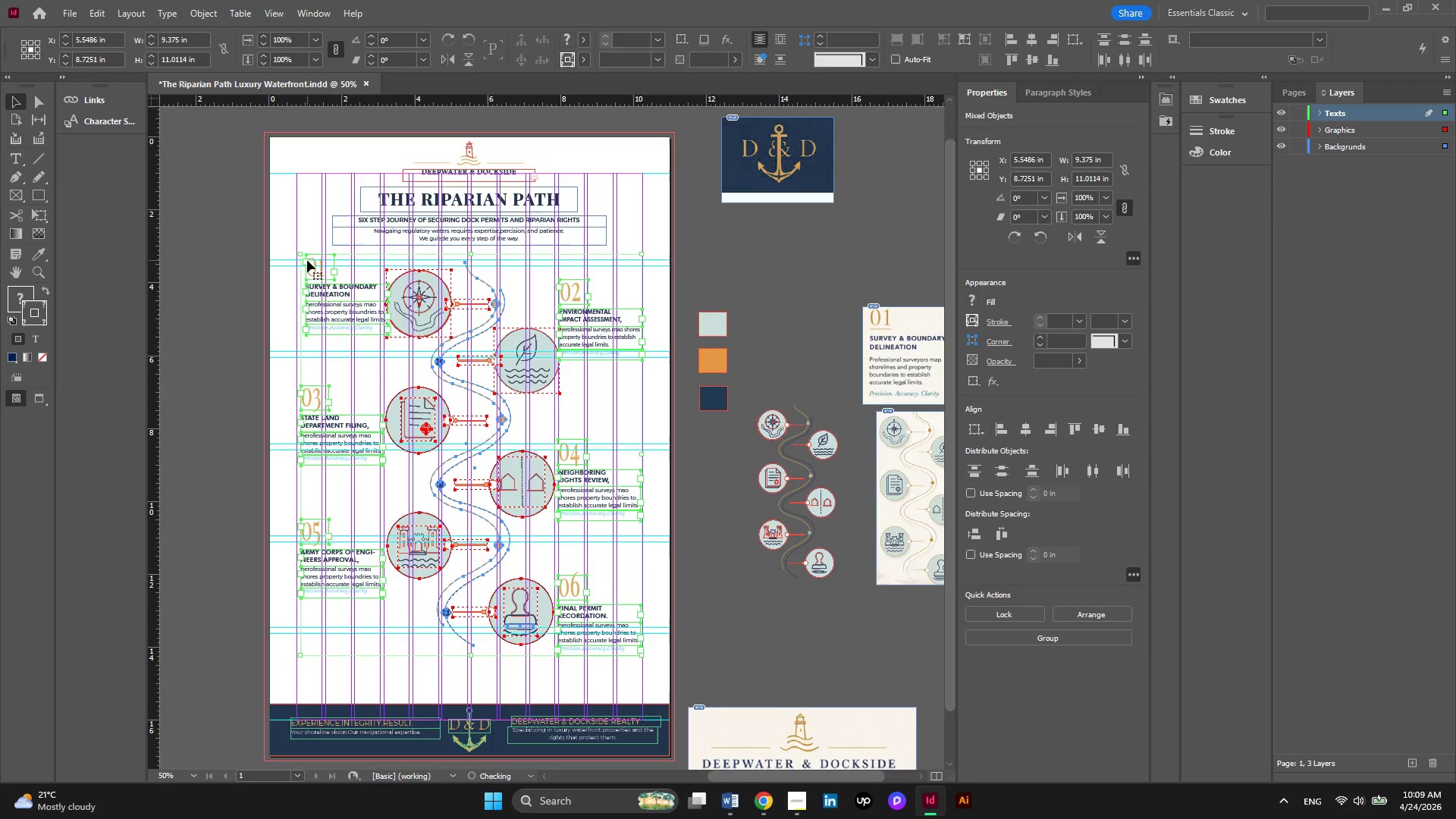 
key(ArrowDown)
 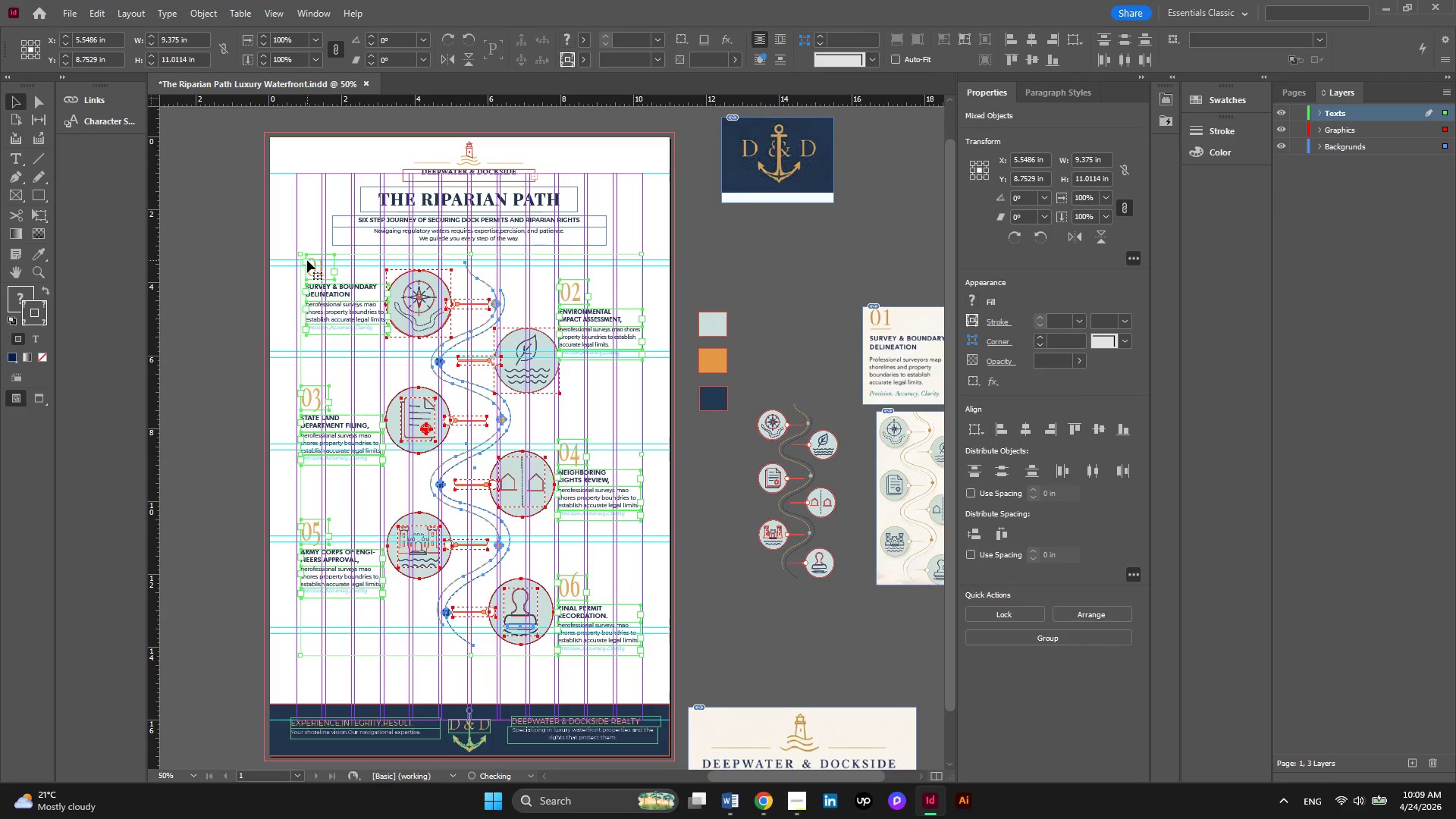 
key(ArrowDown)
 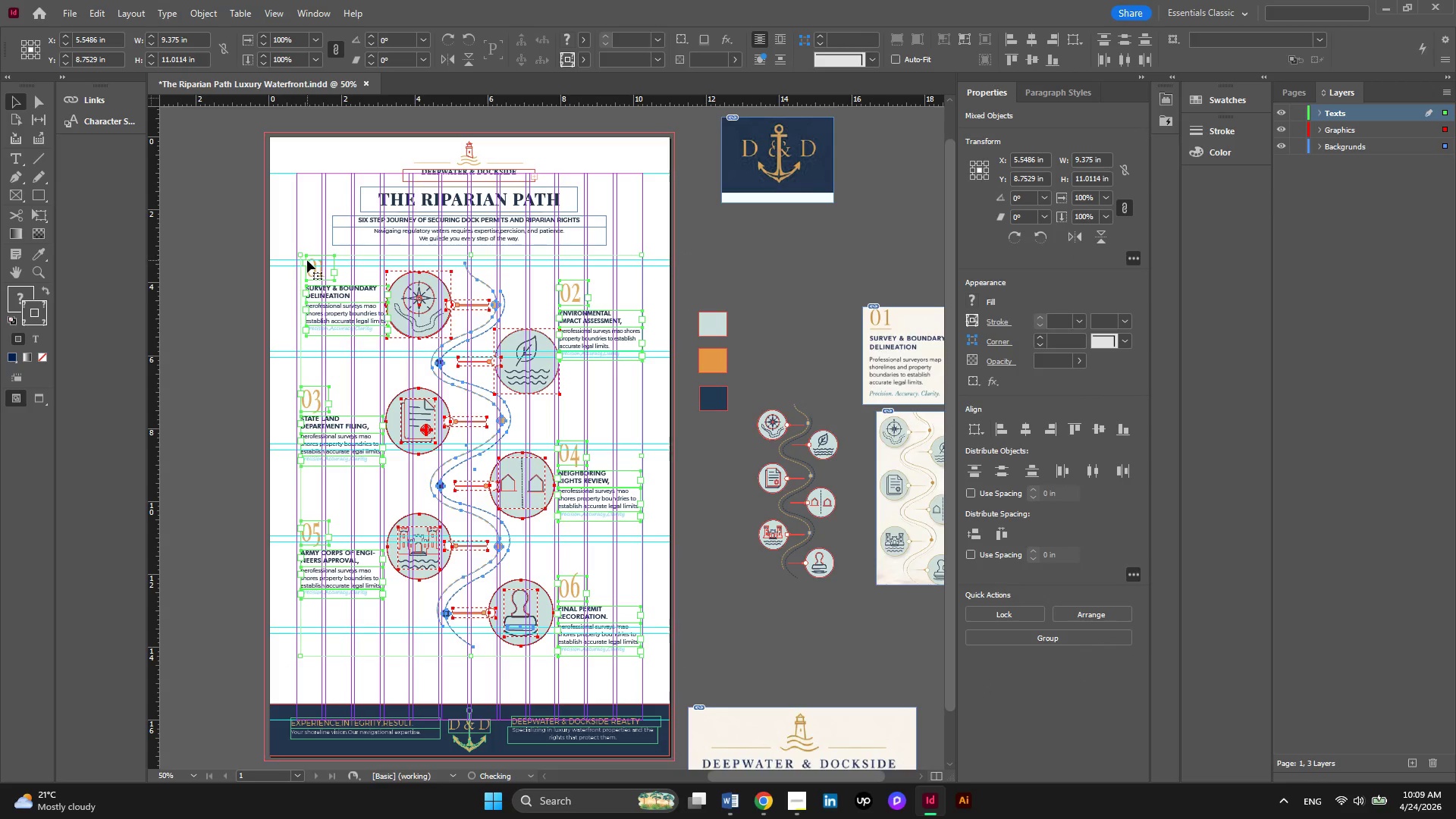 
hold_key(key=ArrowDown, duration=1.45)
 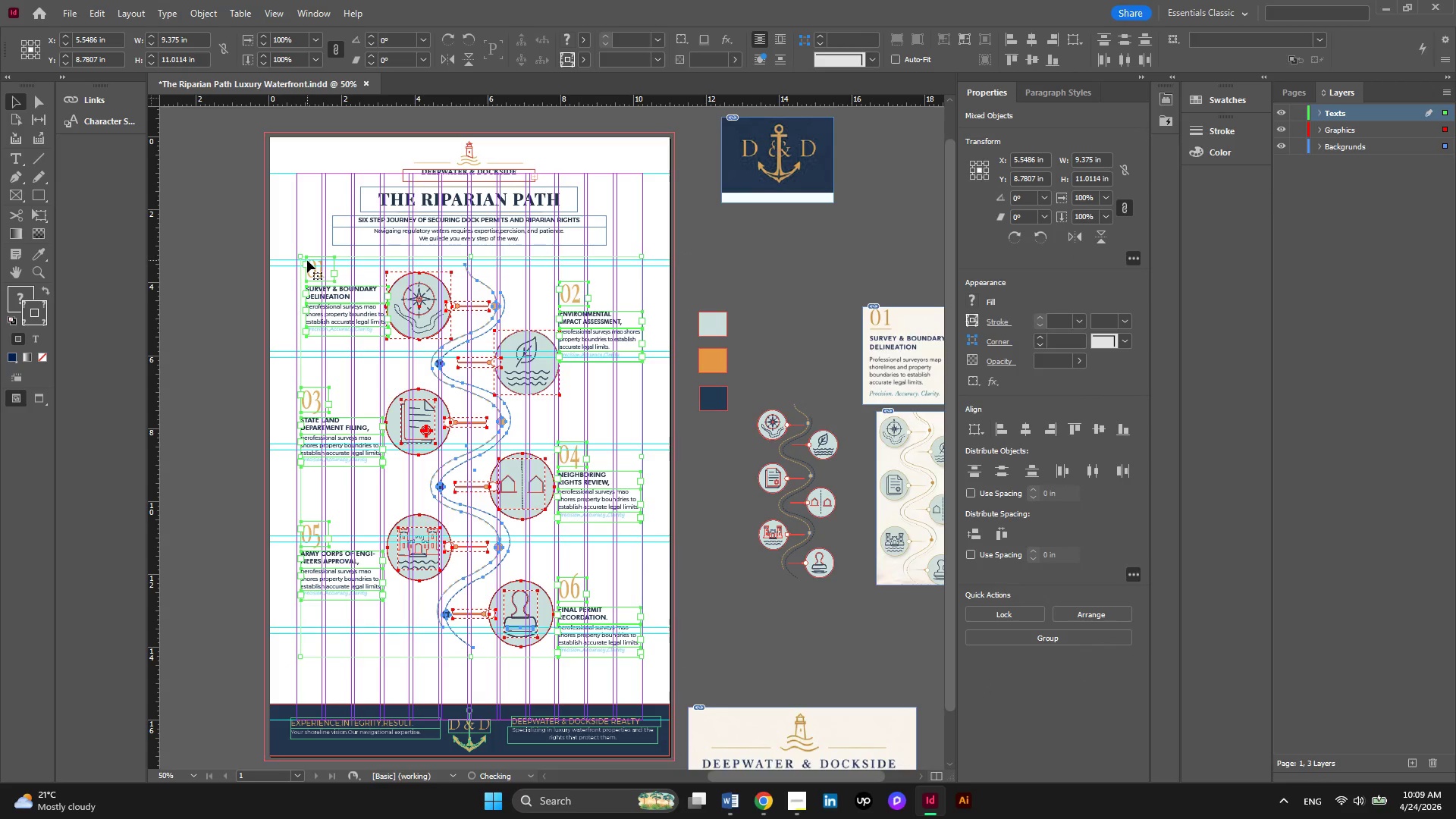 
key(ArrowDown)
 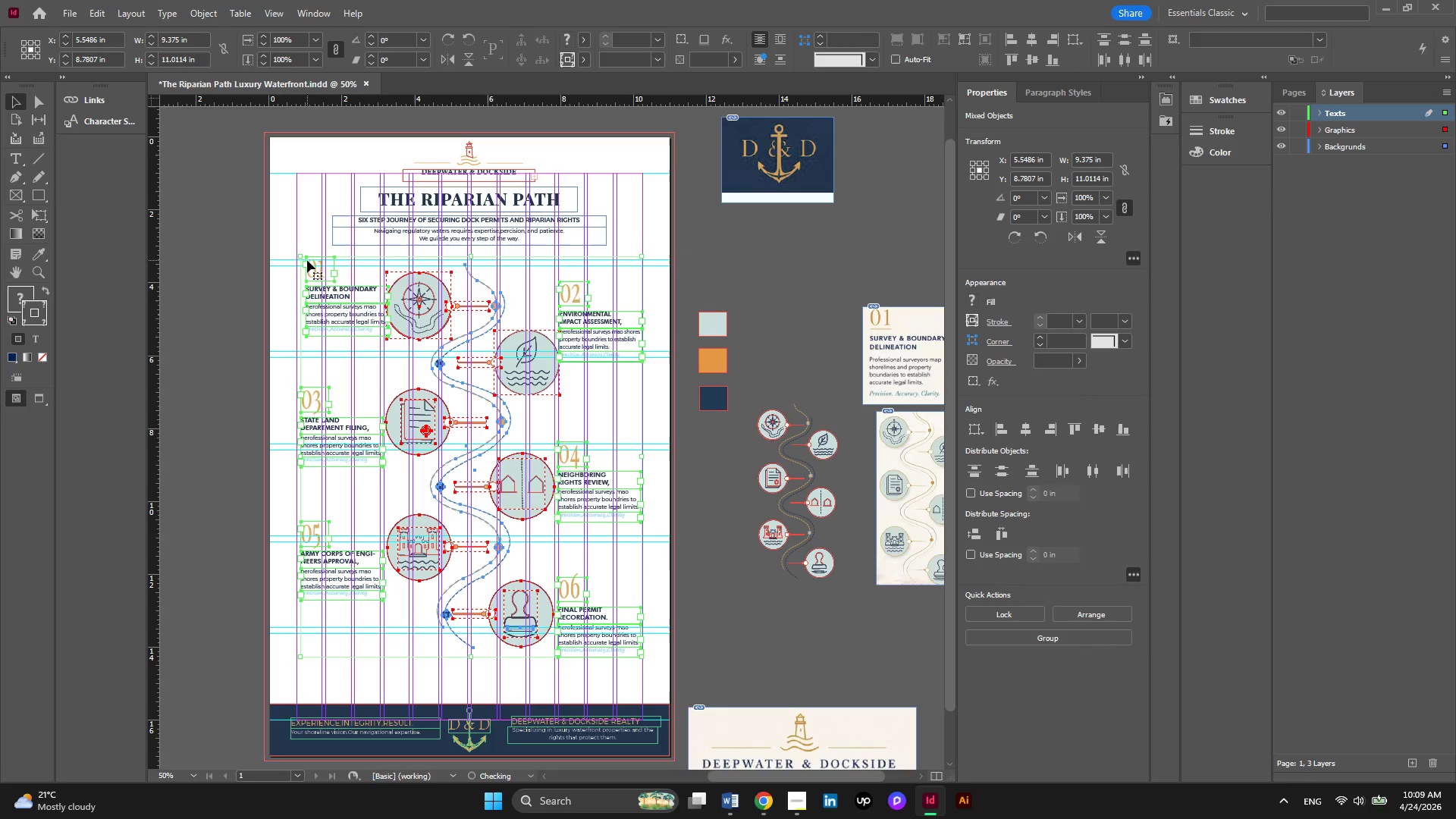 
key(ArrowDown)
 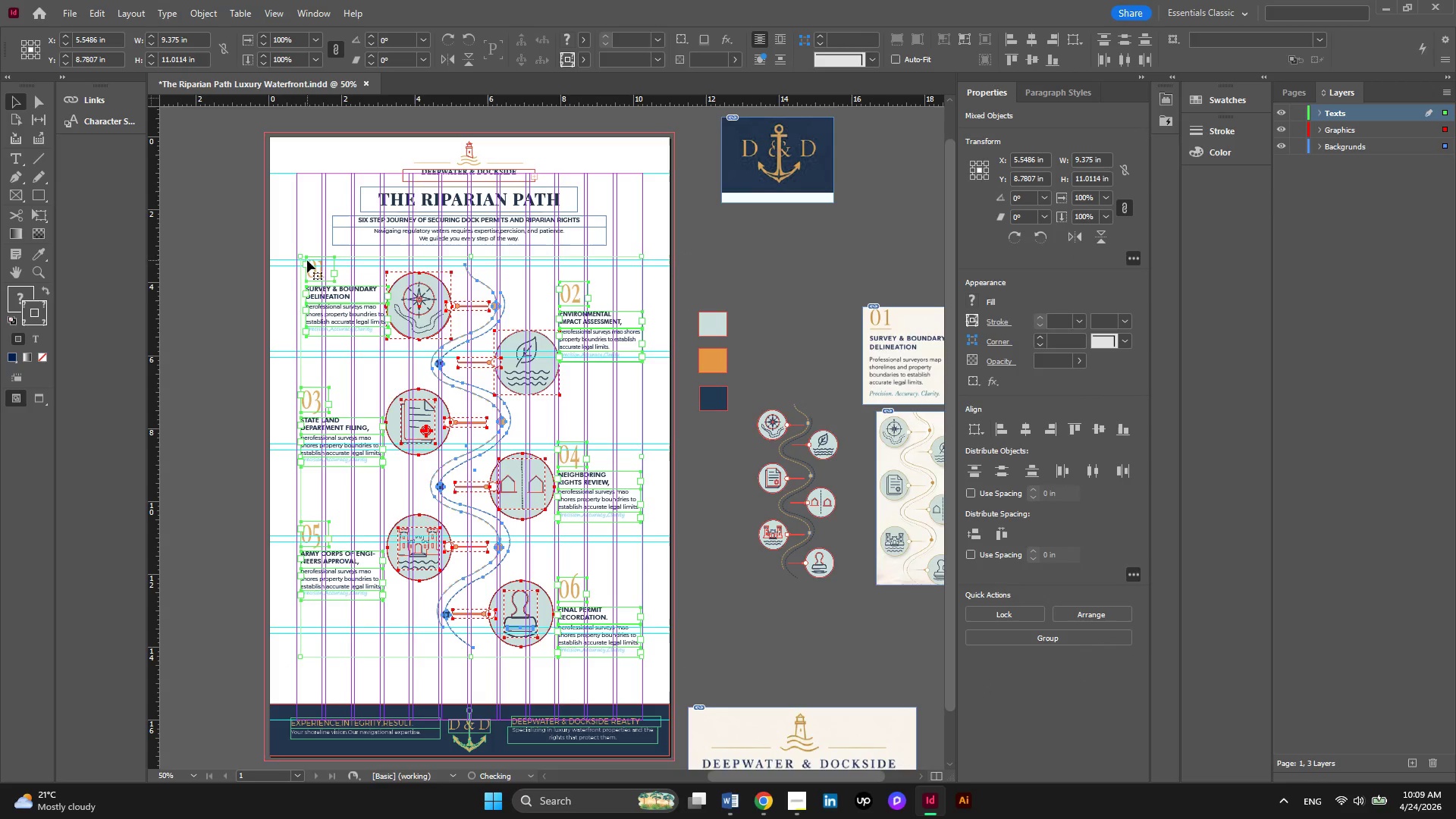 
hold_key(key=ArrowDown, duration=0.64)
 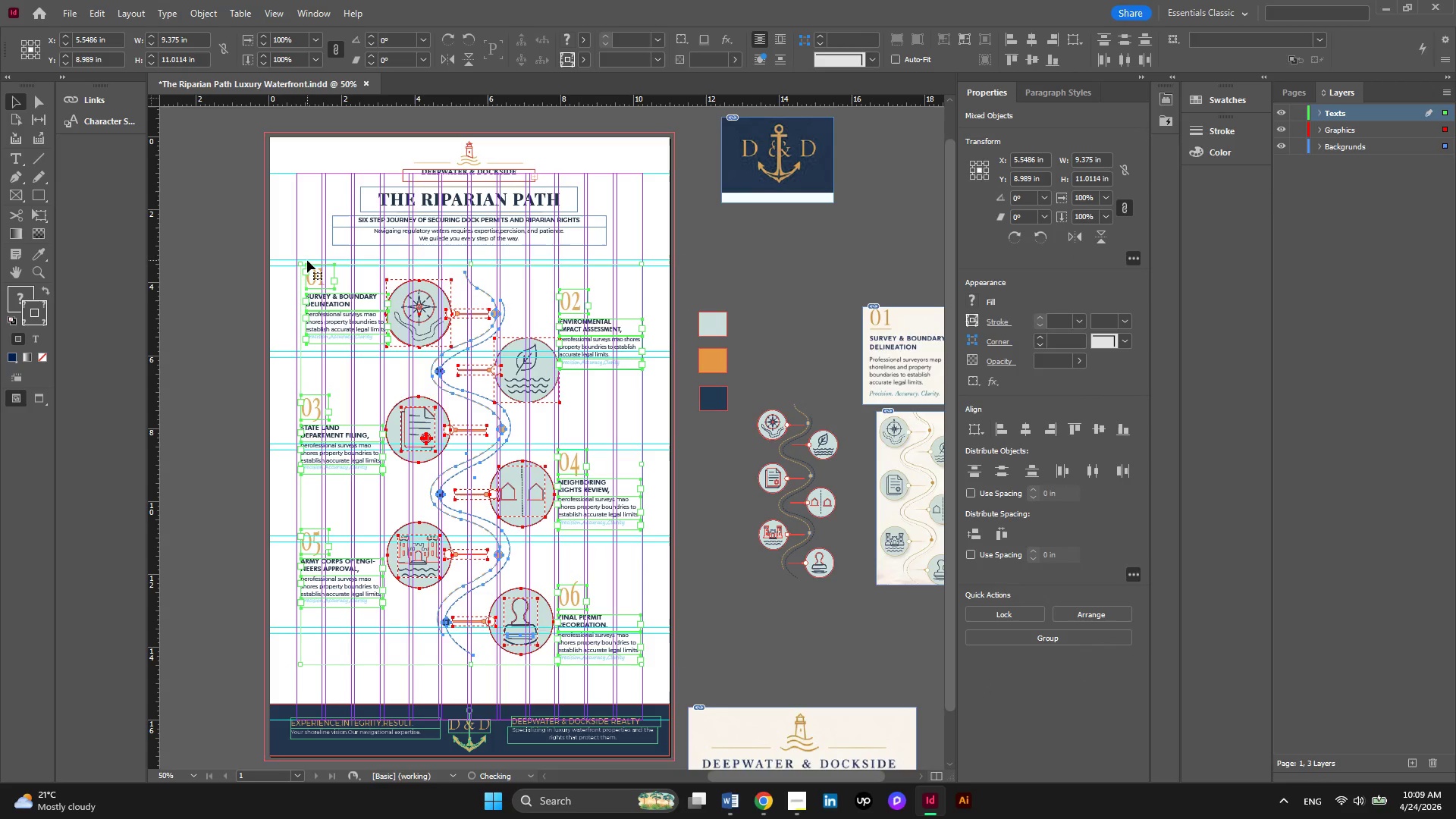 
key(ArrowDown)
 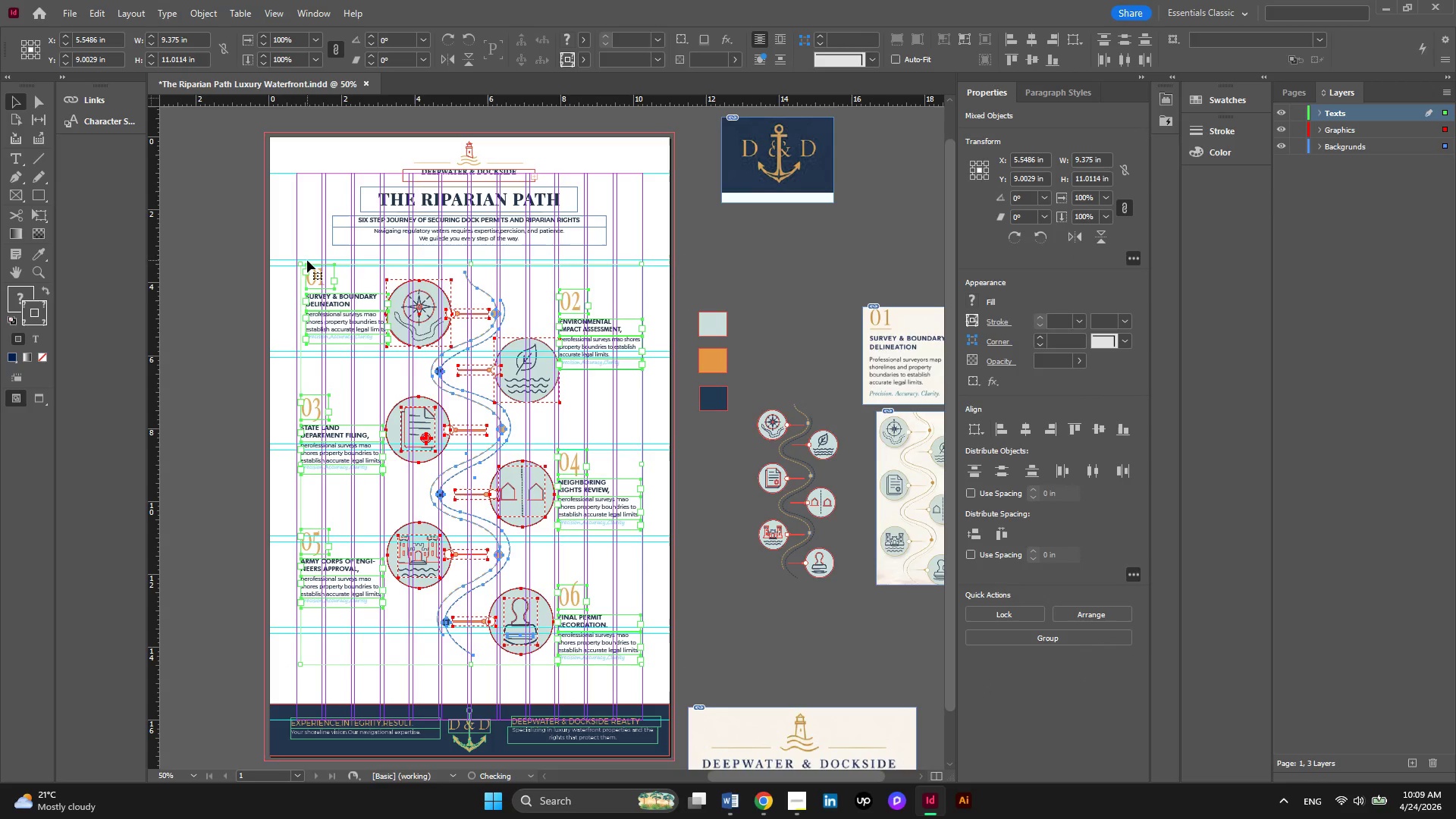 
key(ArrowDown)
 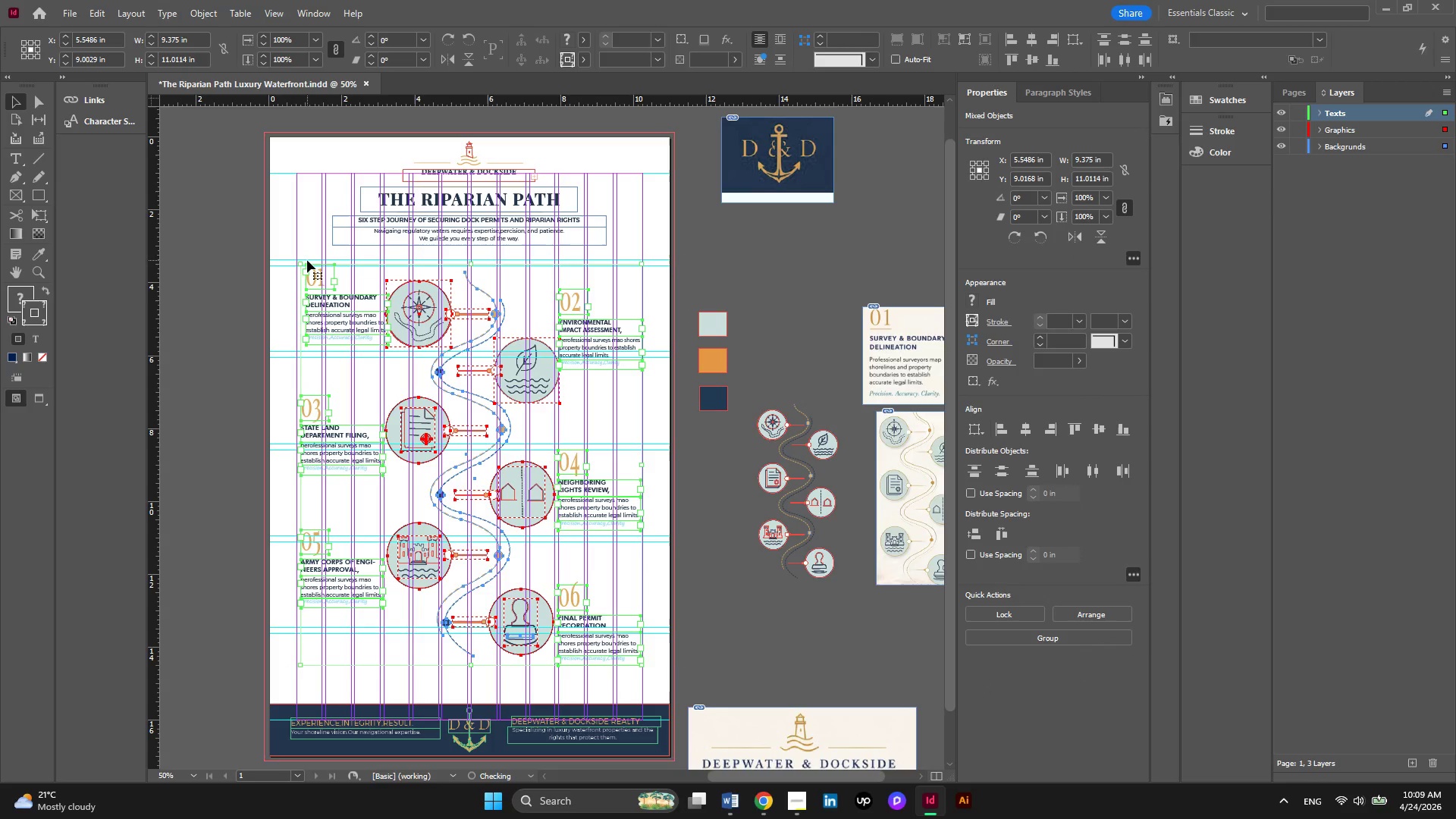 
key(ArrowDown)
 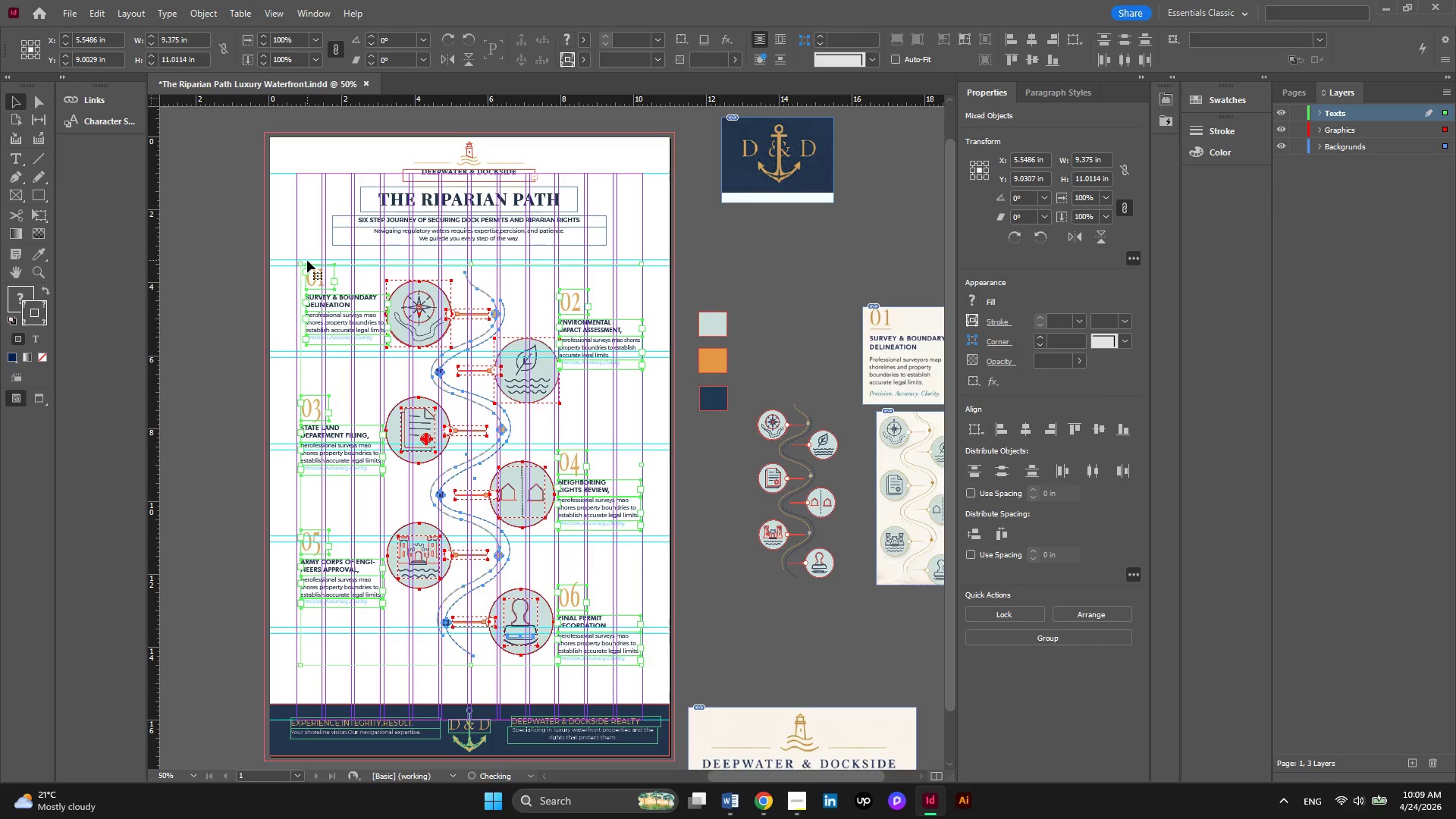 
key(ArrowDown)
 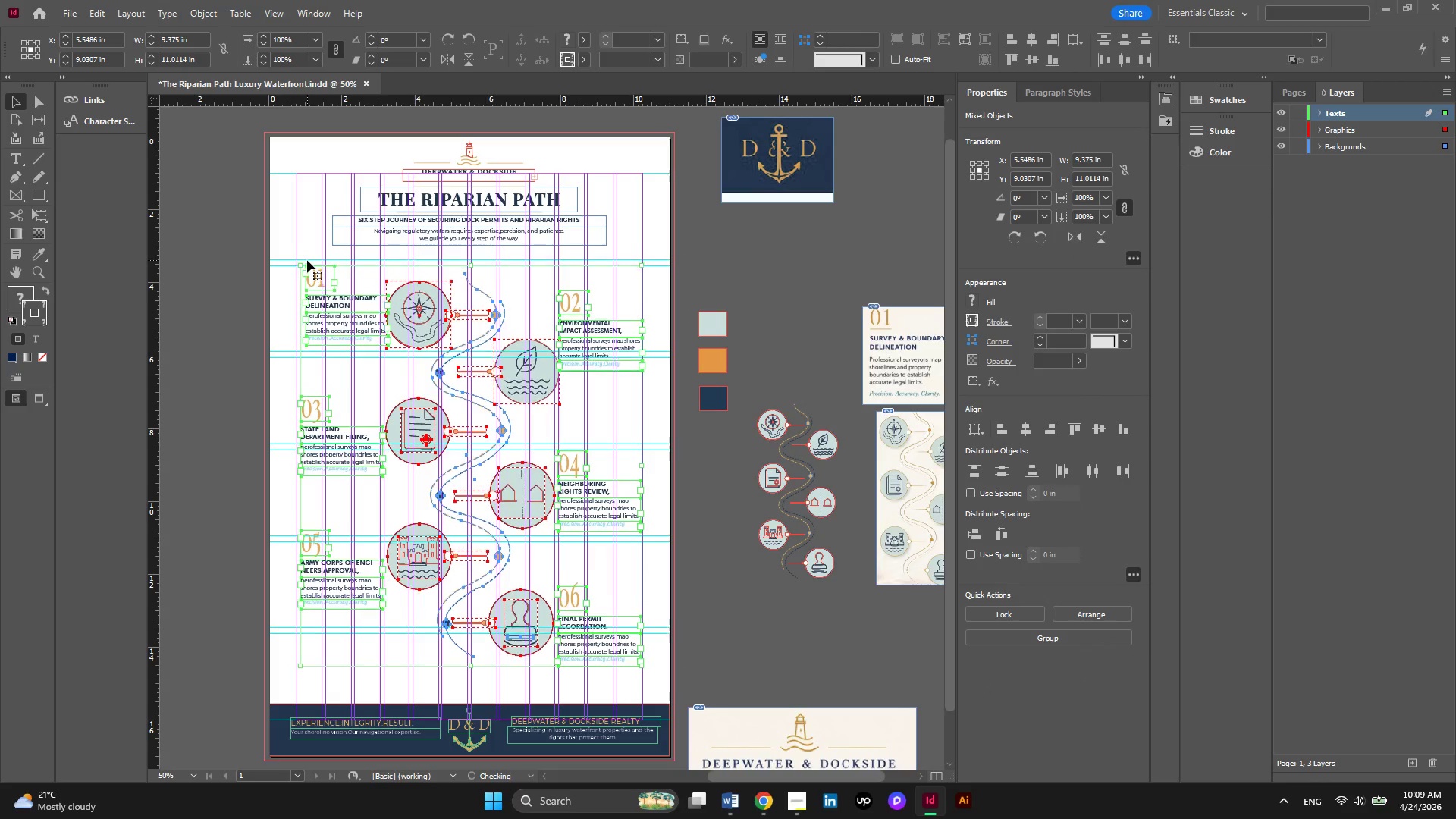 
key(ArrowDown)
 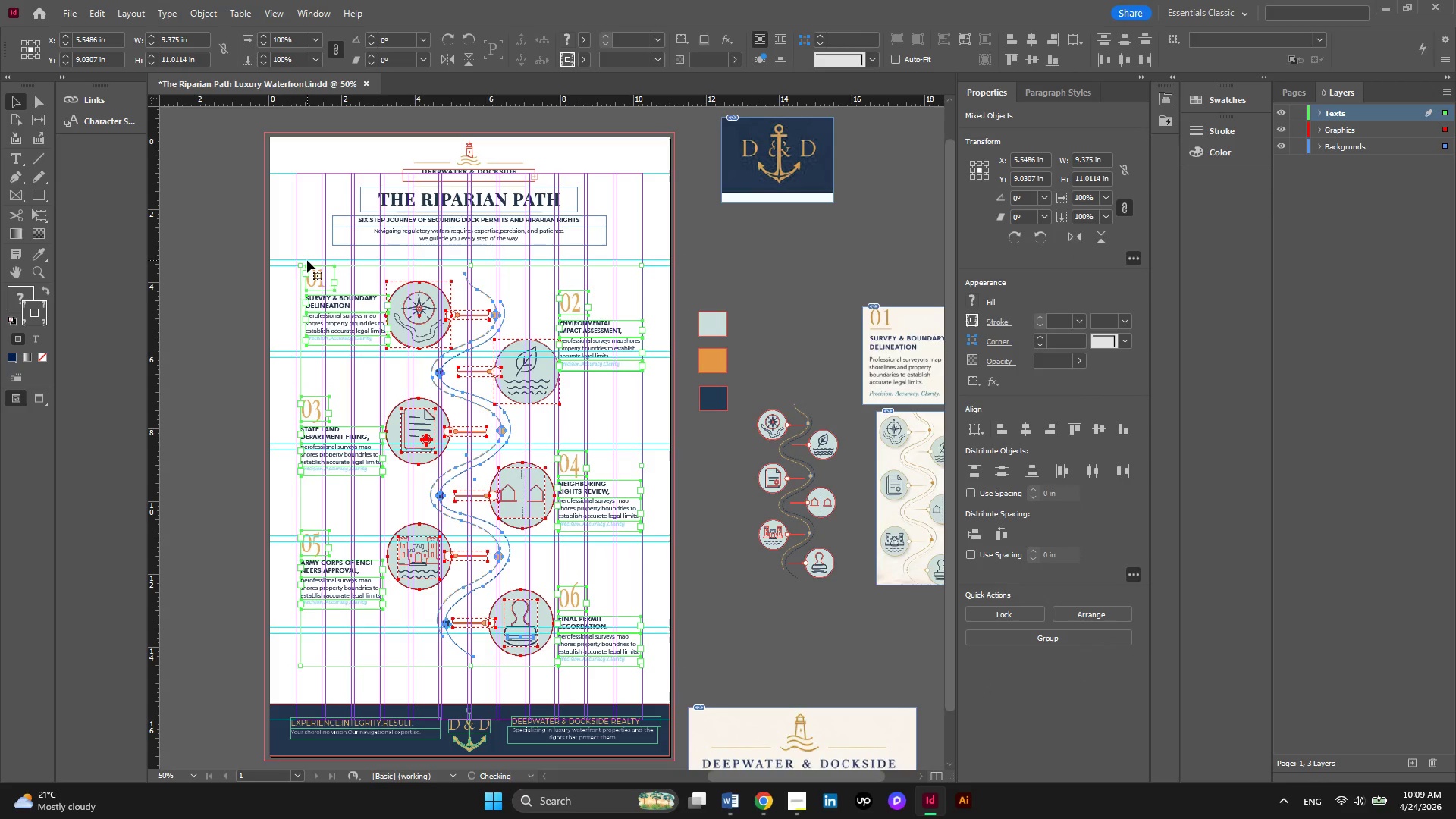 
key(ArrowDown)
 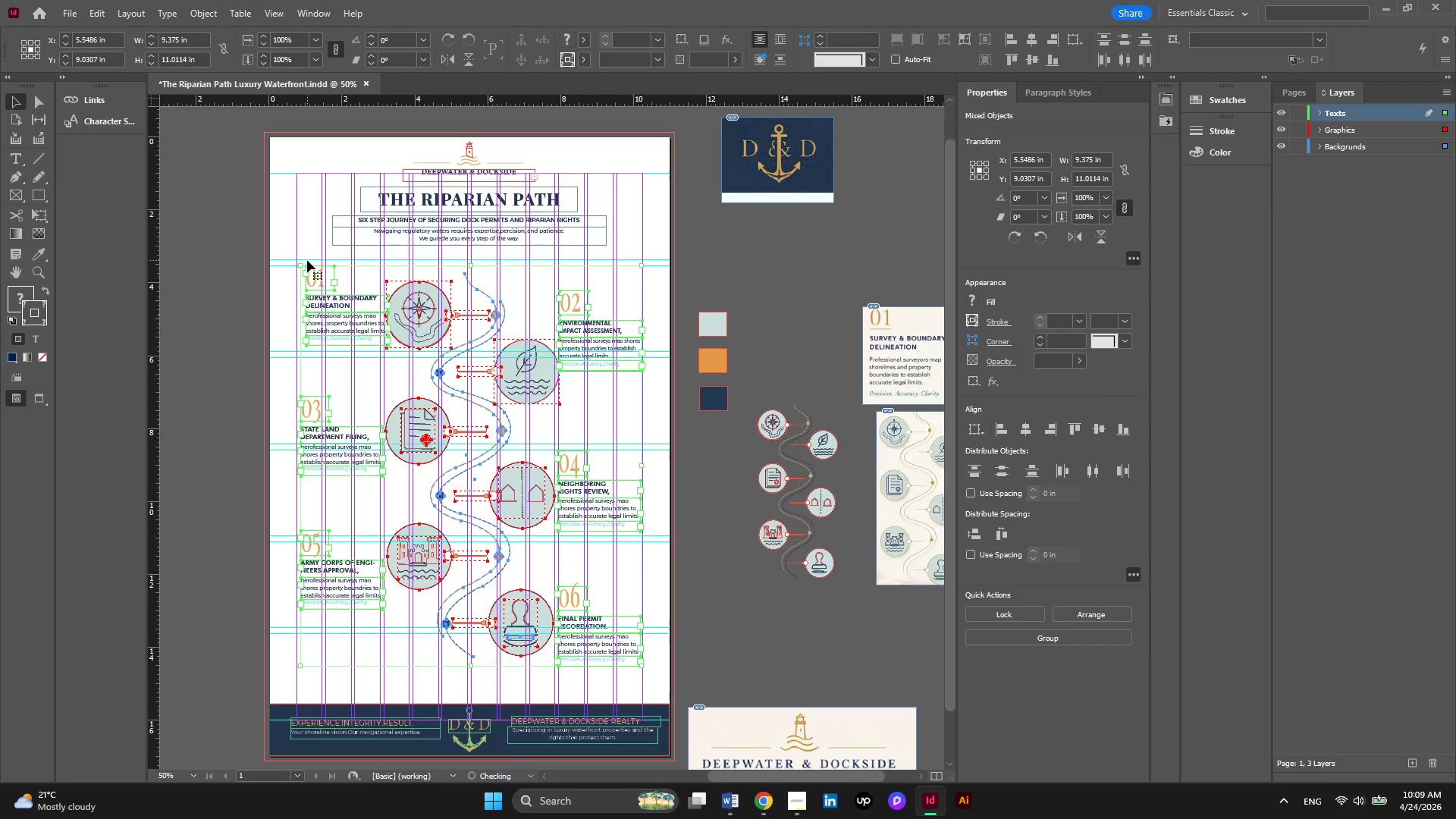 
key(ArrowDown)
 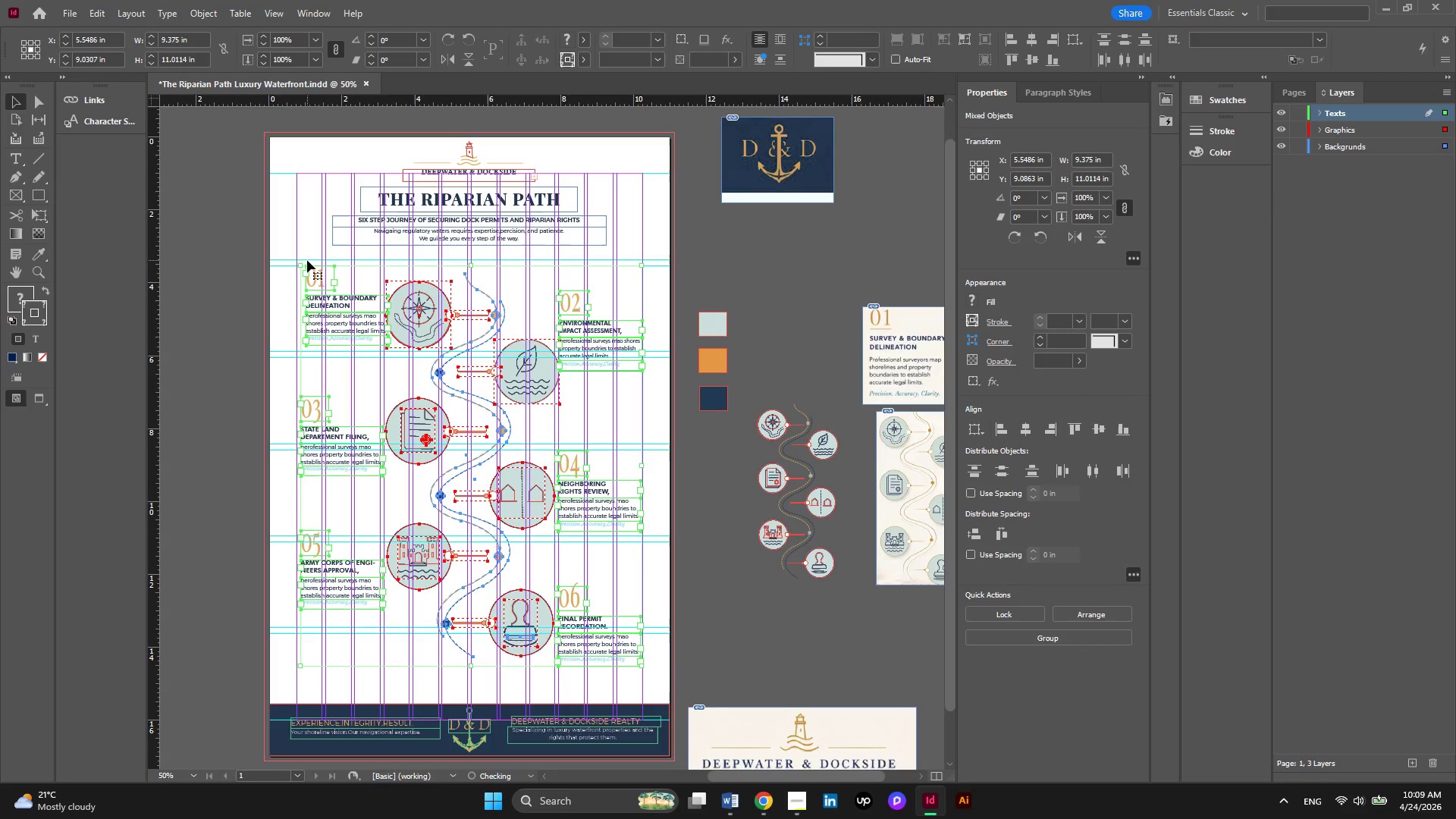 
key(ArrowDown)
 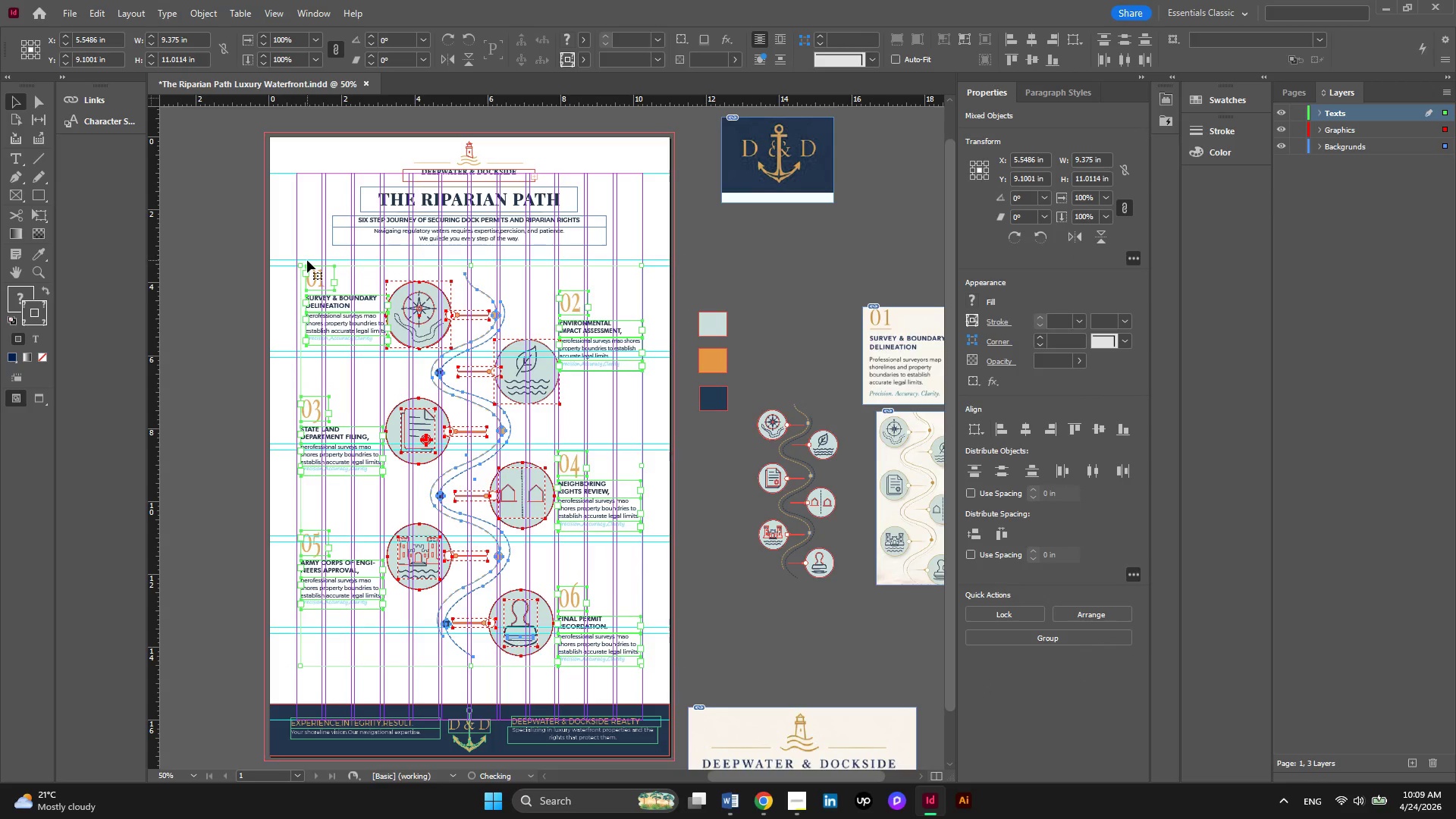 
key(ArrowDown)
 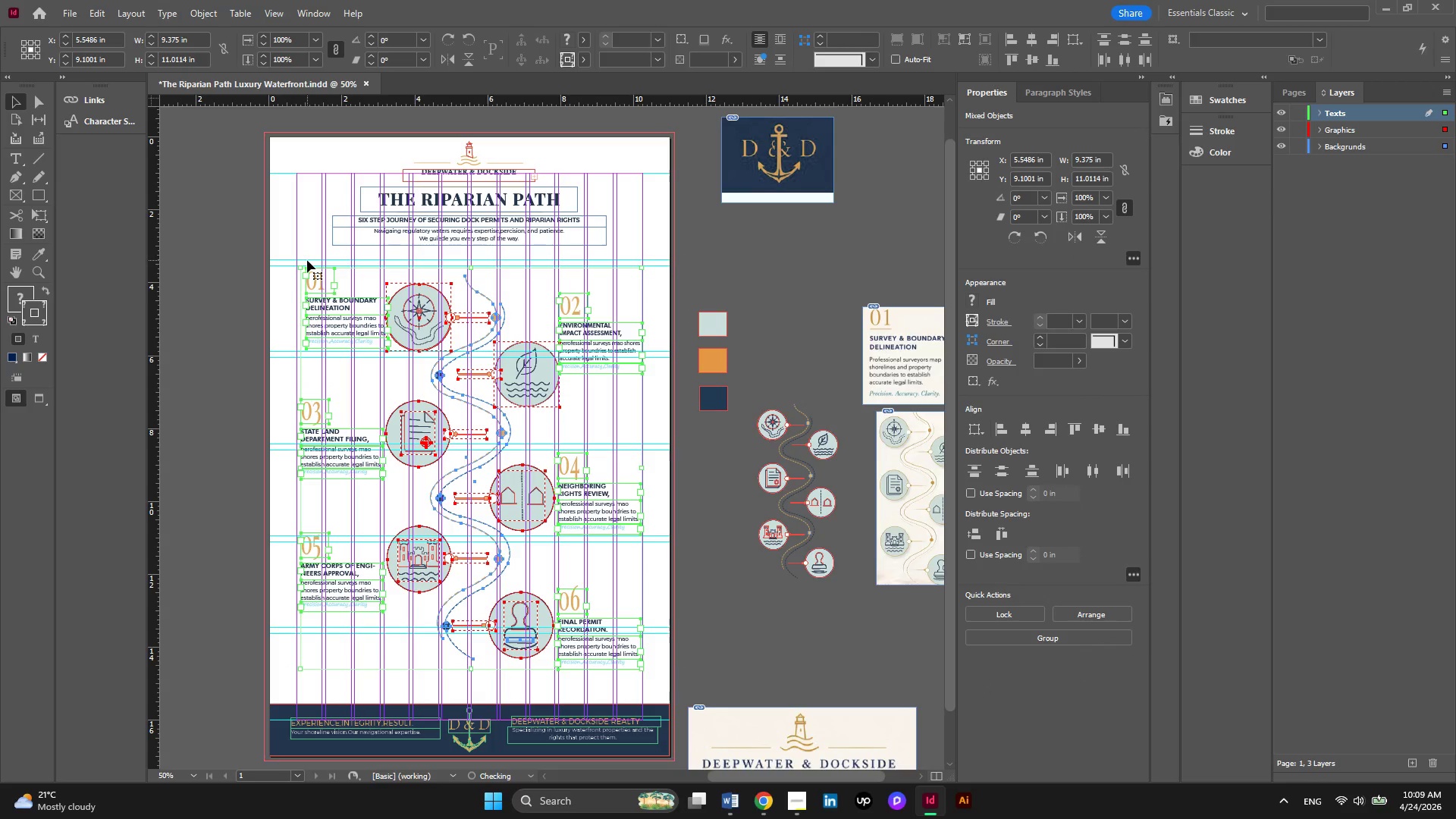 
key(ArrowDown)
 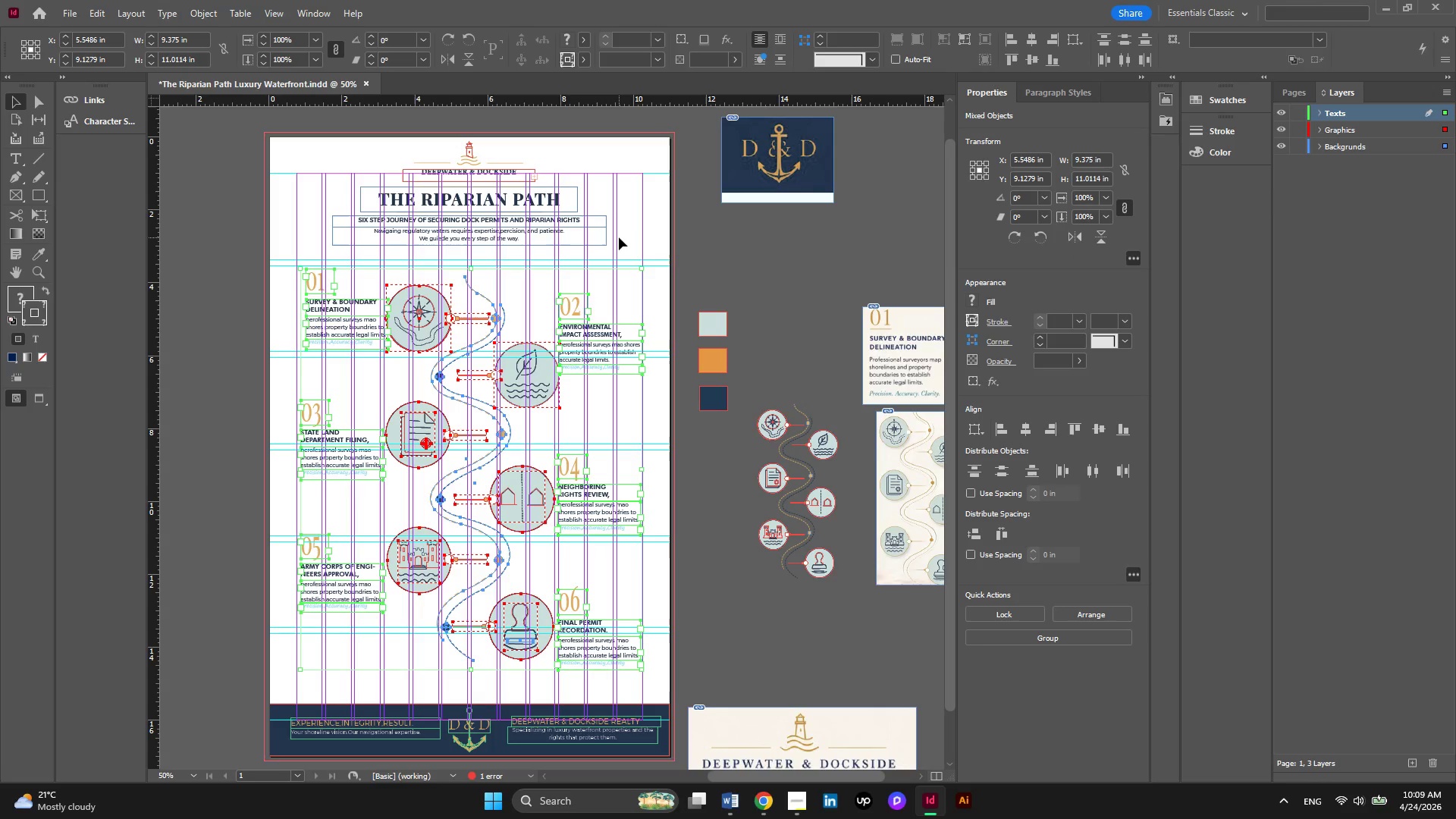 
left_click([660, 246])
 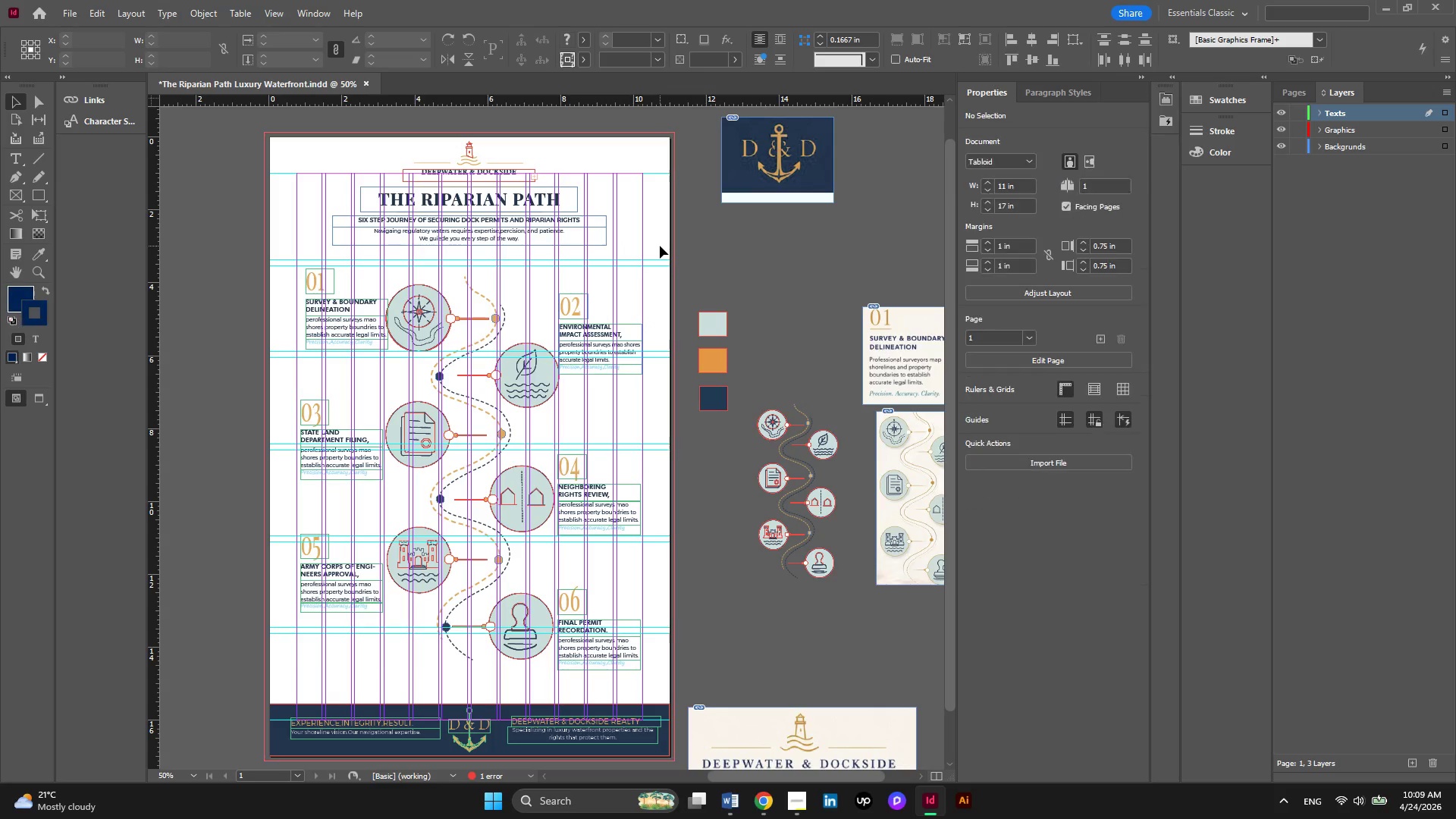 
left_click_drag(start_coordinate=[660, 246], to_coordinate=[373, 149])
 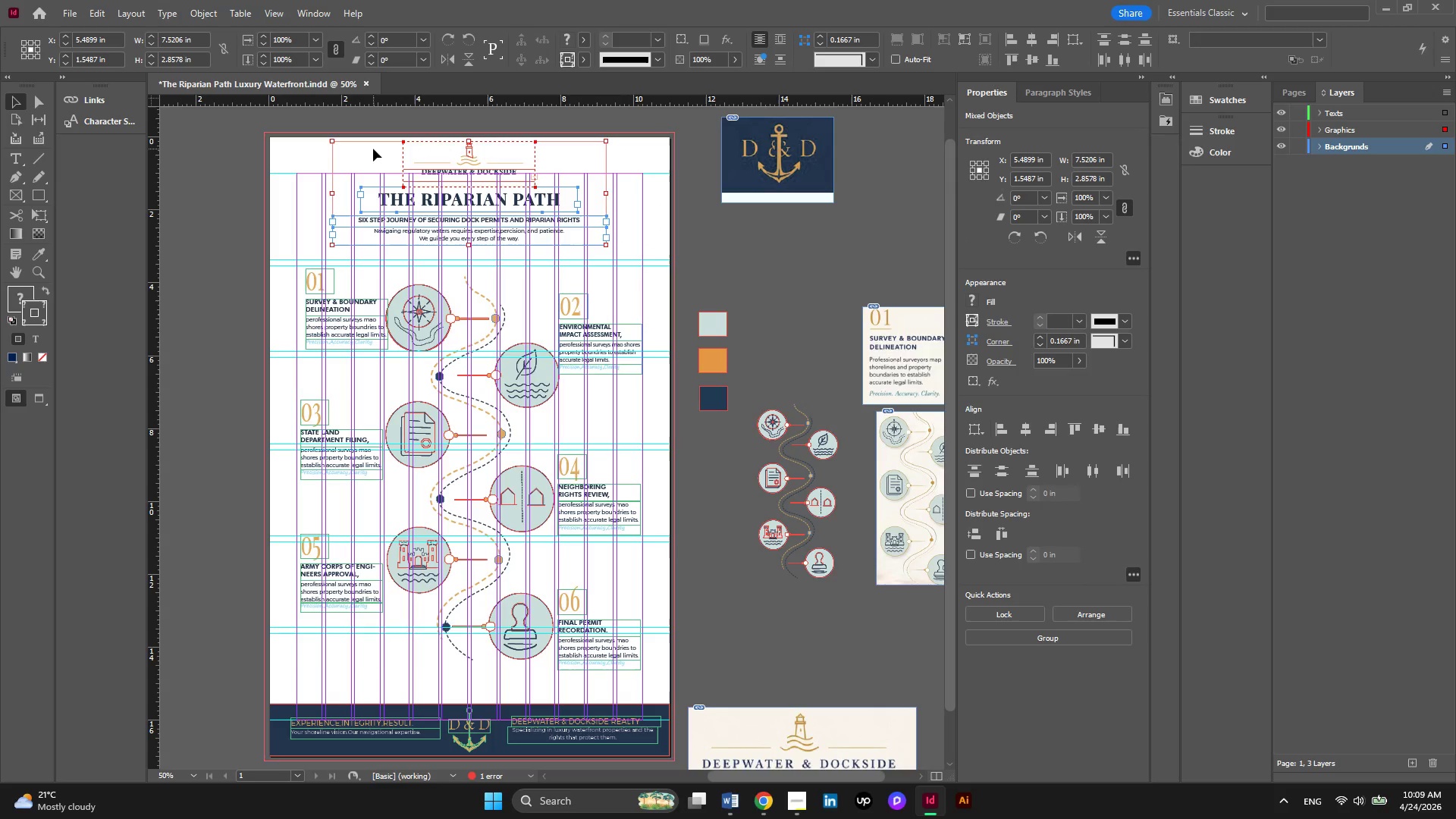 
hold_key(key=ArrowDown, duration=1.5)
 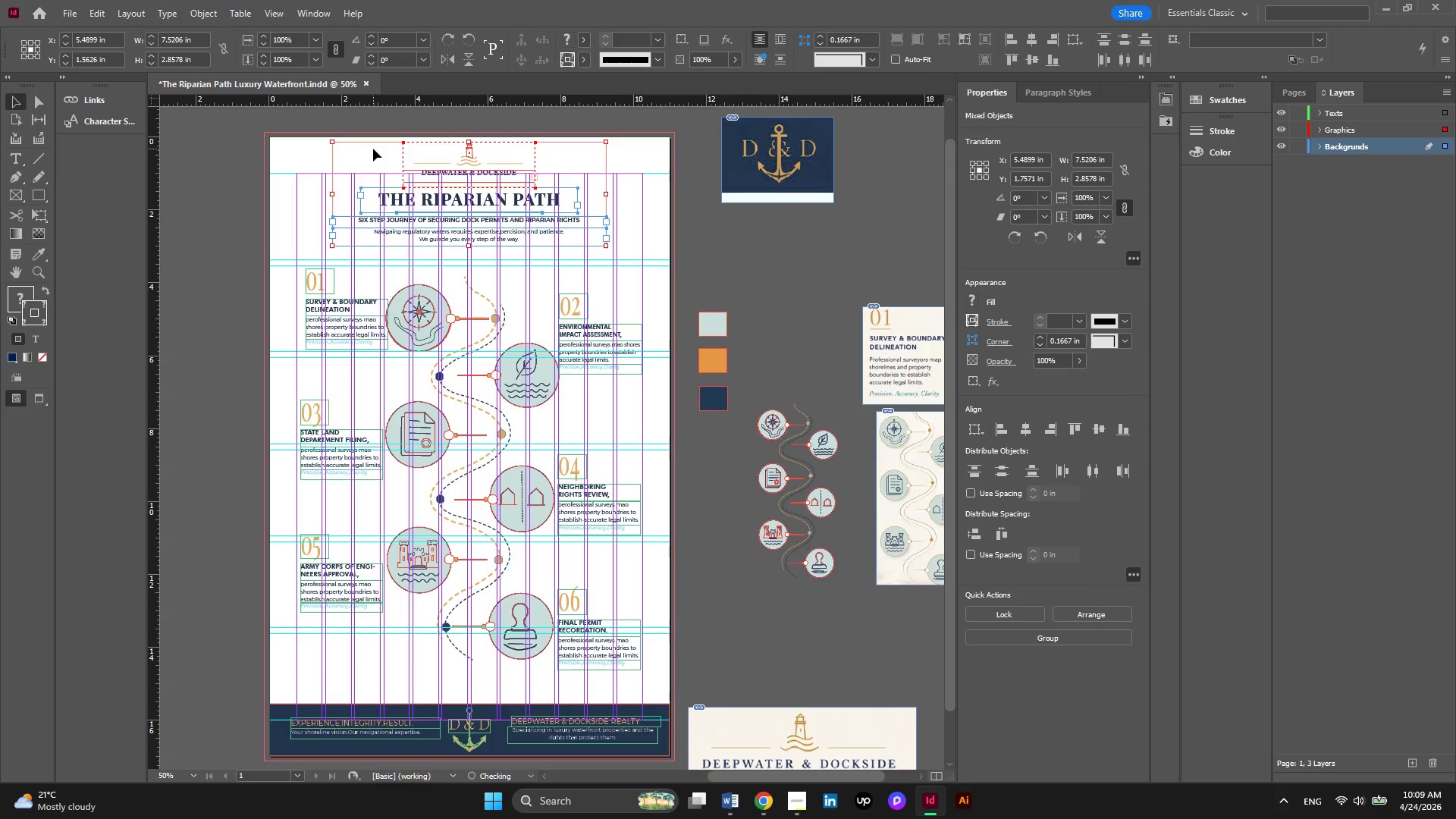 
key(ArrowDown)
 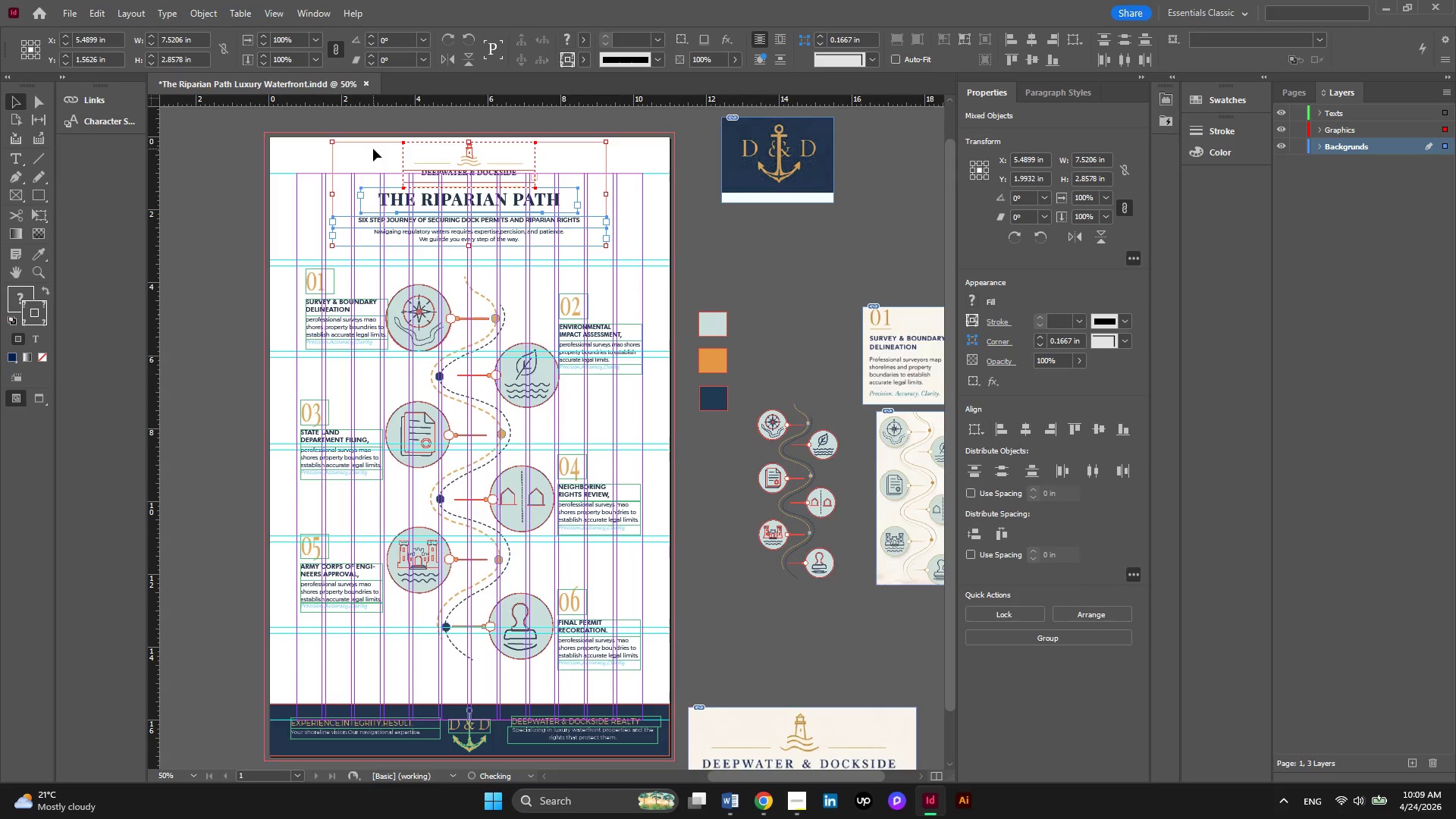 
key(ArrowDown)
 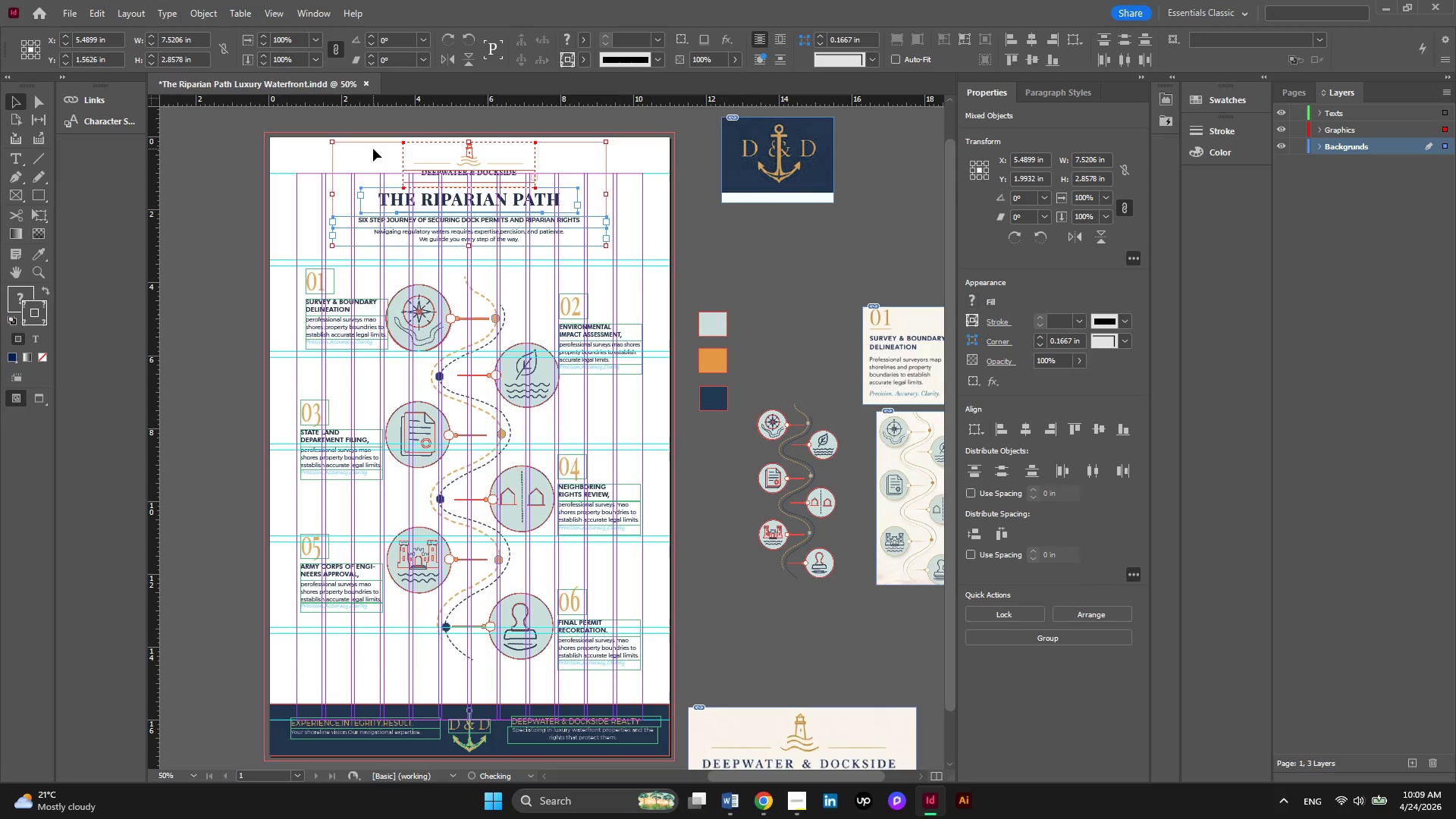 
key(ArrowDown)
 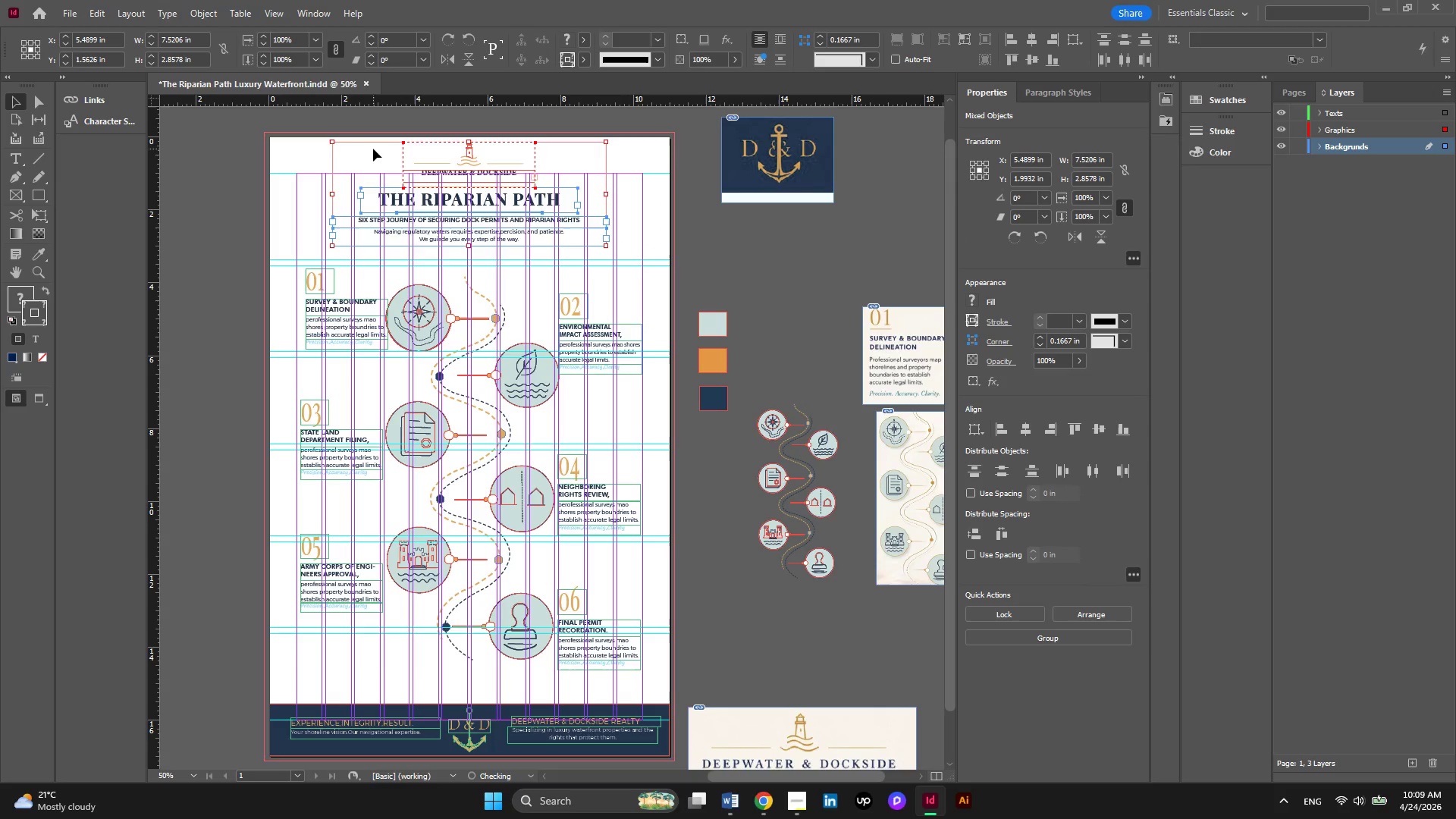 
key(ArrowDown)
 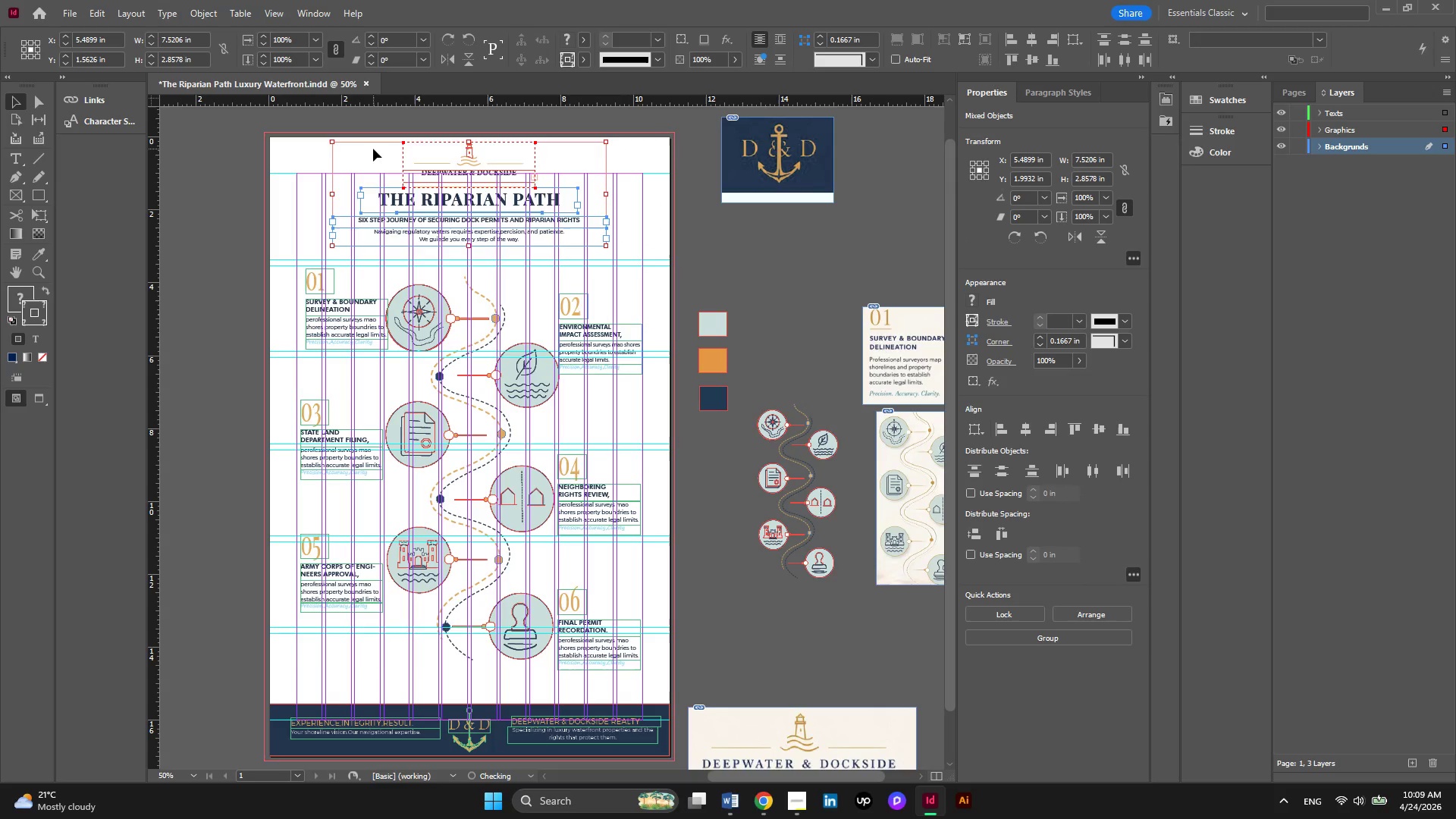 
key(ArrowDown)
 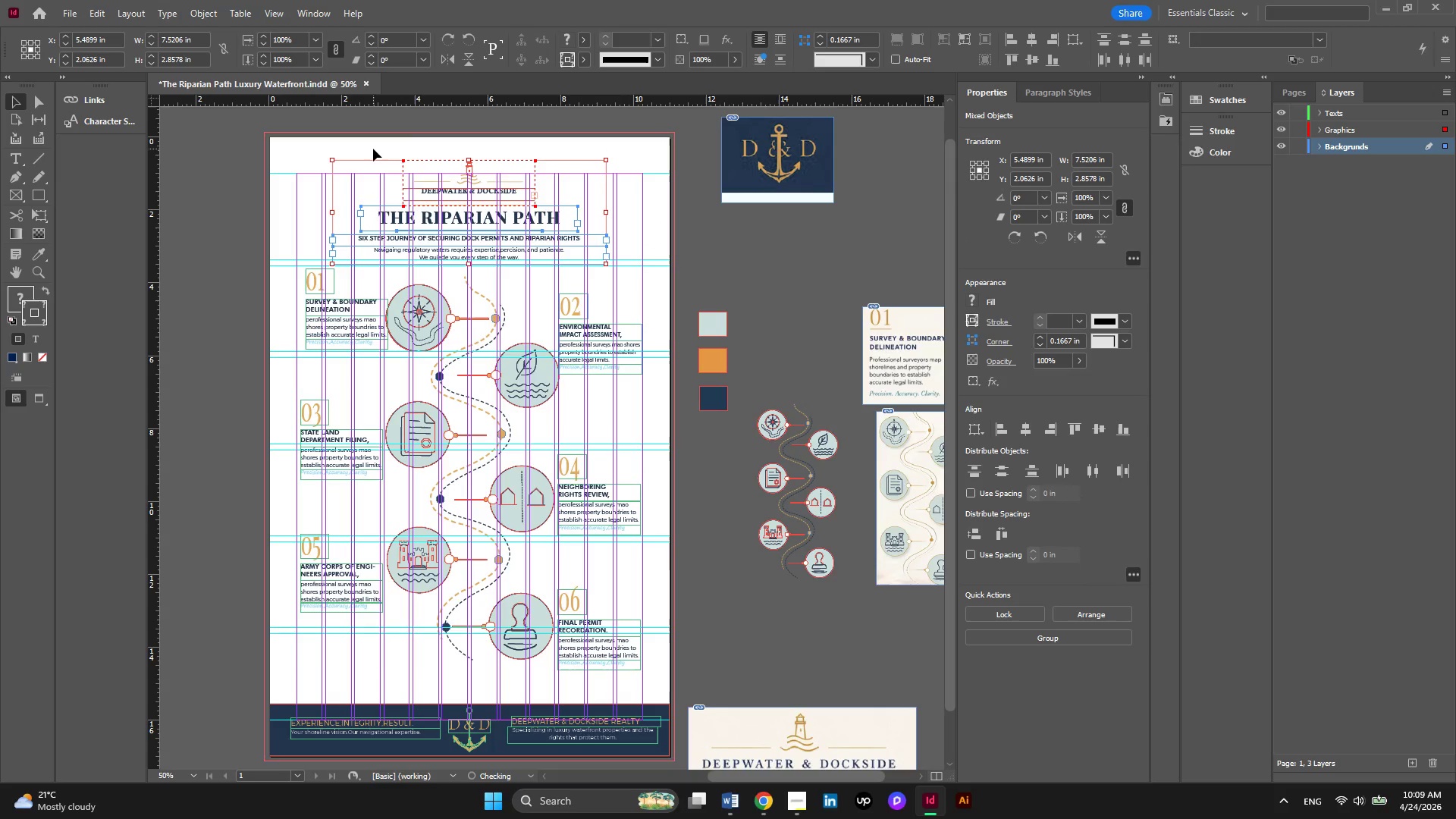 
key(ArrowDown)
 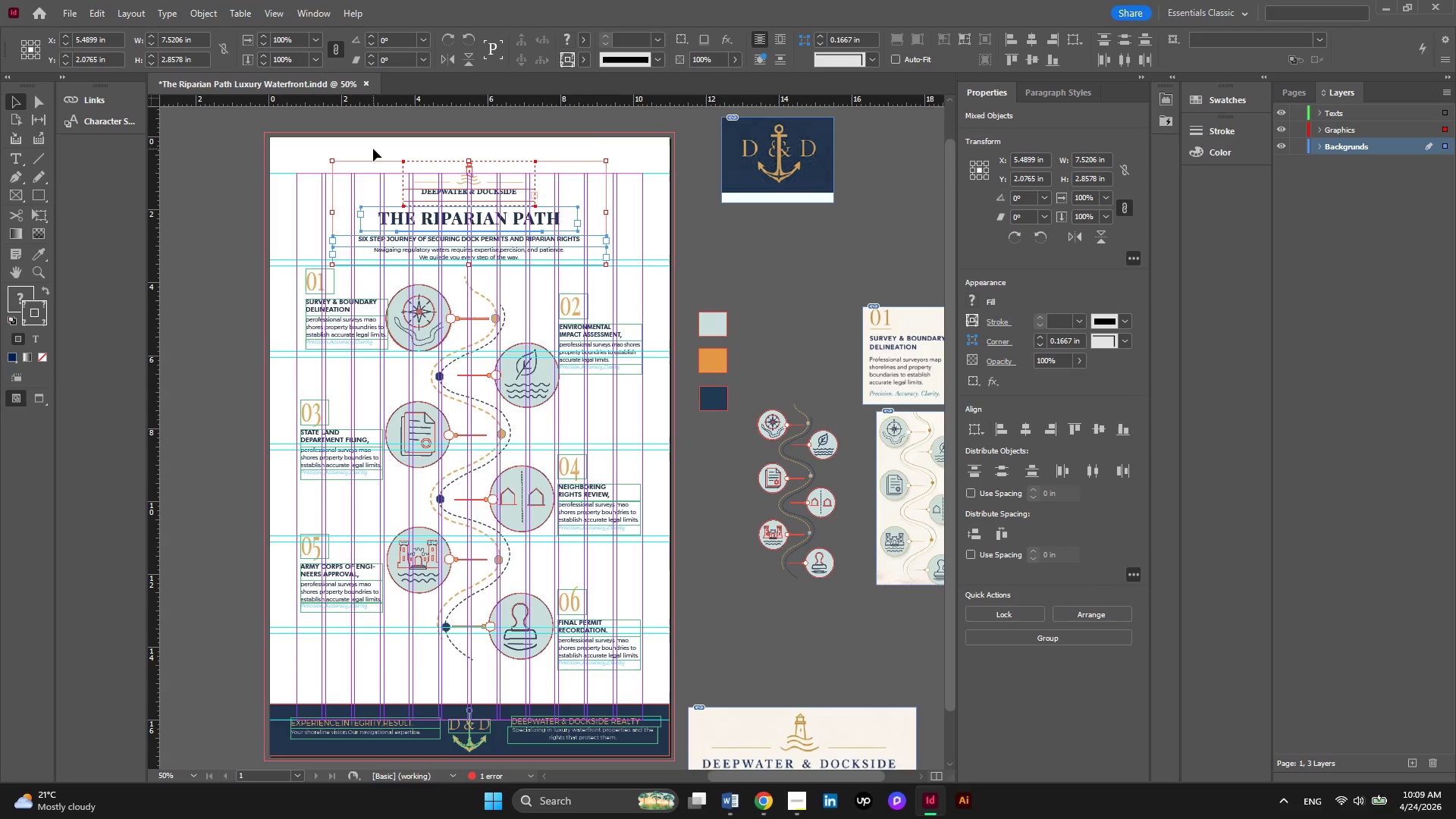 
key(ArrowUp)
 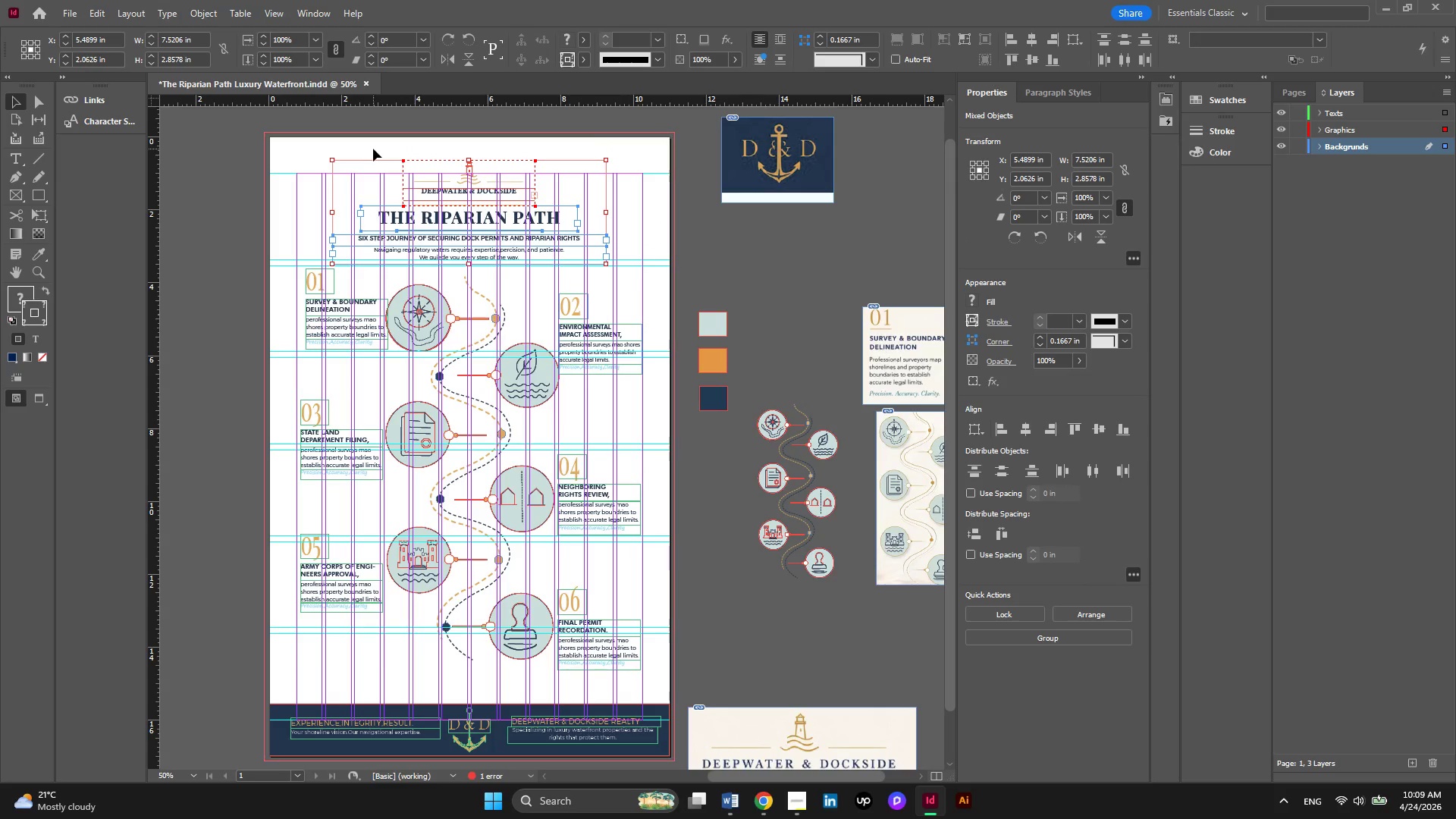 
left_click([657, 209])
 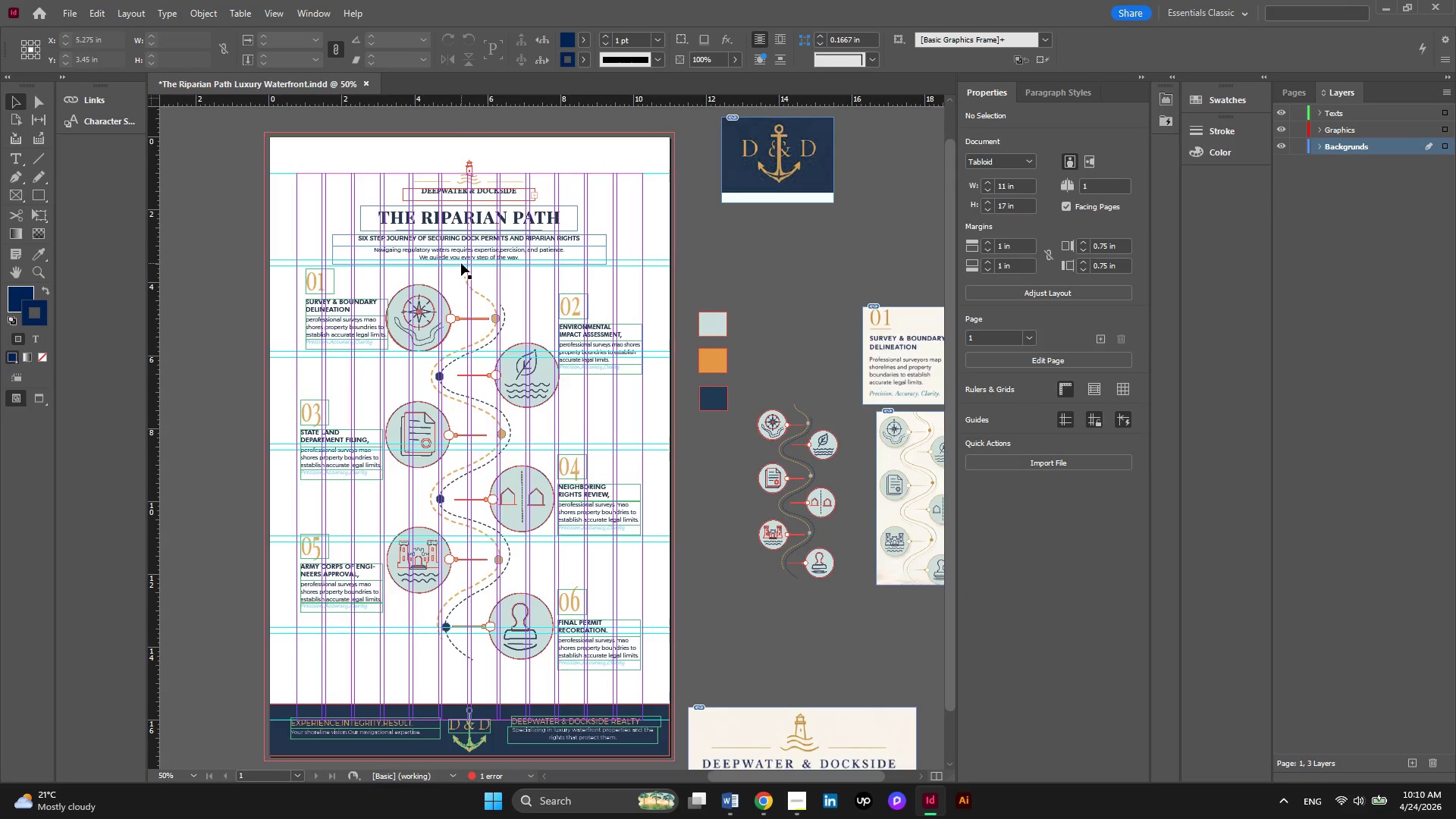 
hold_key(key=AltLeft, duration=0.39)
scroll: coordinate [465, 261], scroll_direction: up, amount: 2.0
 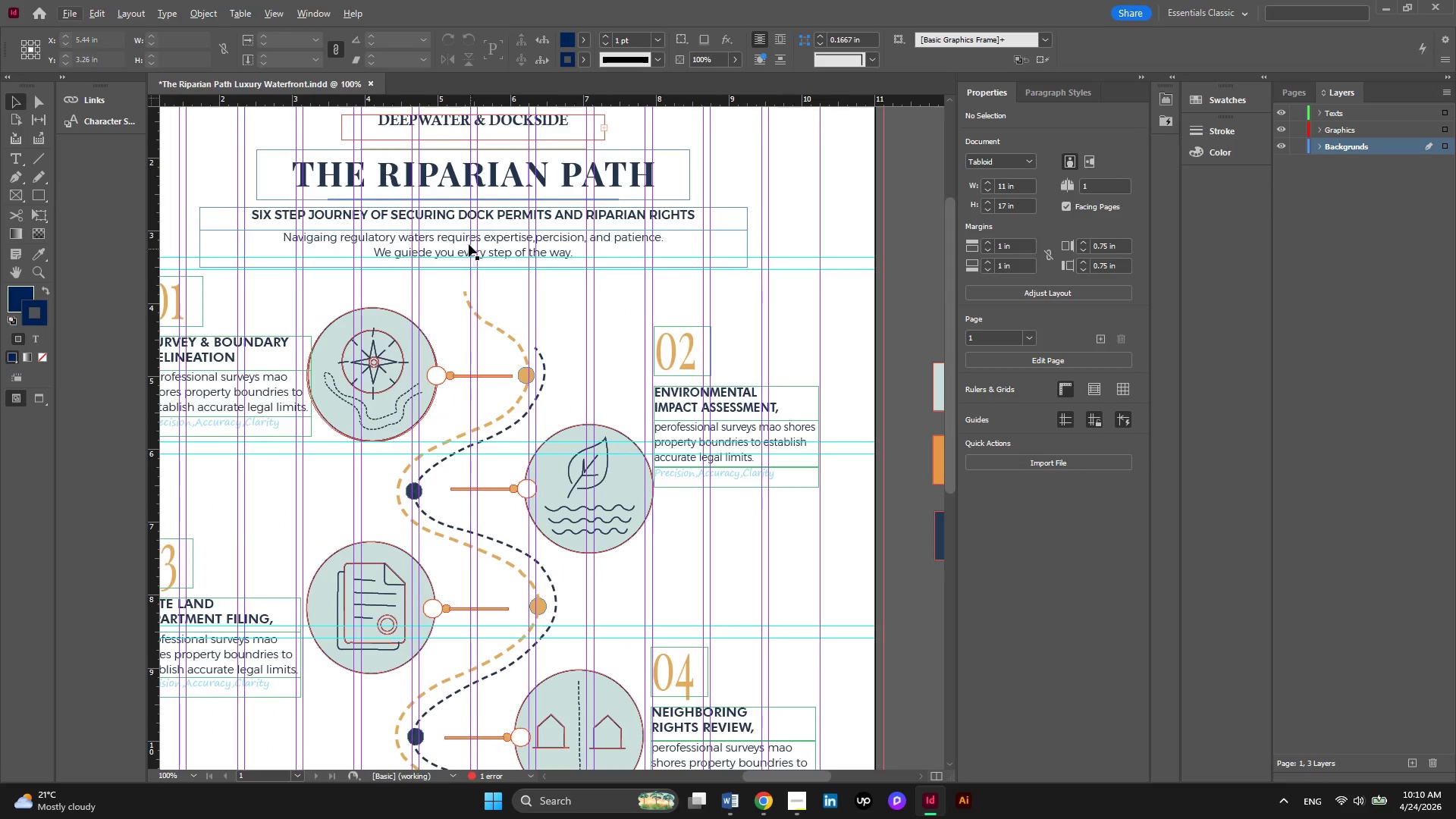 
left_click([460, 240])
 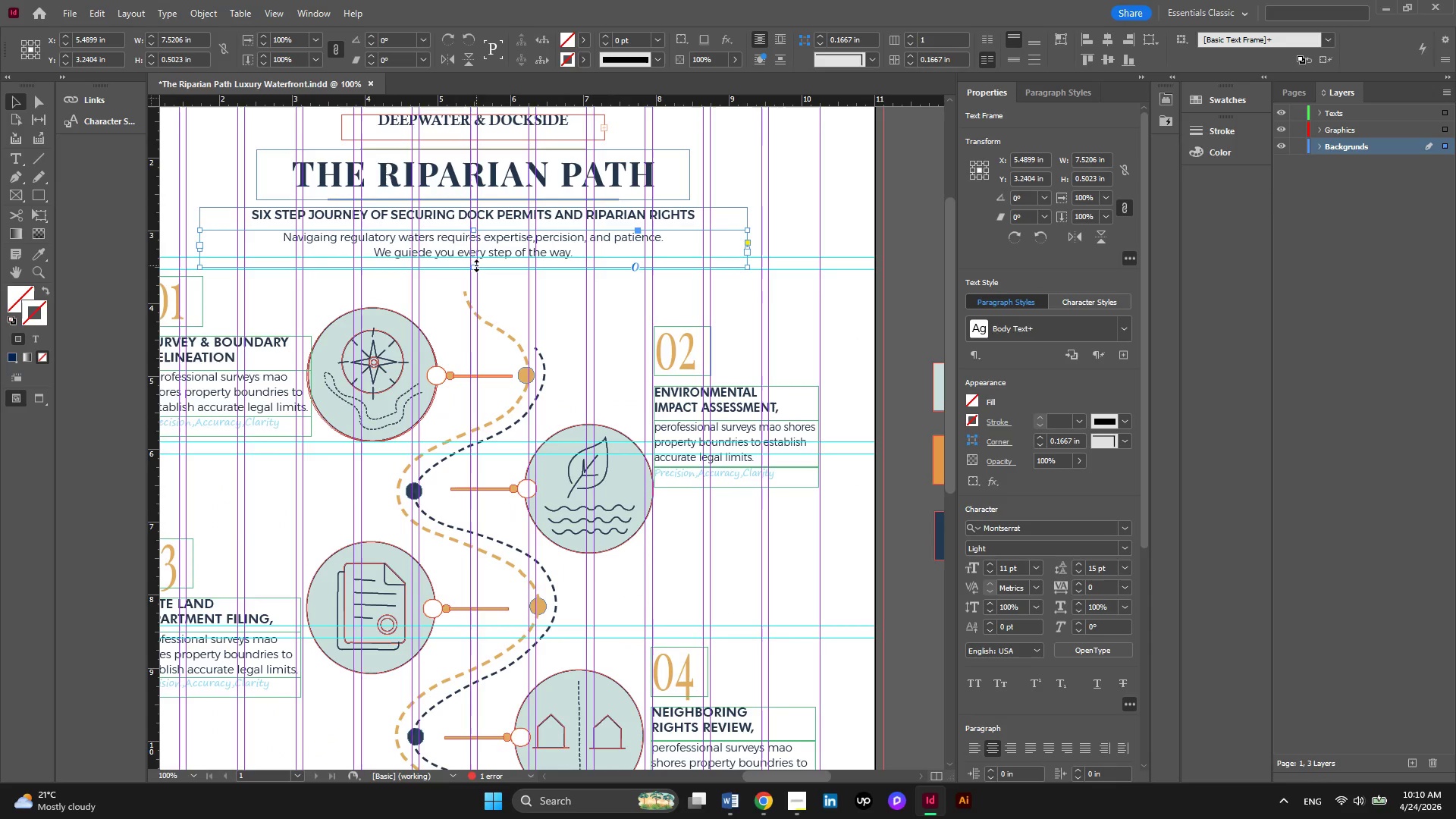 
left_click_drag(start_coordinate=[475, 265], to_coordinate=[475, 258])
 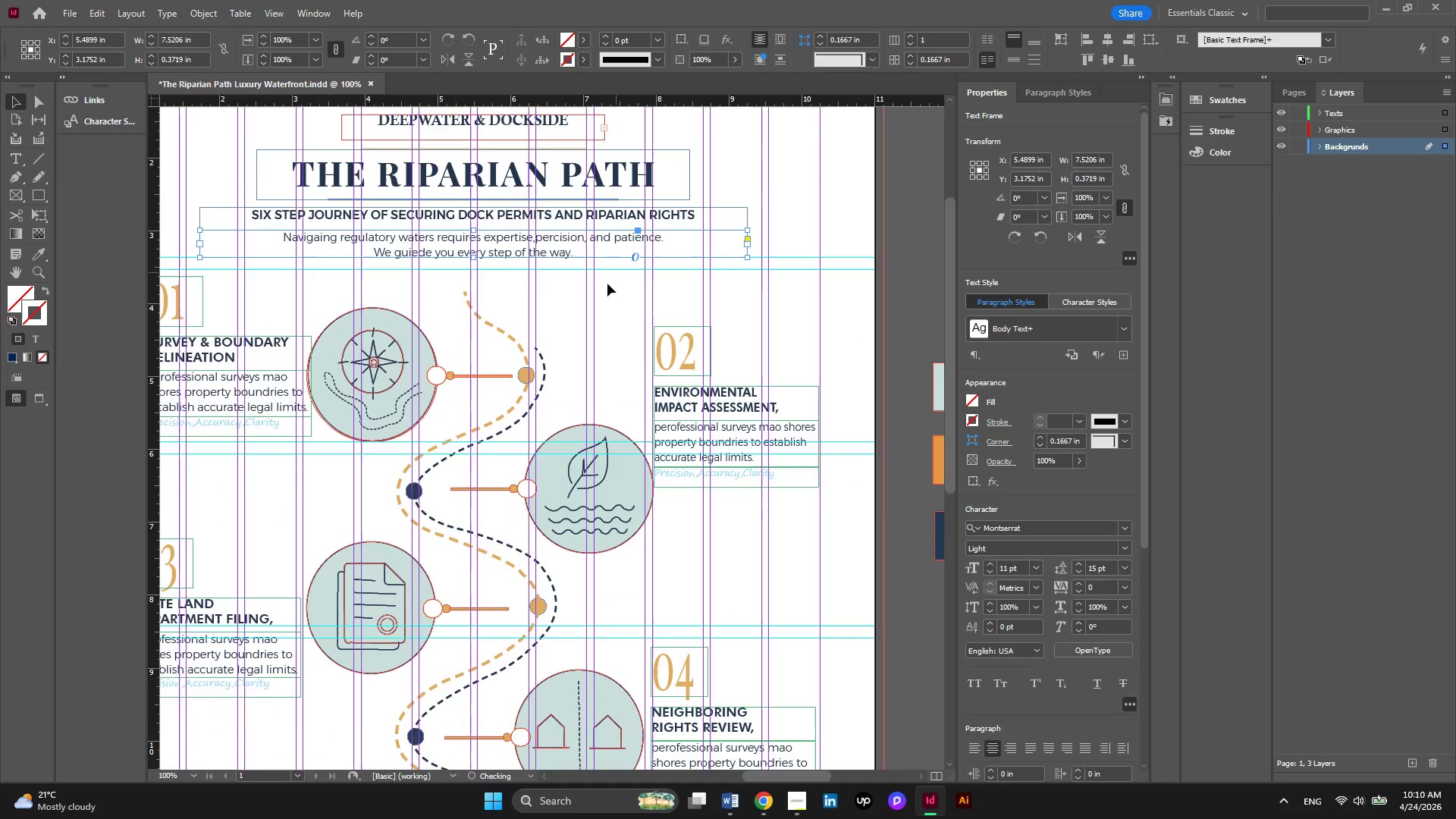 
scroll: coordinate [606, 284], scroll_direction: up, amount: 3.0
 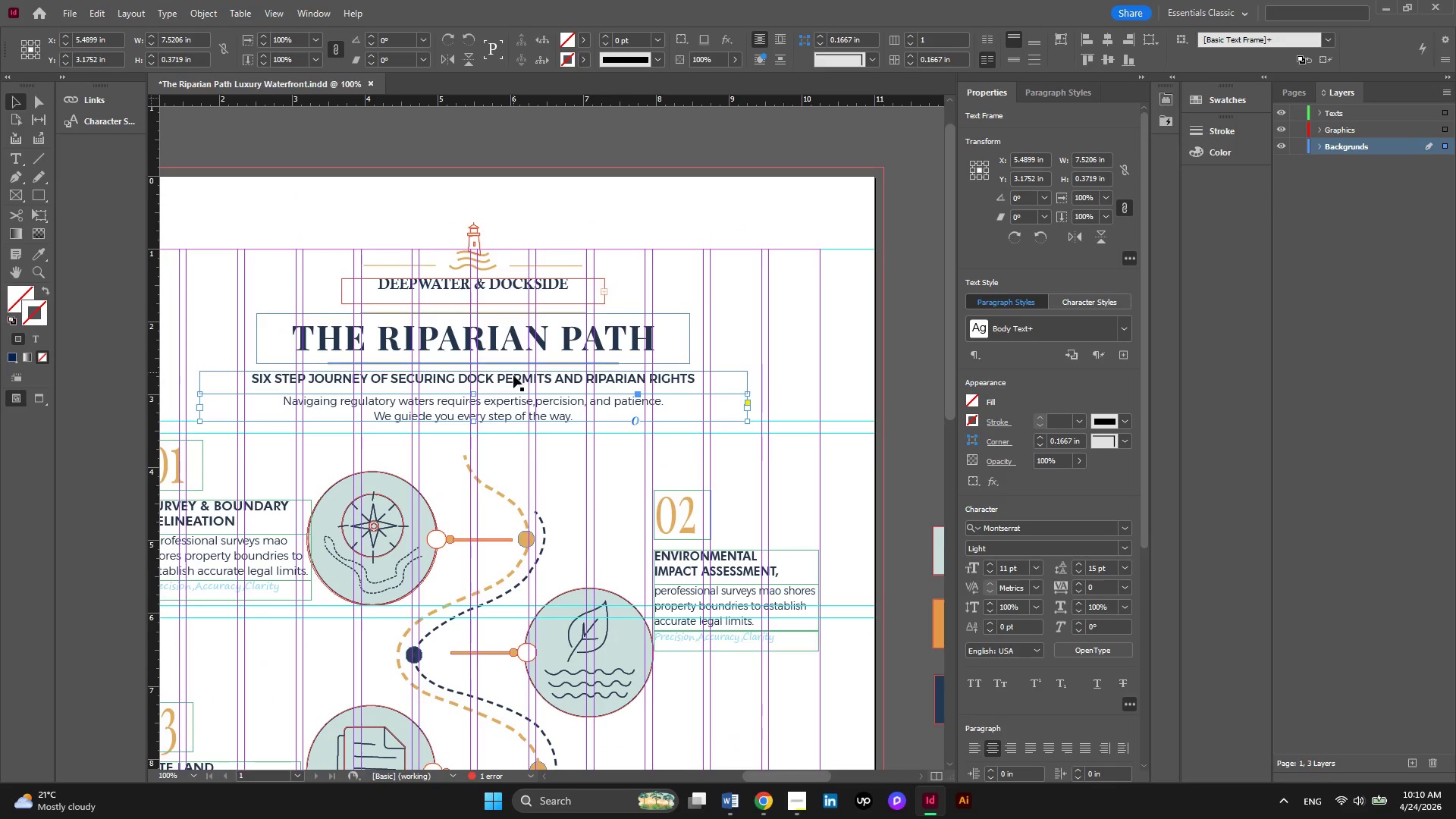 
left_click([513, 376])
 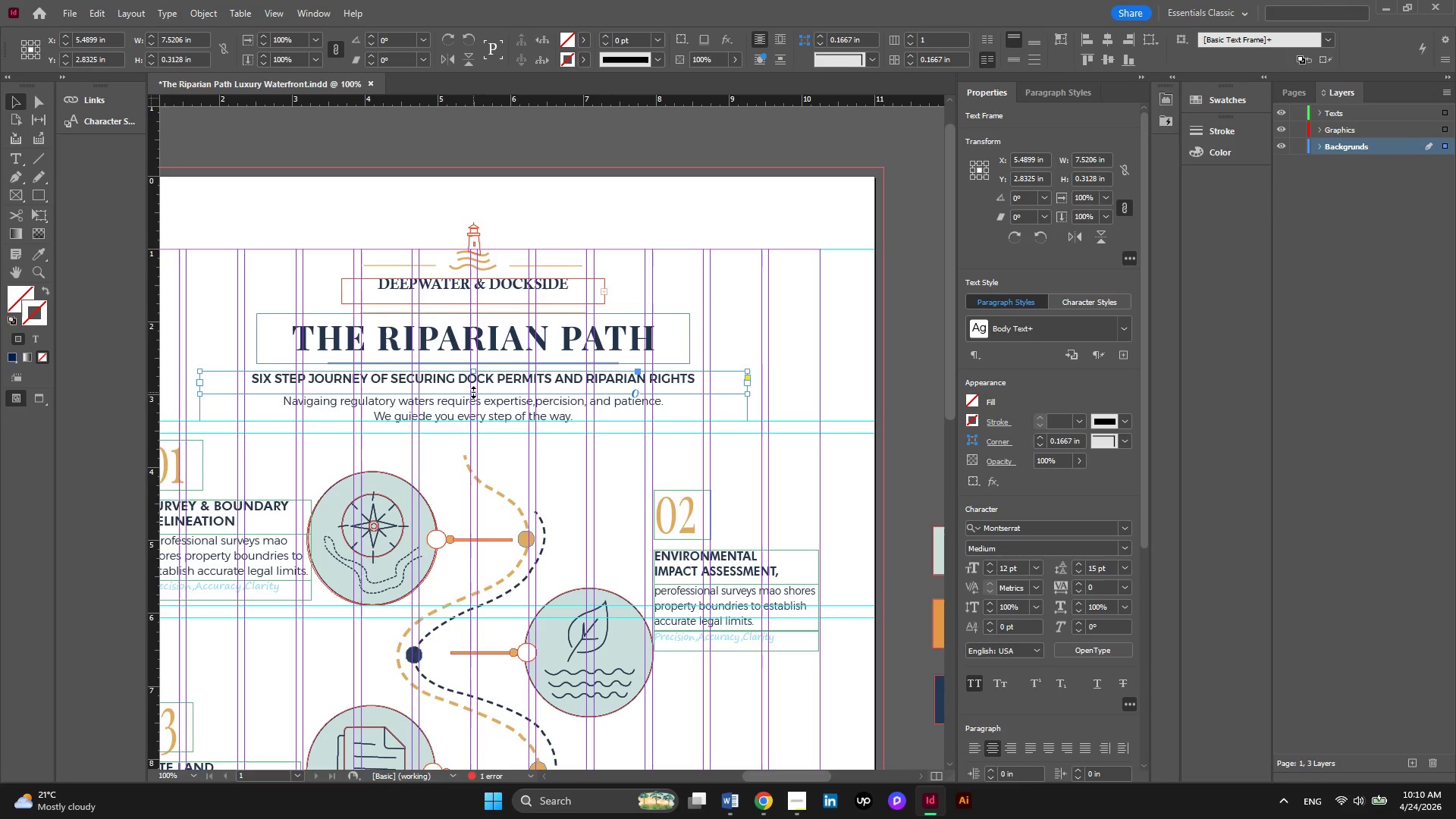 
left_click_drag(start_coordinate=[473, 392], to_coordinate=[473, 387])
 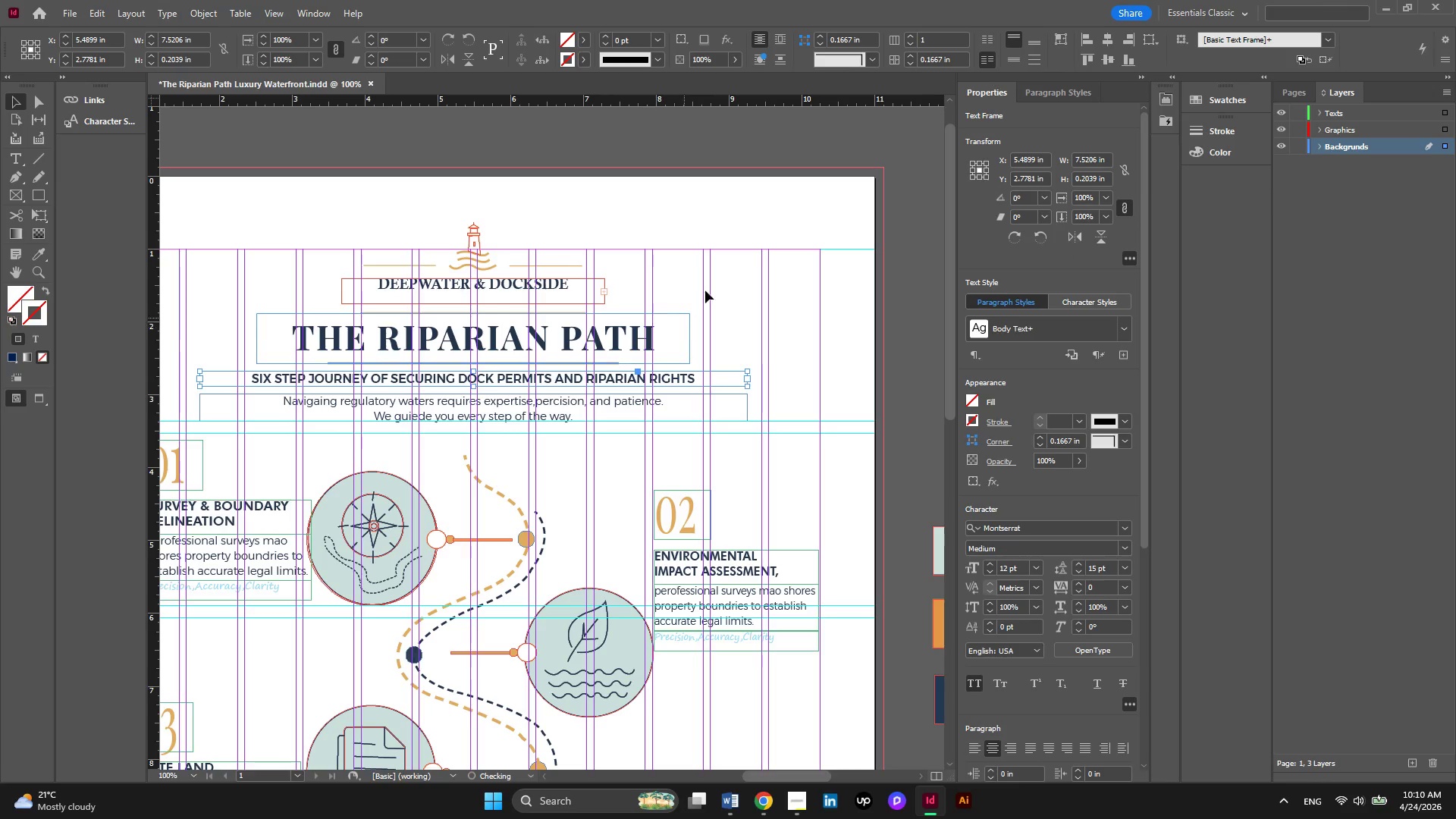 
left_click([748, 270])
 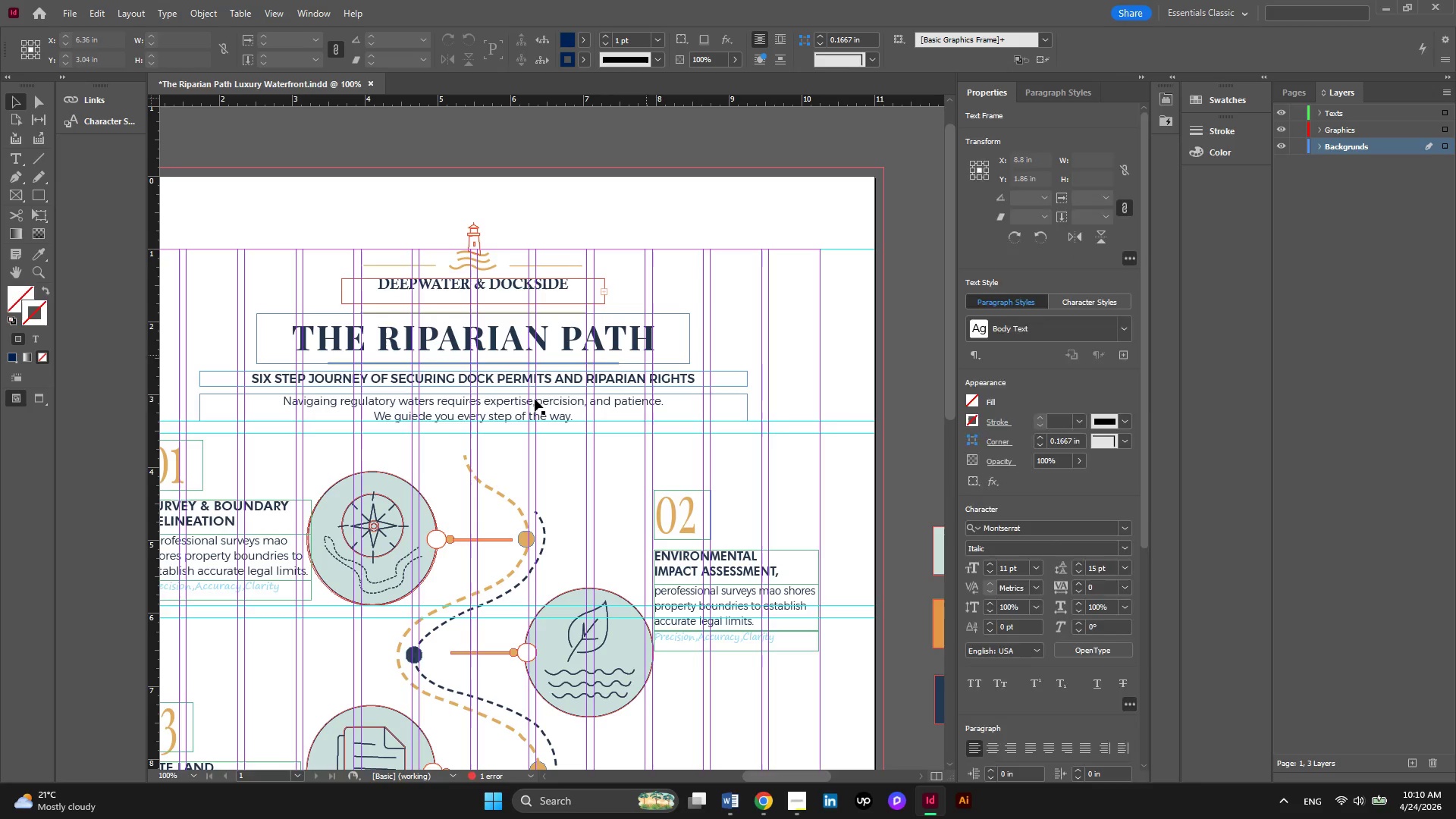 
left_click([532, 401])
 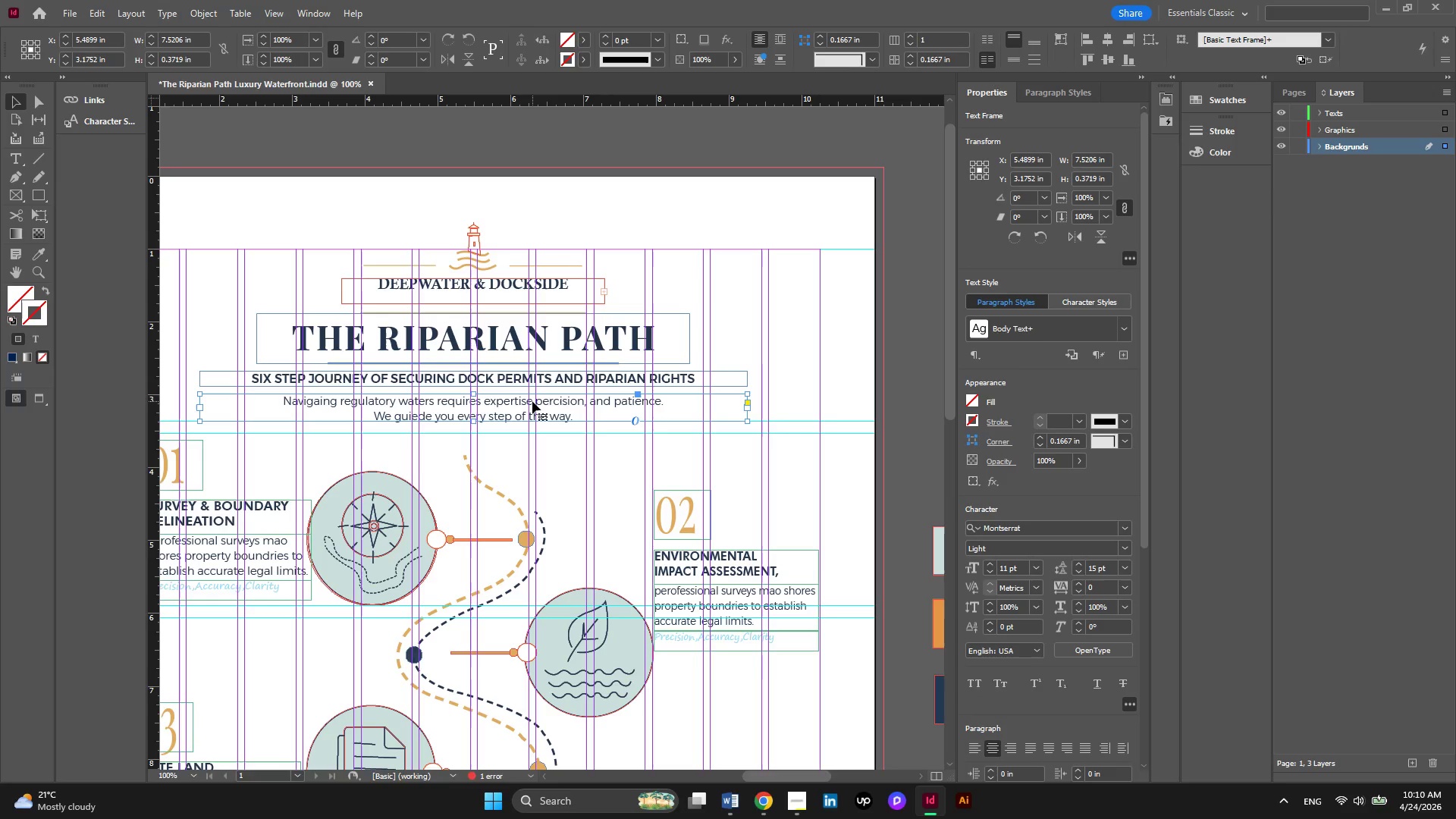 
key(ArrowUp)
 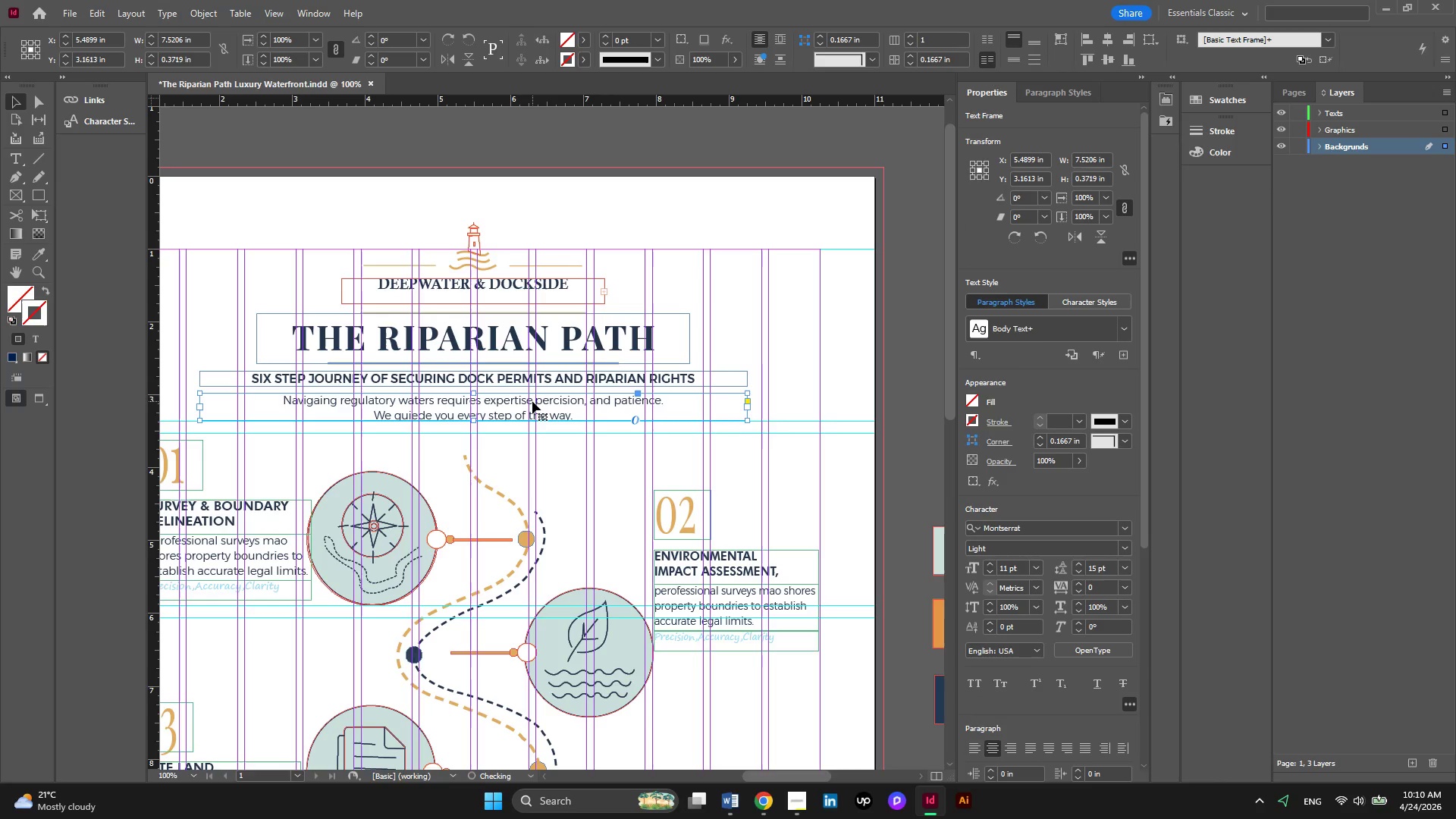 
key(ArrowUp)
 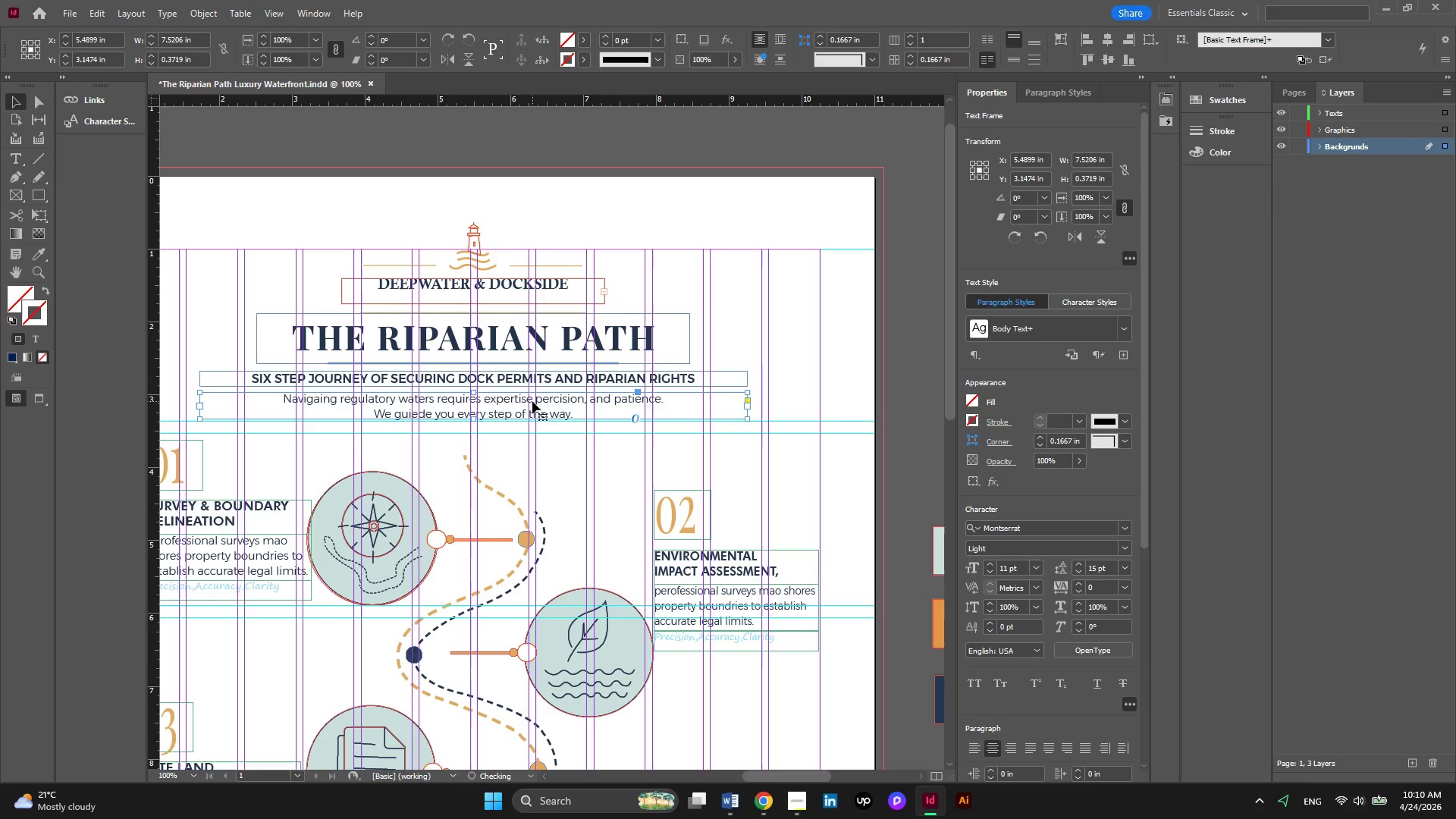 
key(ArrowUp)
 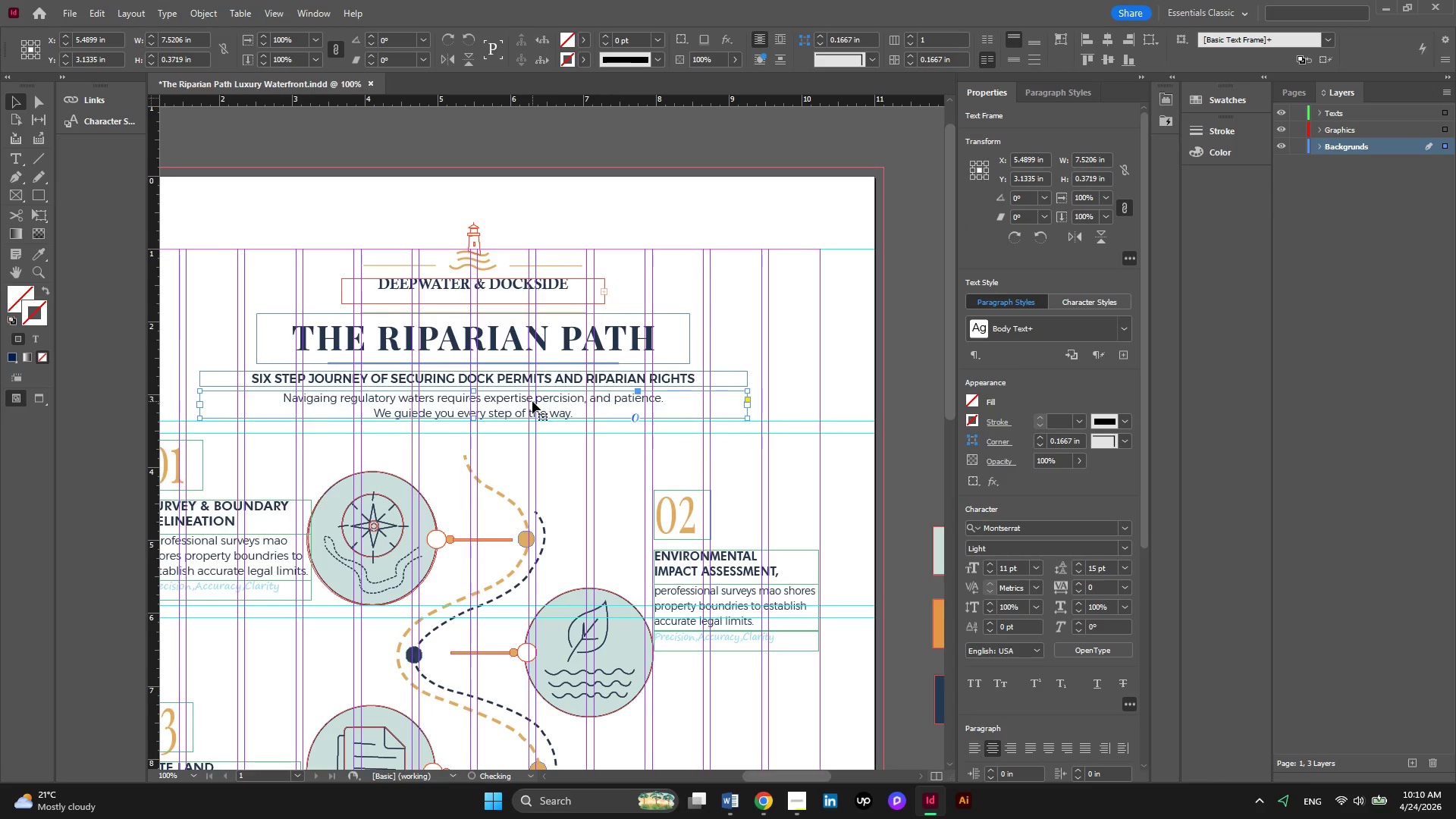 
key(ArrowUp)
 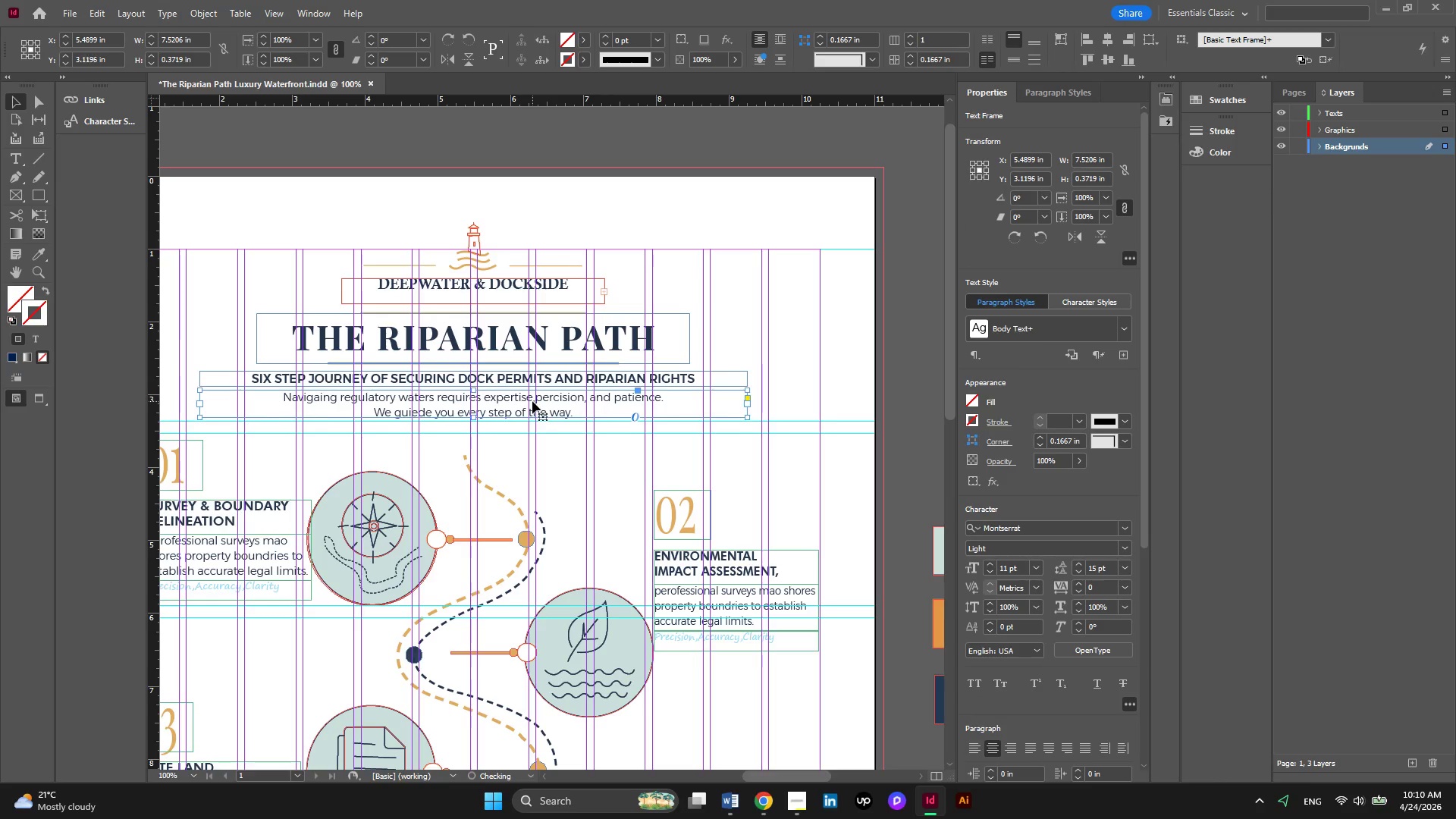 
key(ArrowUp)
 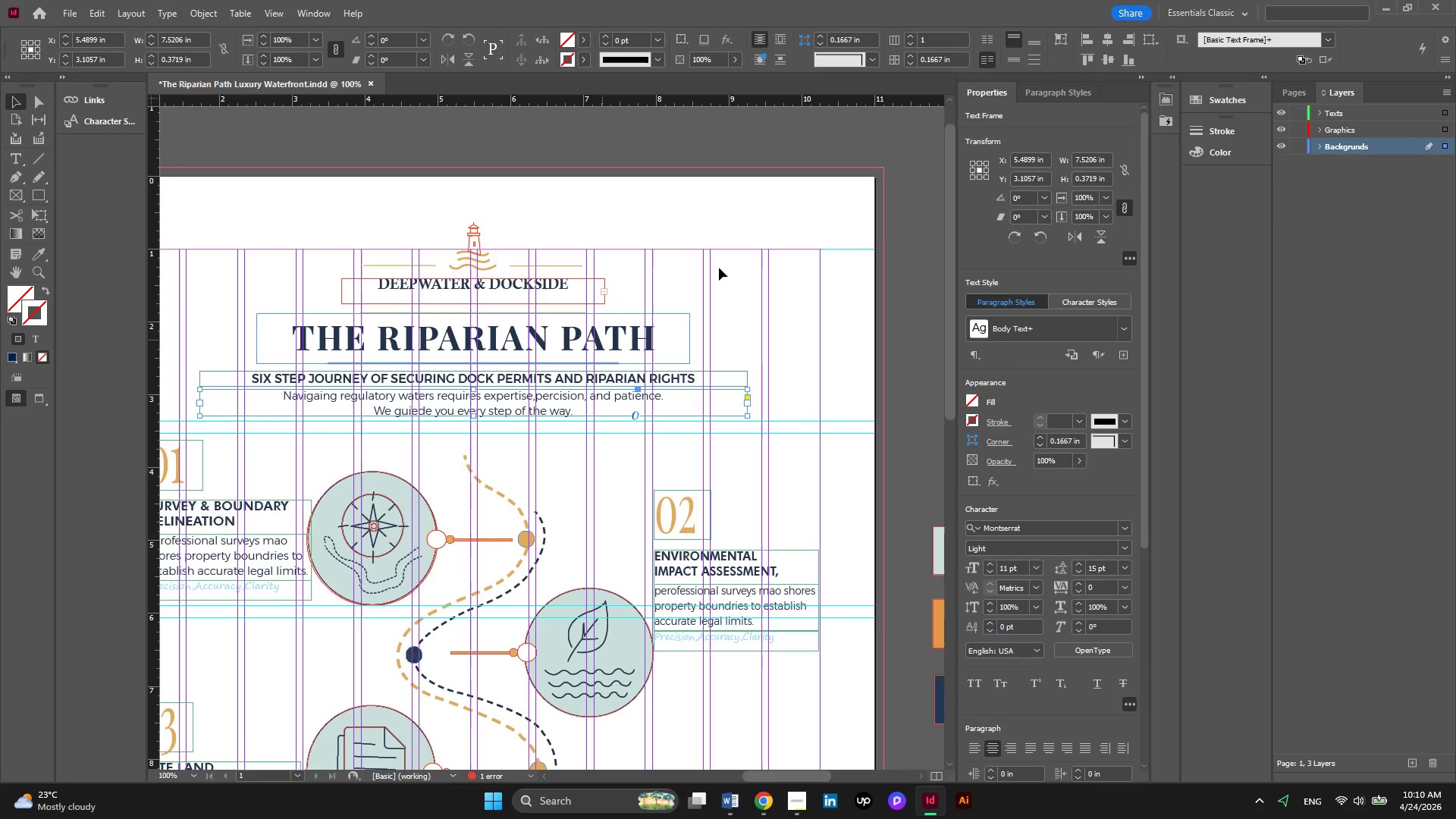 
left_click([725, 263])
 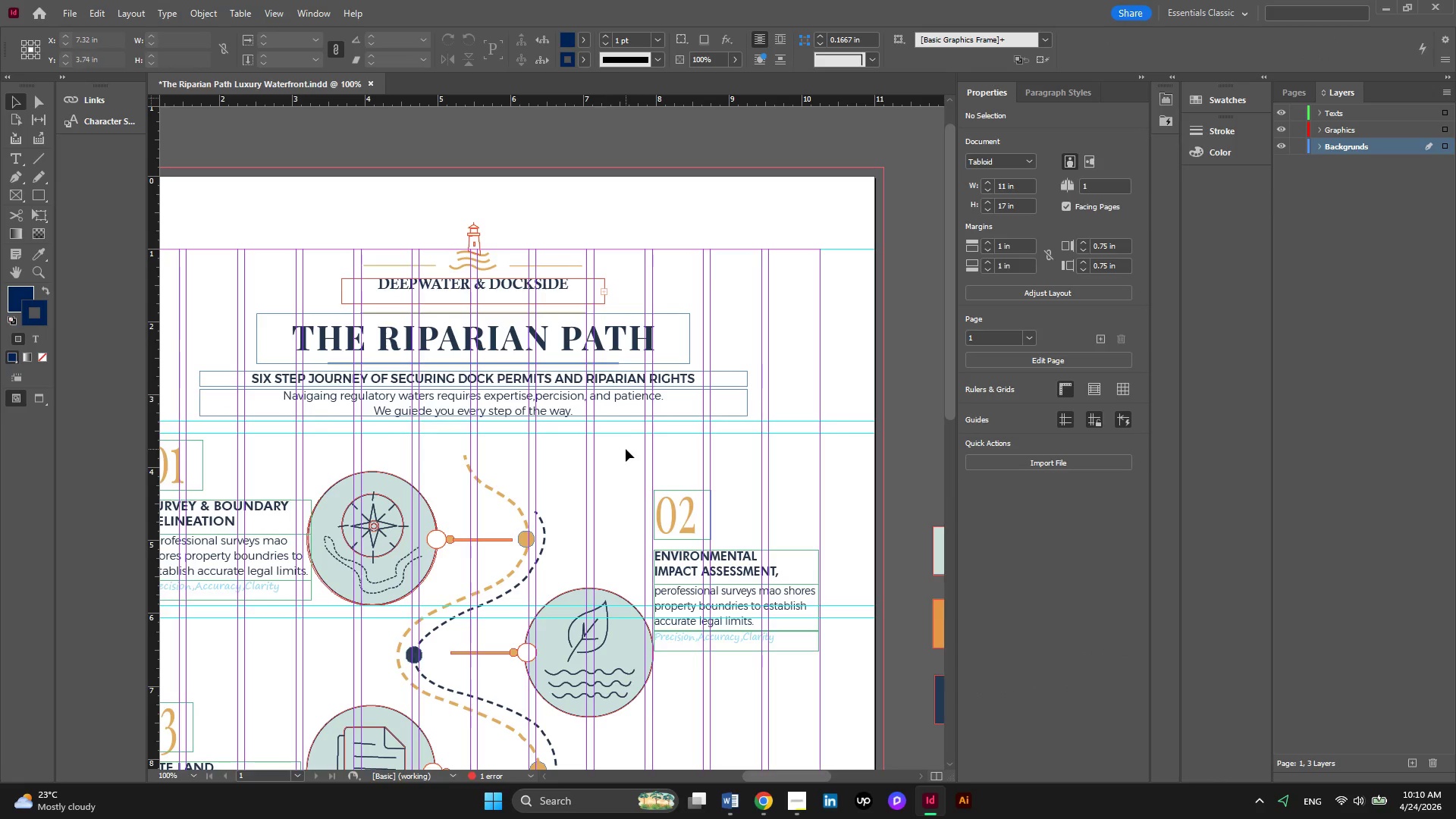 
left_click_drag(start_coordinate=[626, 450], to_coordinate=[450, 227])
 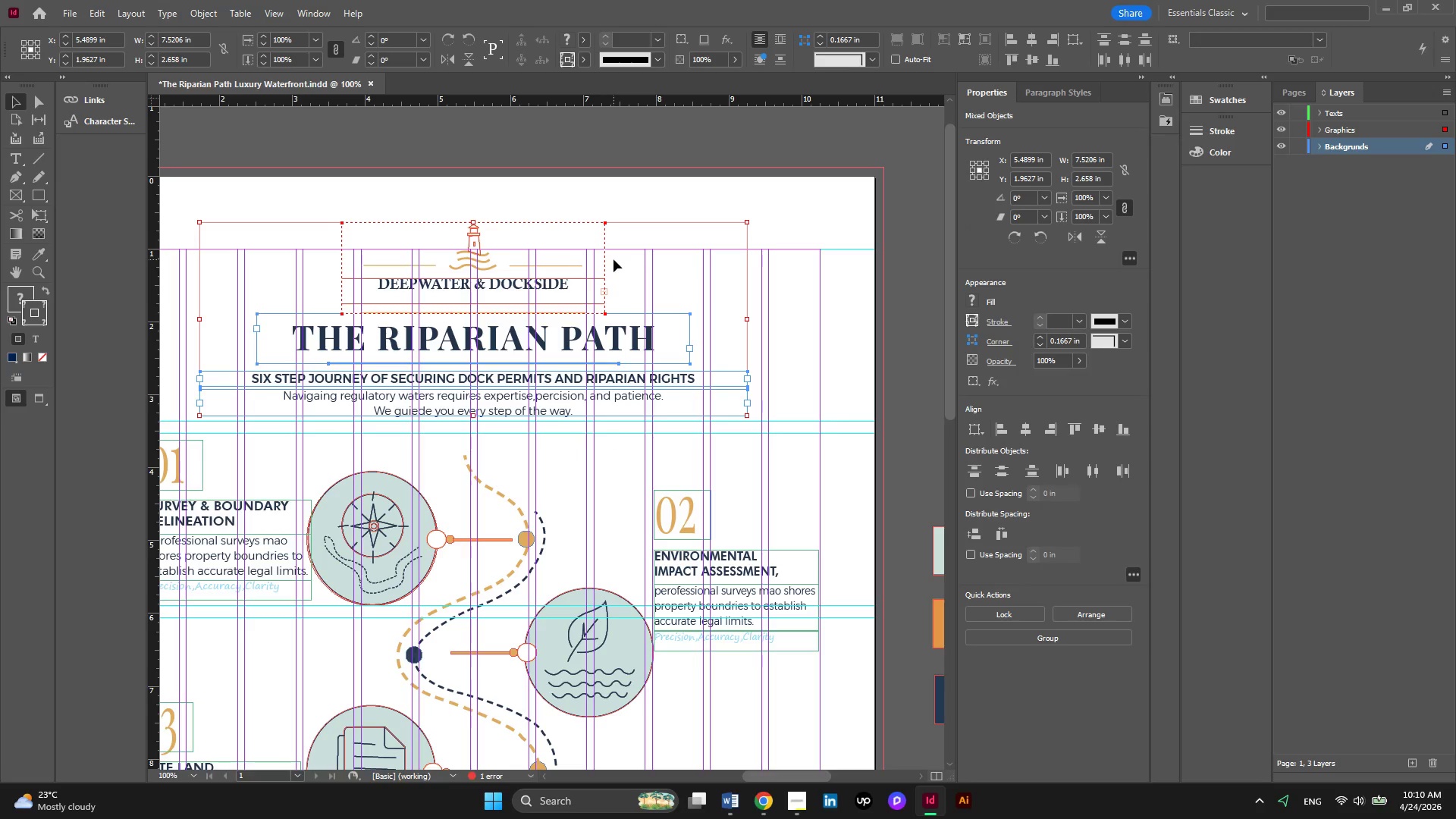 
key(ArrowDown)
 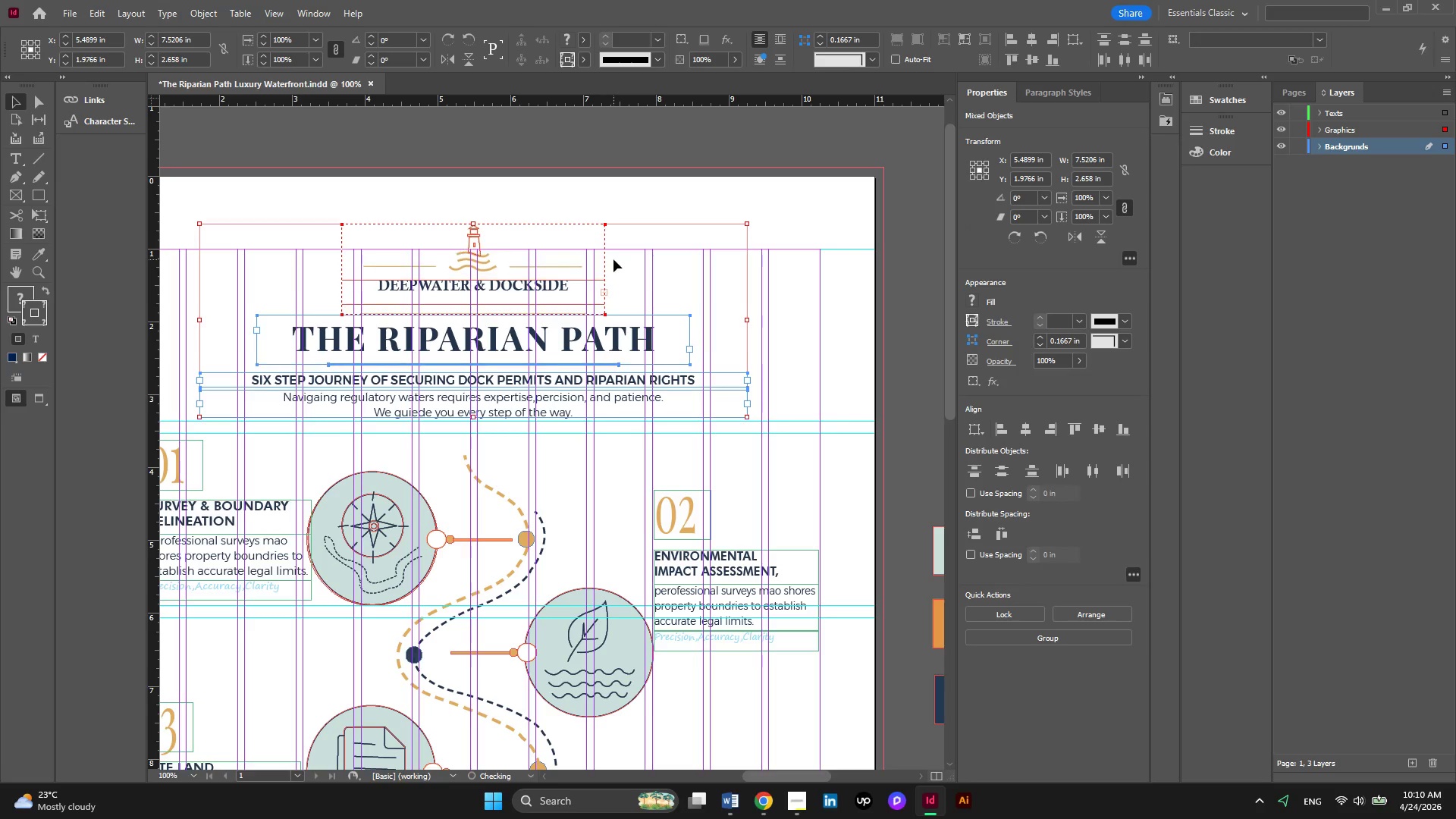 
key(ArrowDown)
 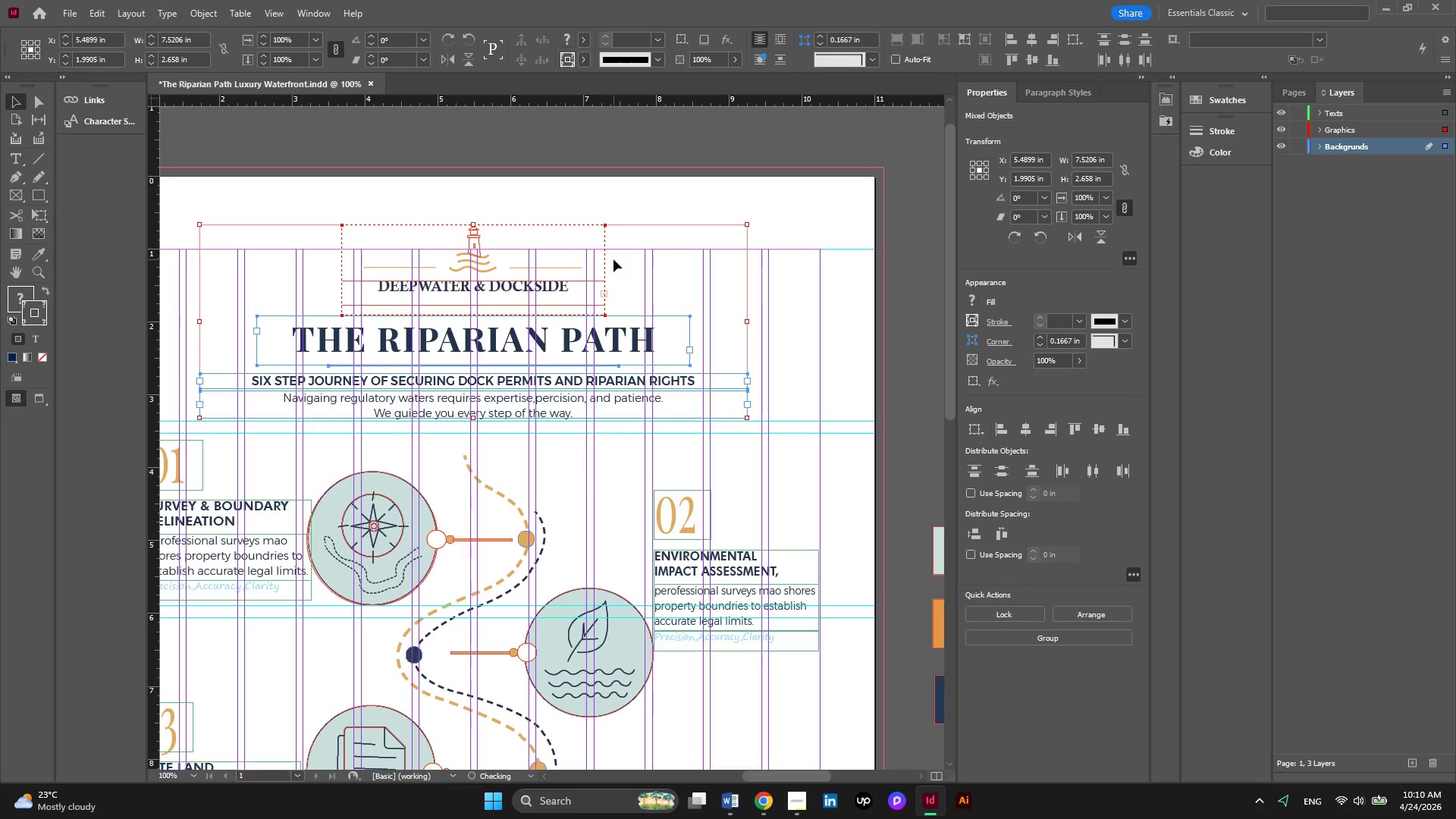 
key(ArrowDown)
 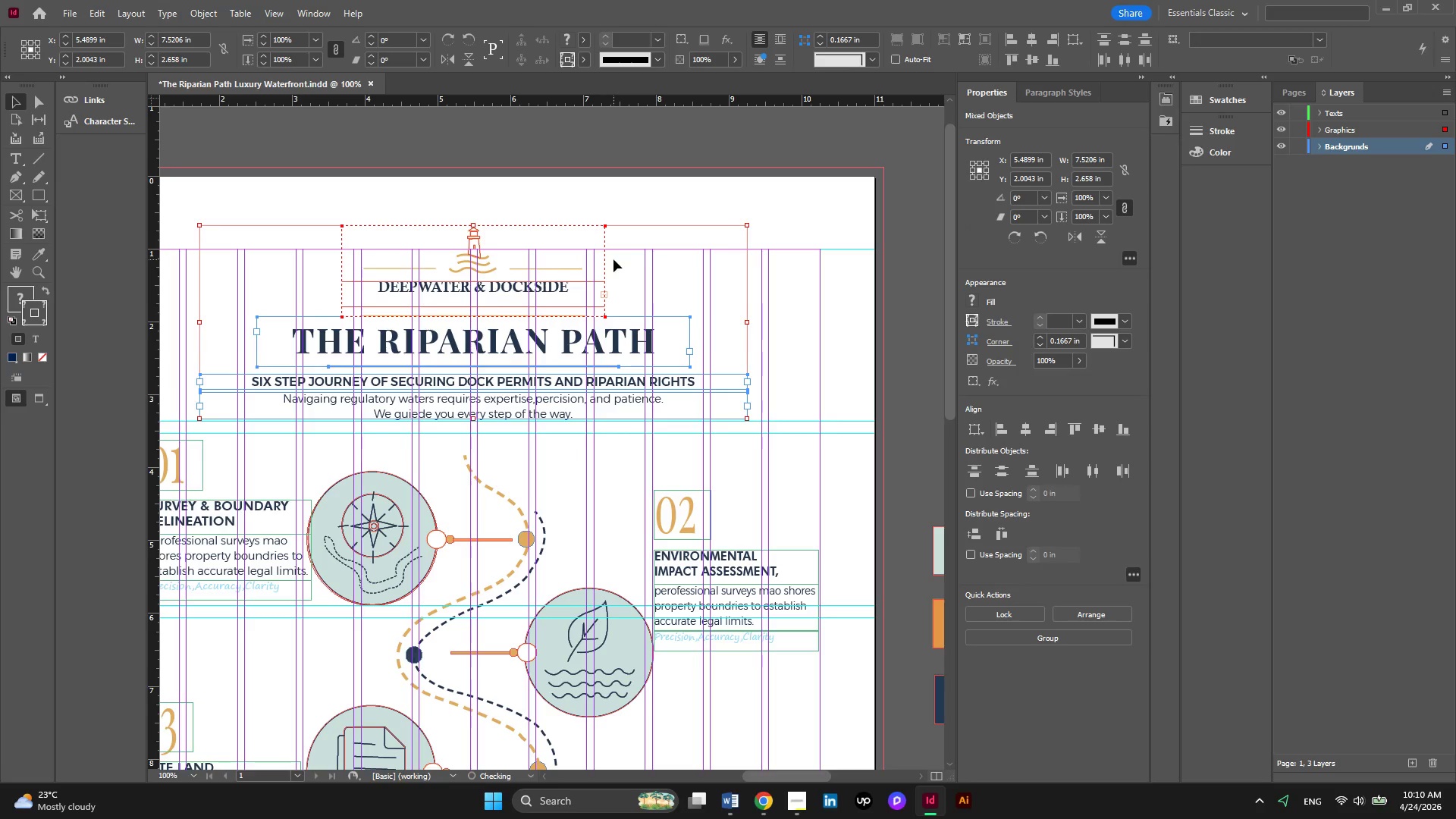 
key(ArrowDown)
 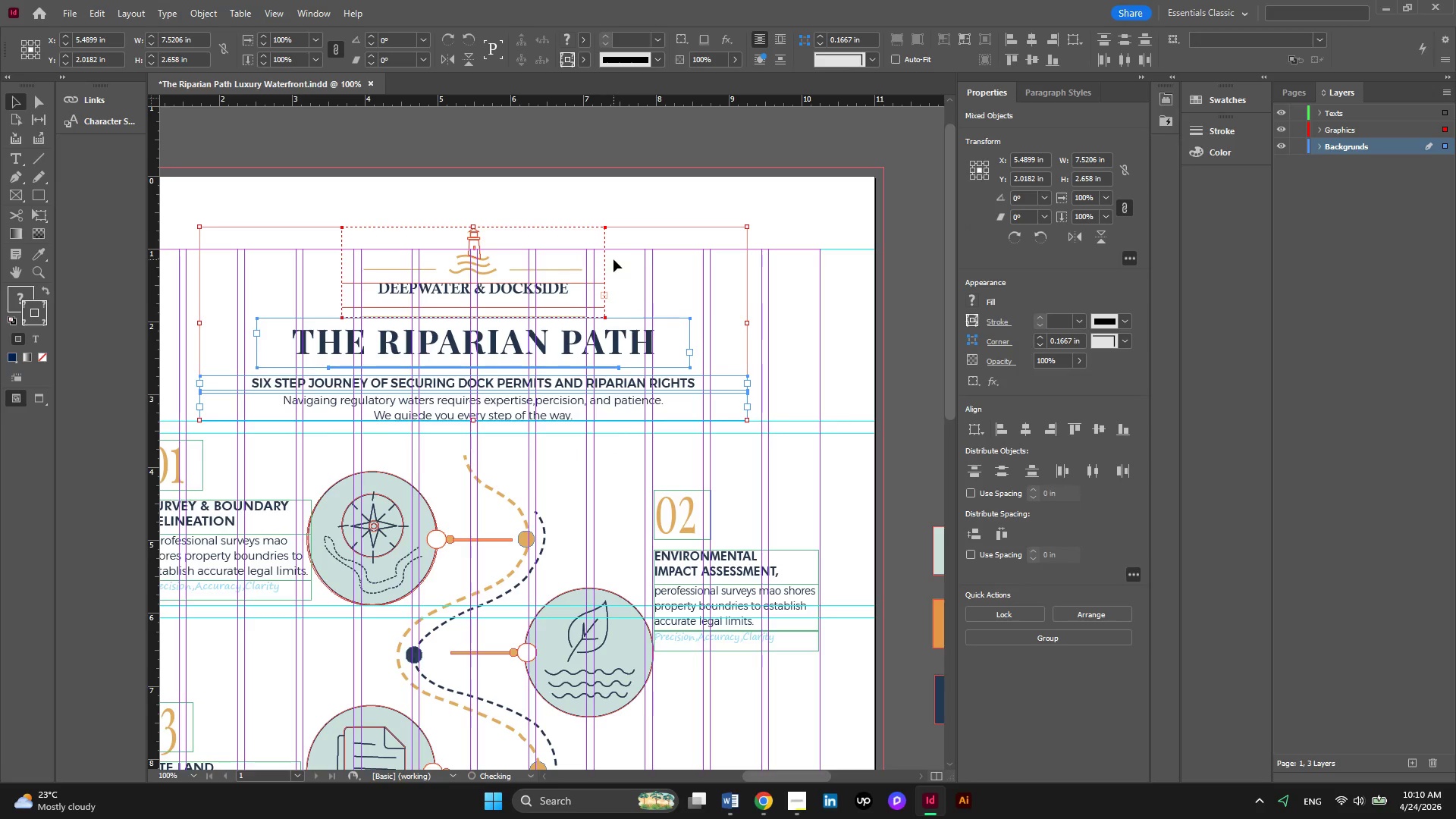 
key(ArrowDown)
 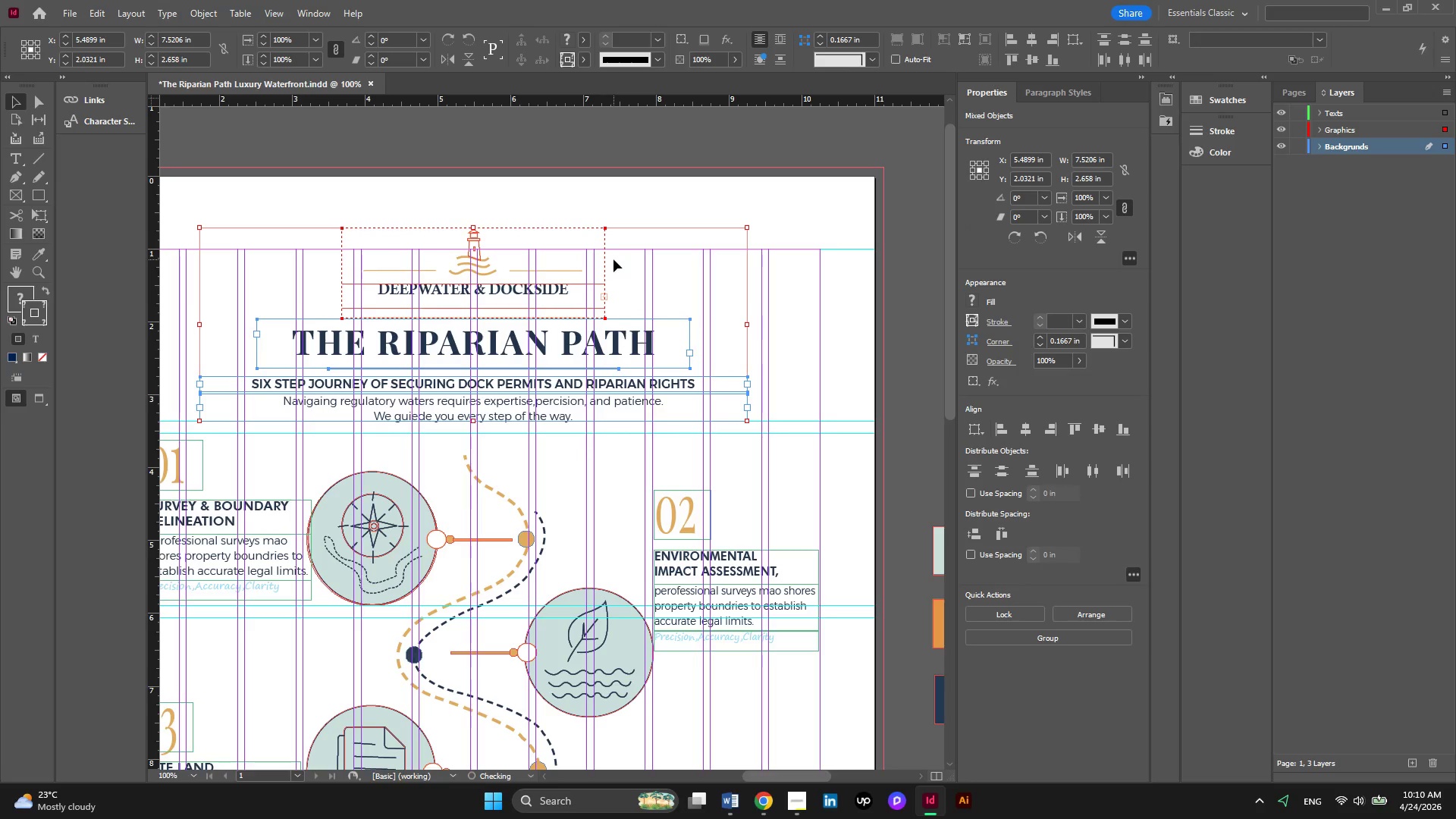 
key(ArrowDown)
 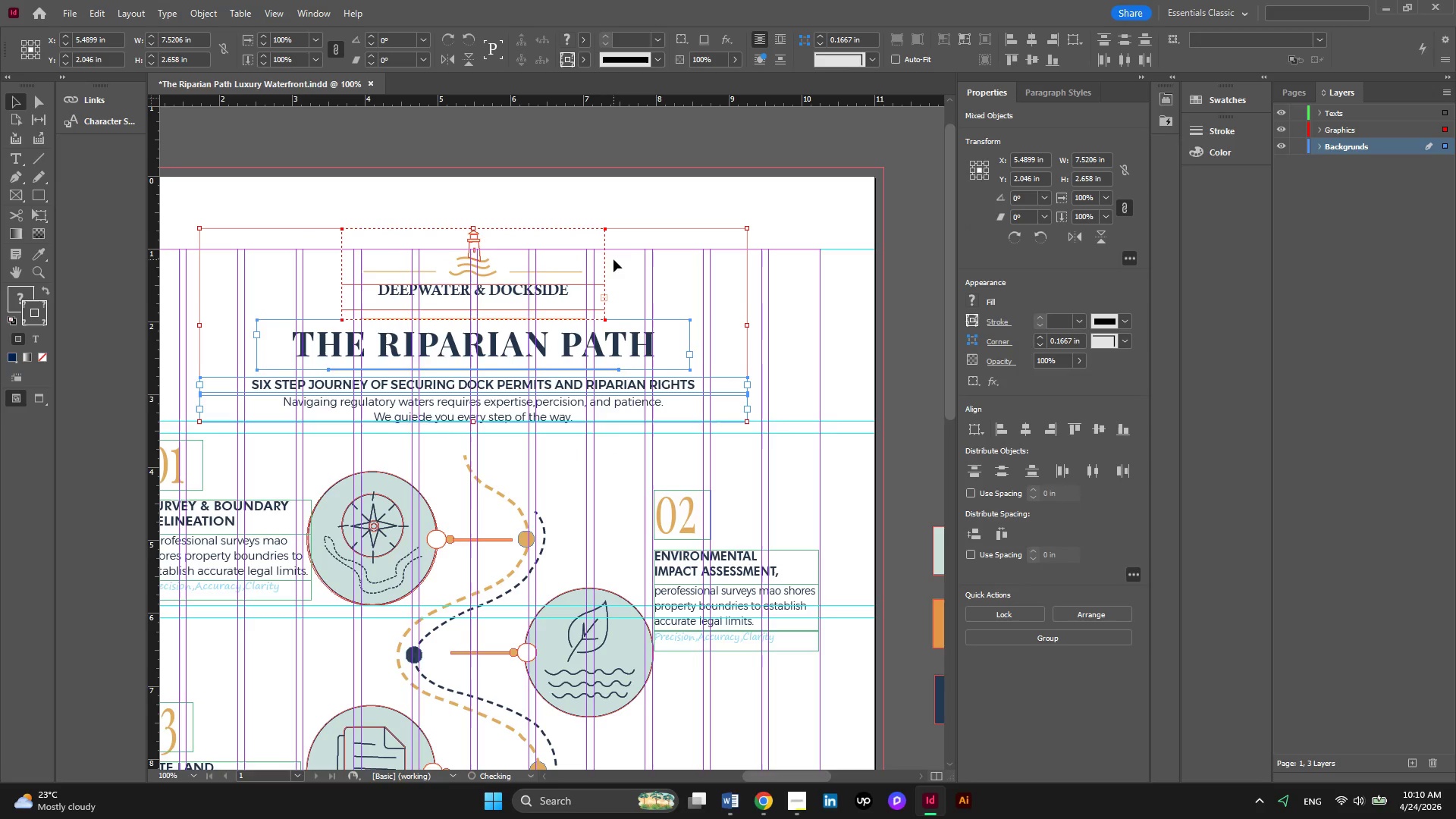 
key(ArrowDown)
 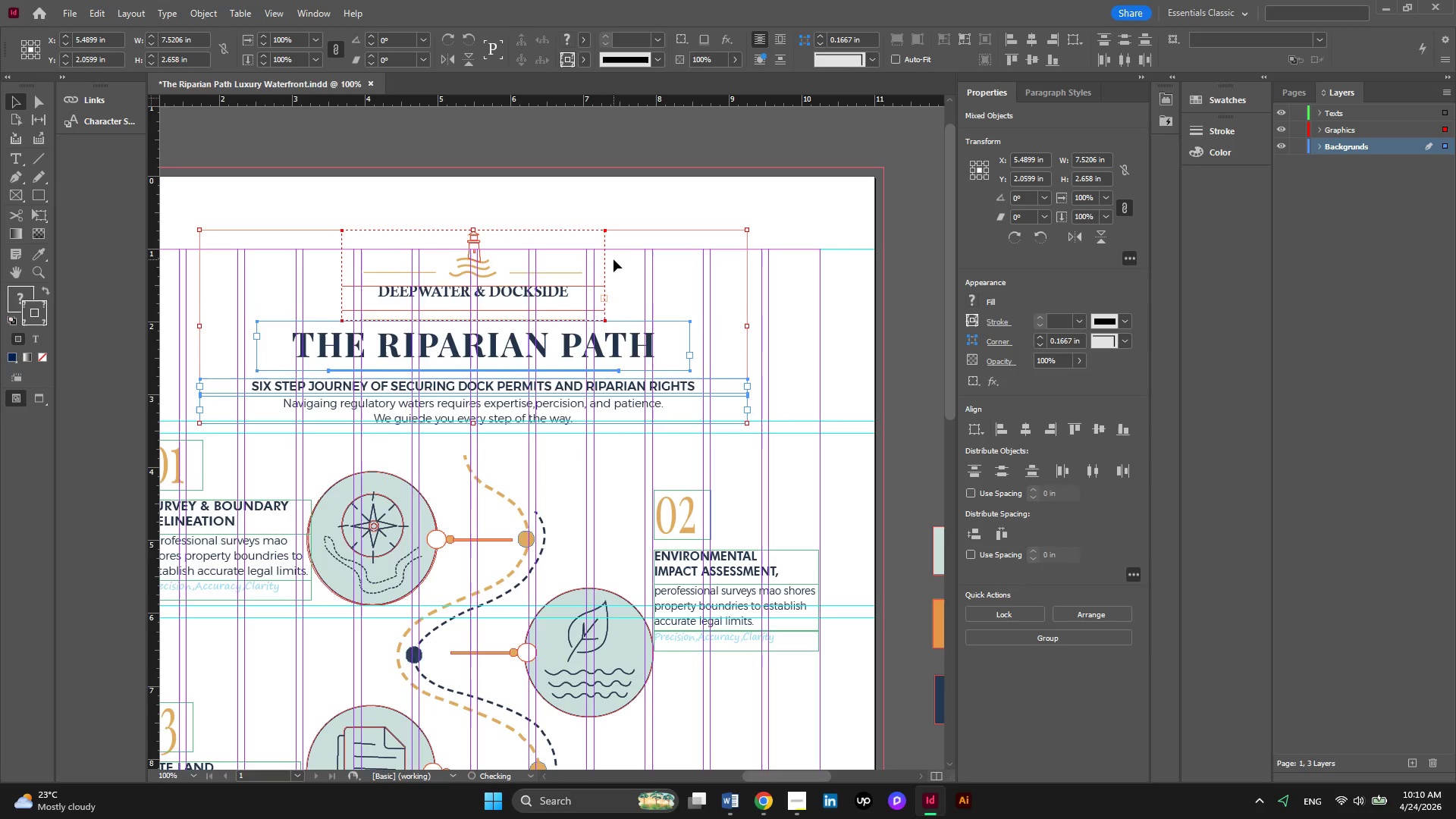 
key(ArrowDown)
 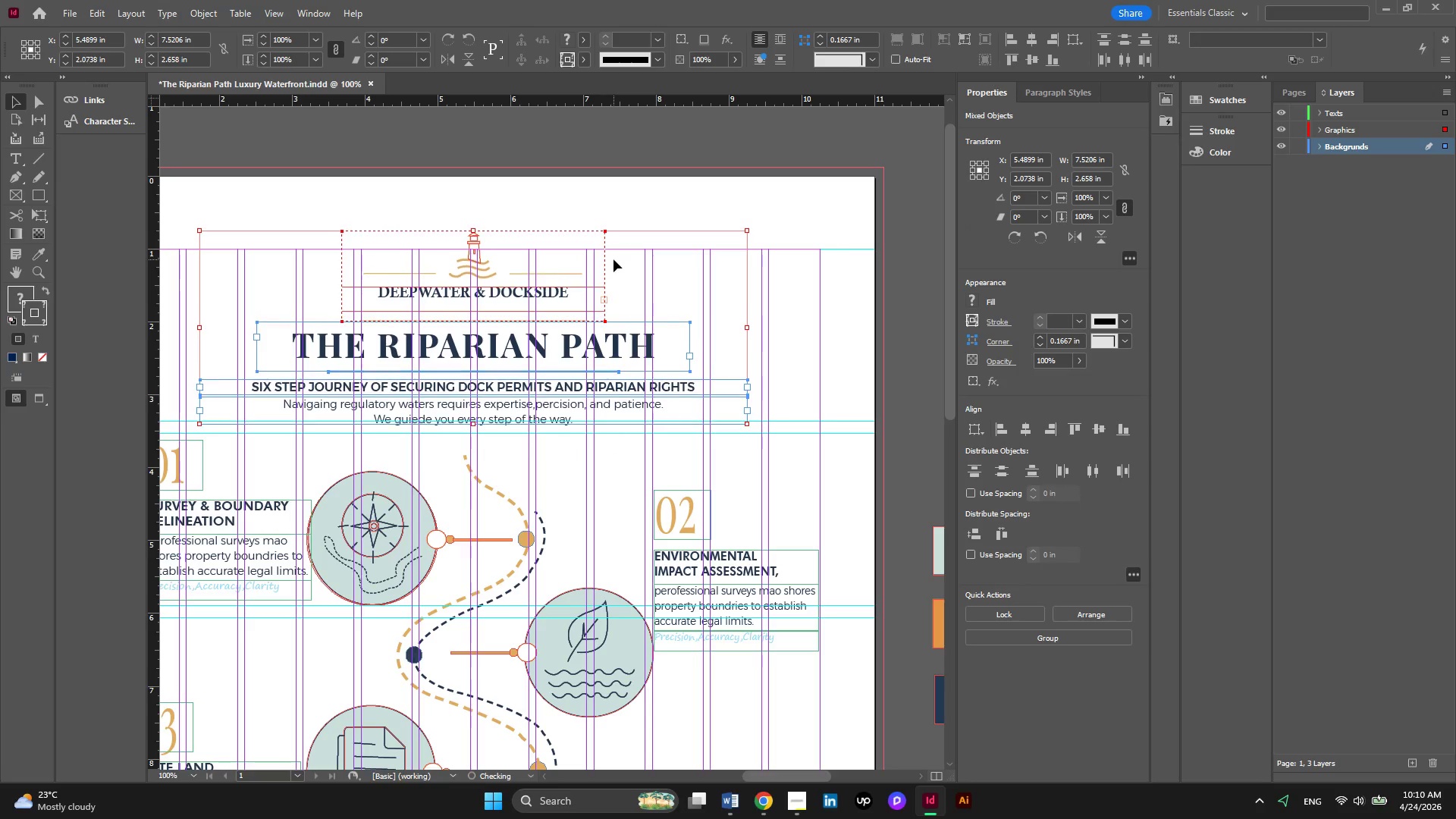 
key(ArrowDown)
 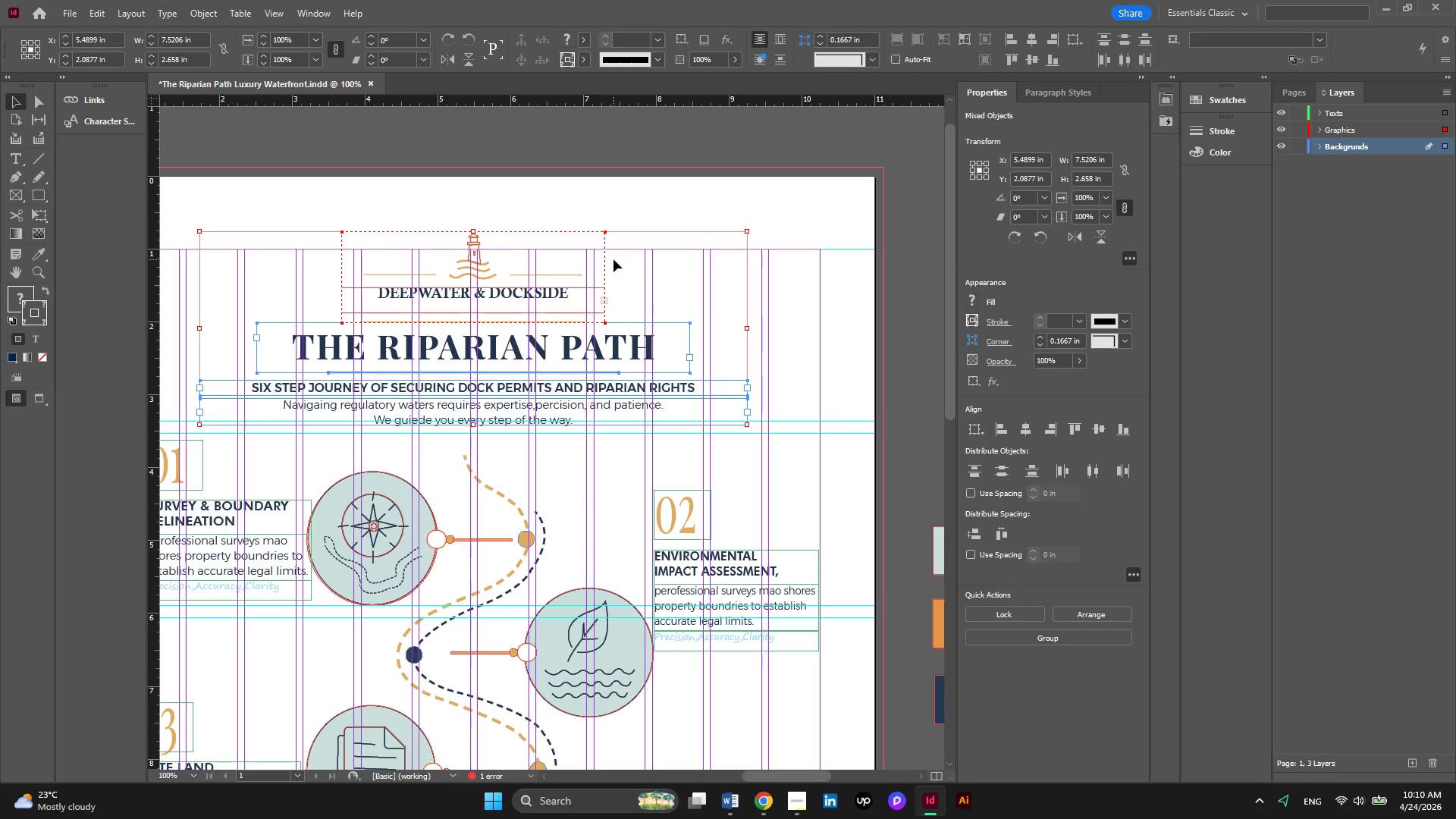 
hold_key(key=AltLeft, duration=0.34)
scroll: coordinate [617, 259], scroll_direction: down, amount: 2.0
 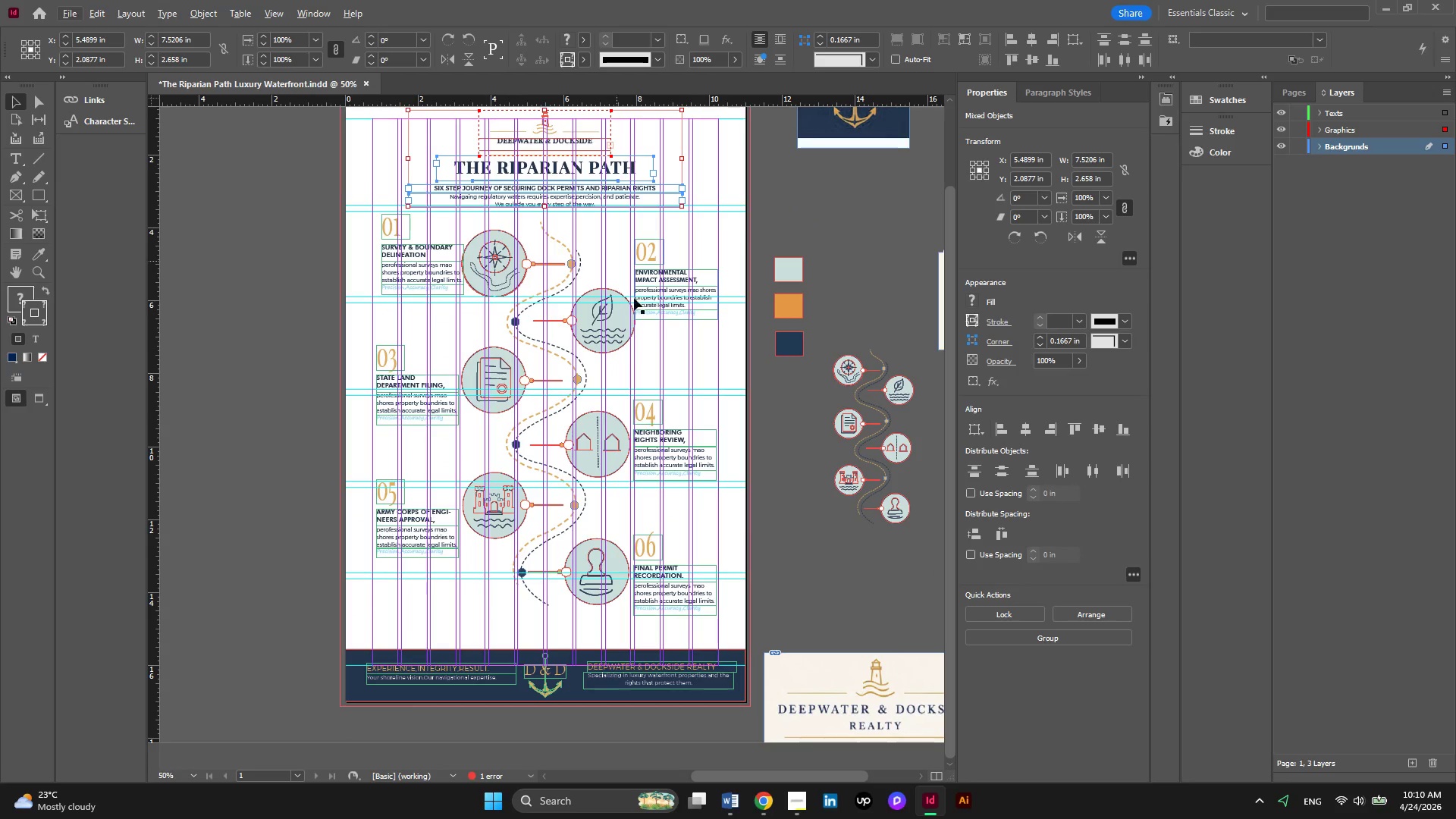 
left_click([782, 579])
 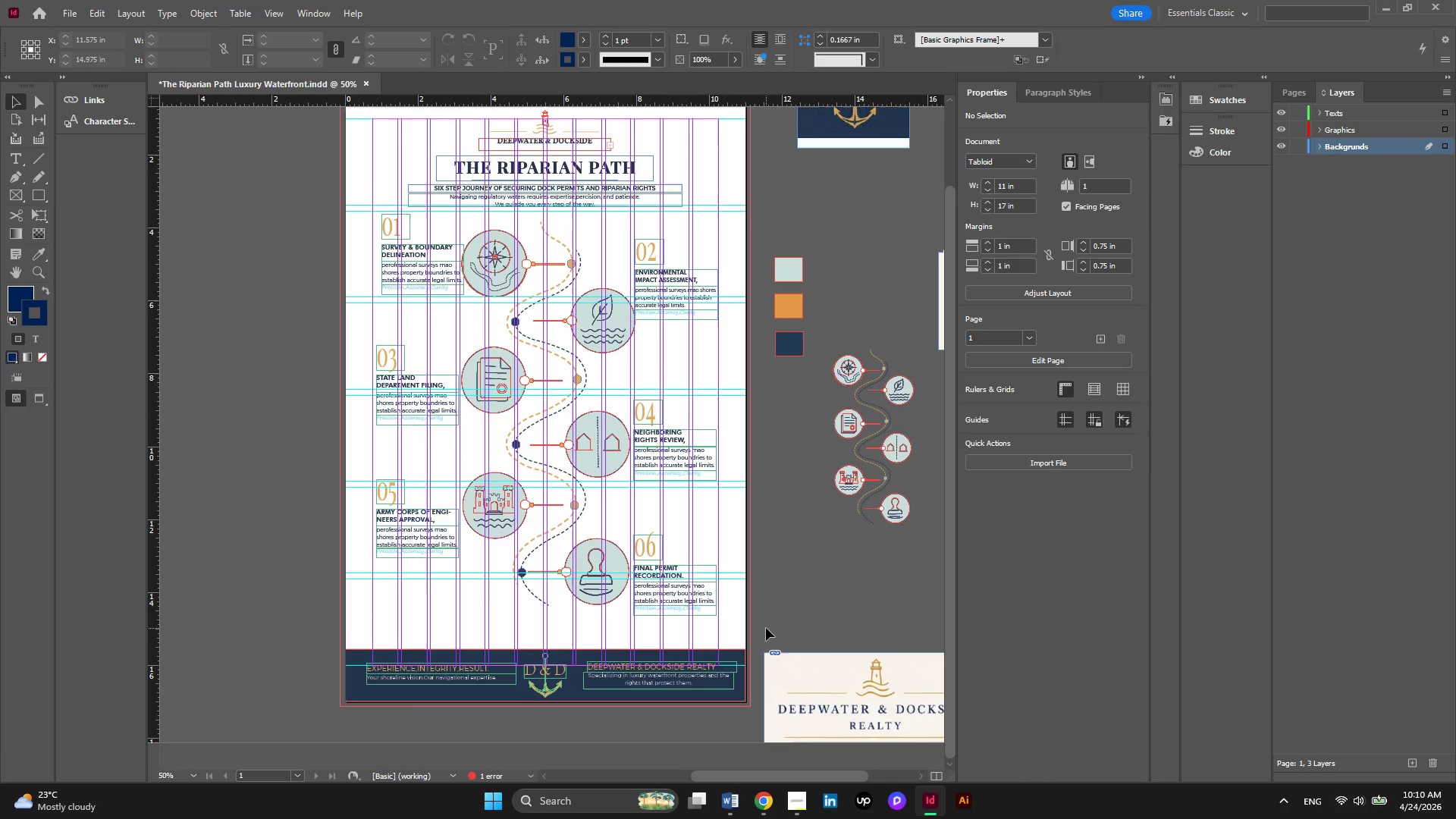 
left_click_drag(start_coordinate=[758, 628], to_coordinate=[321, 221])
 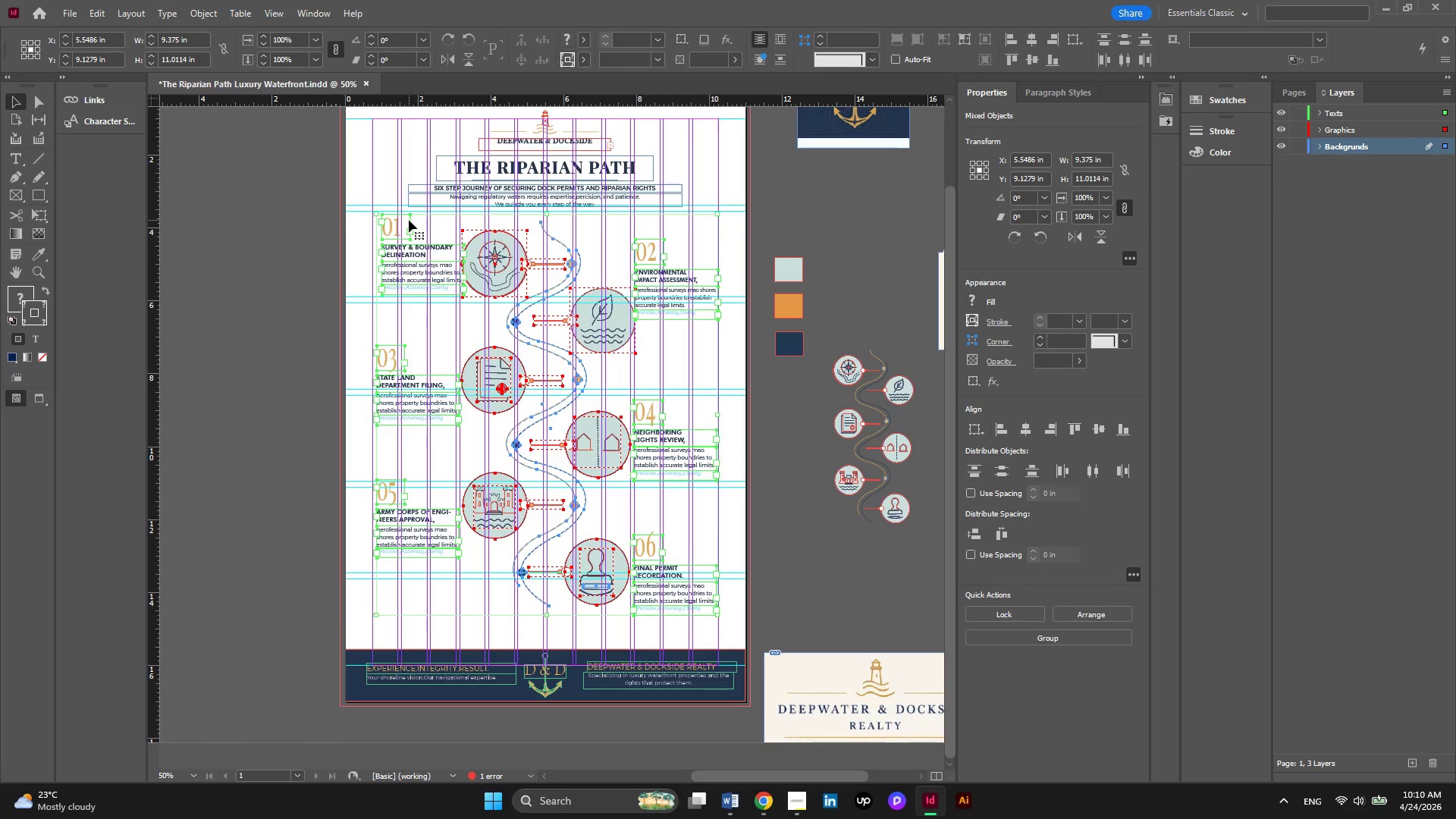 
key(ArrowDown)
 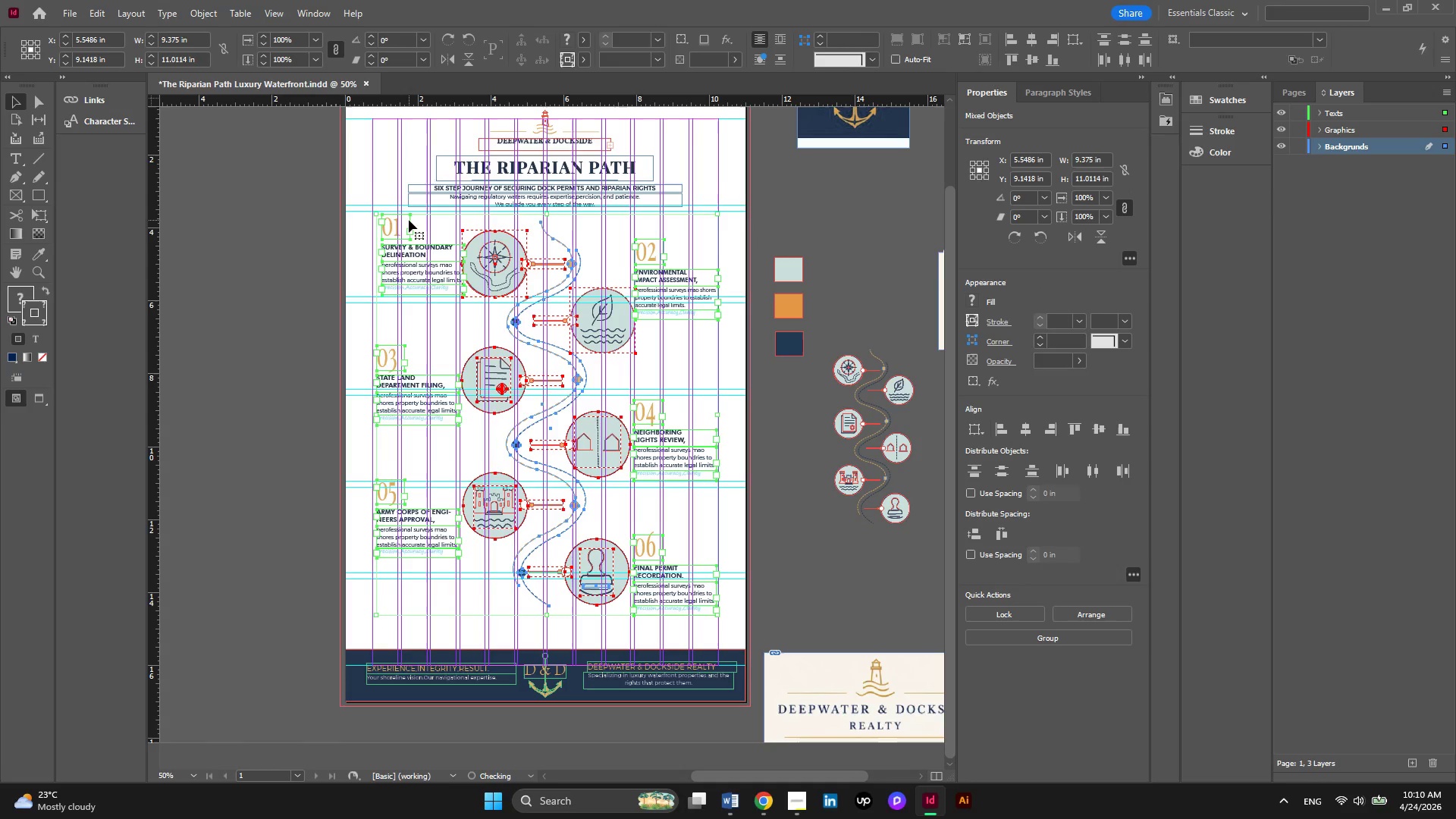 
key(ArrowDown)
 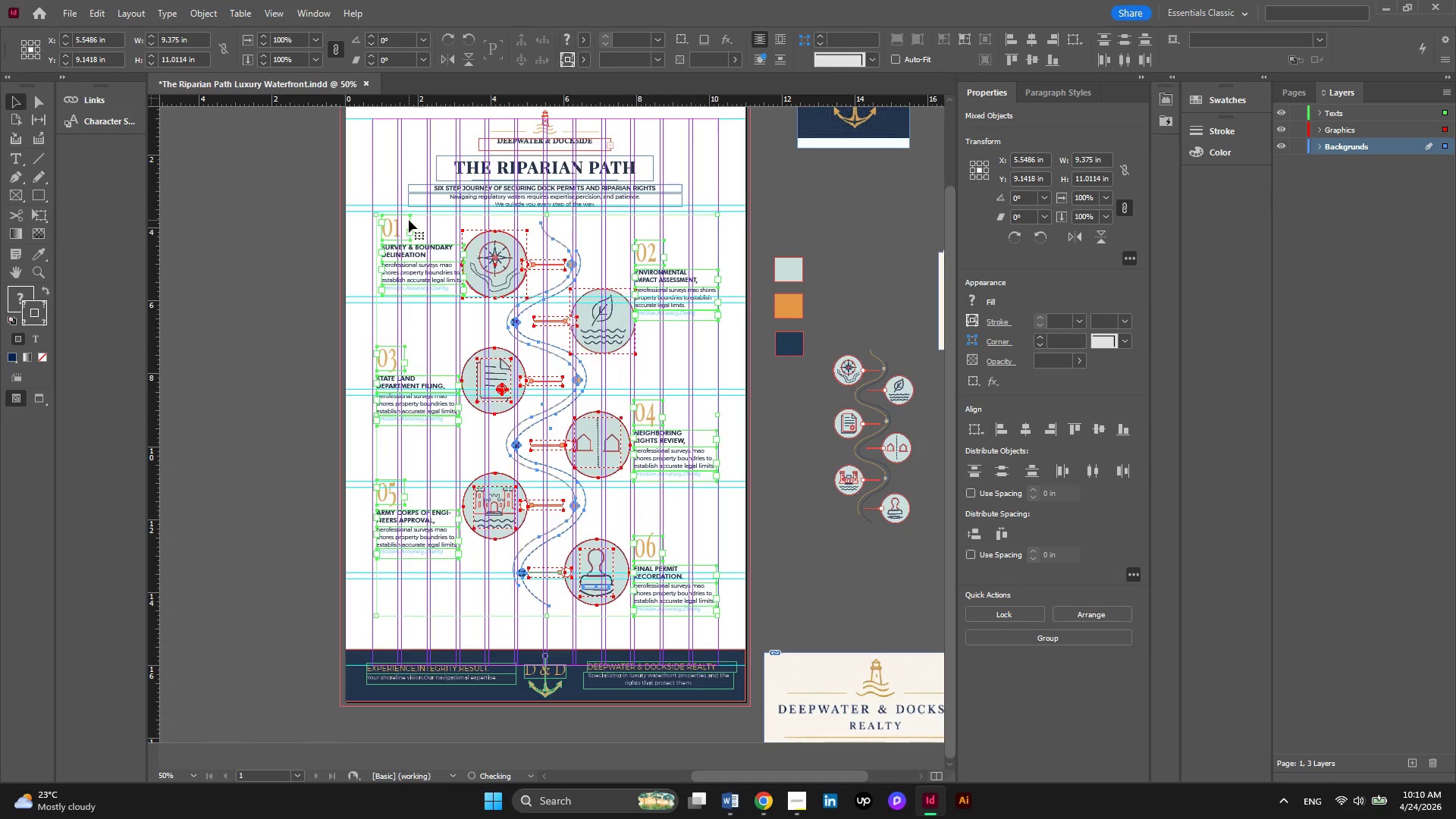 
key(ArrowDown)
 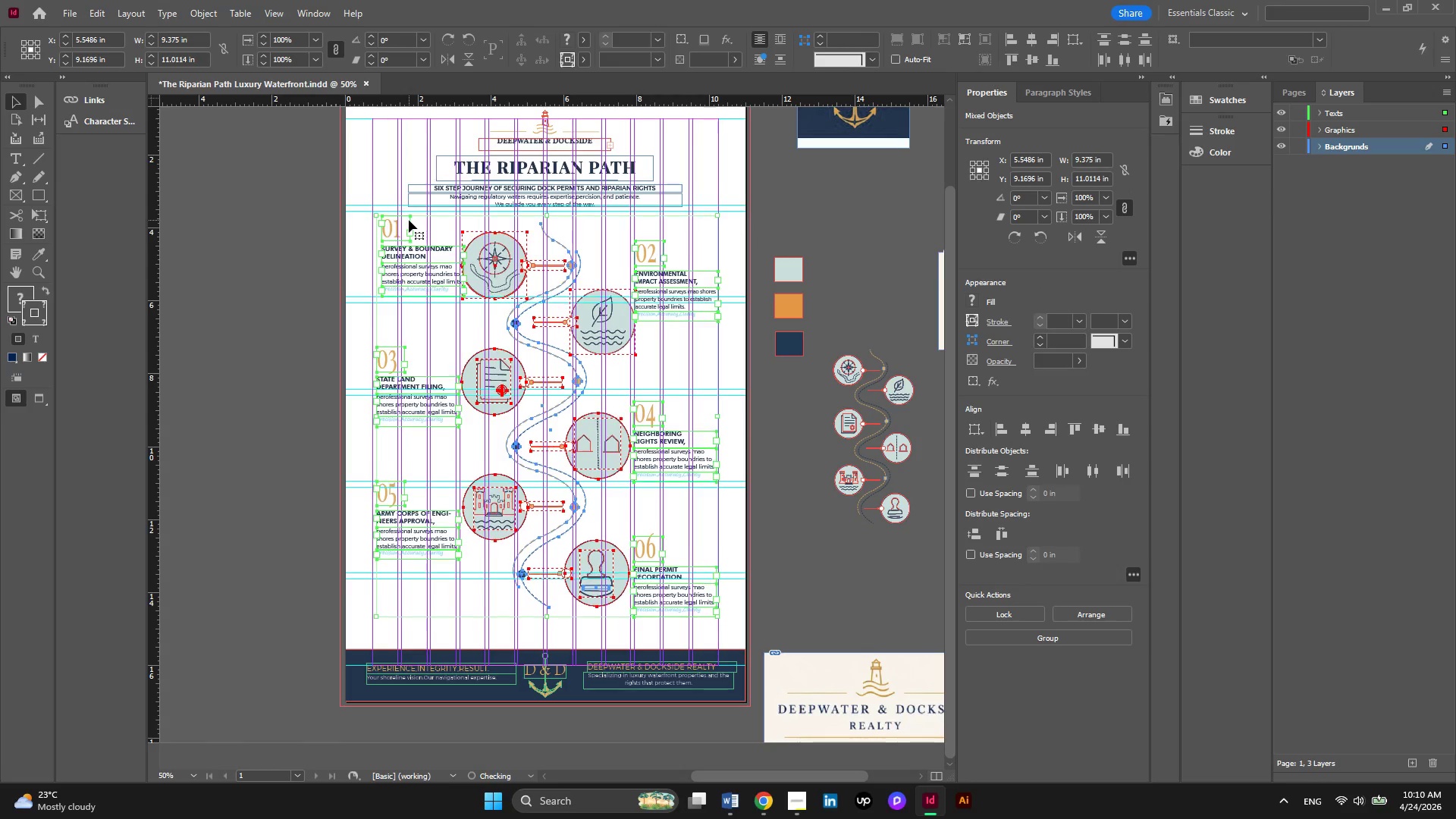 
key(ArrowDown)
 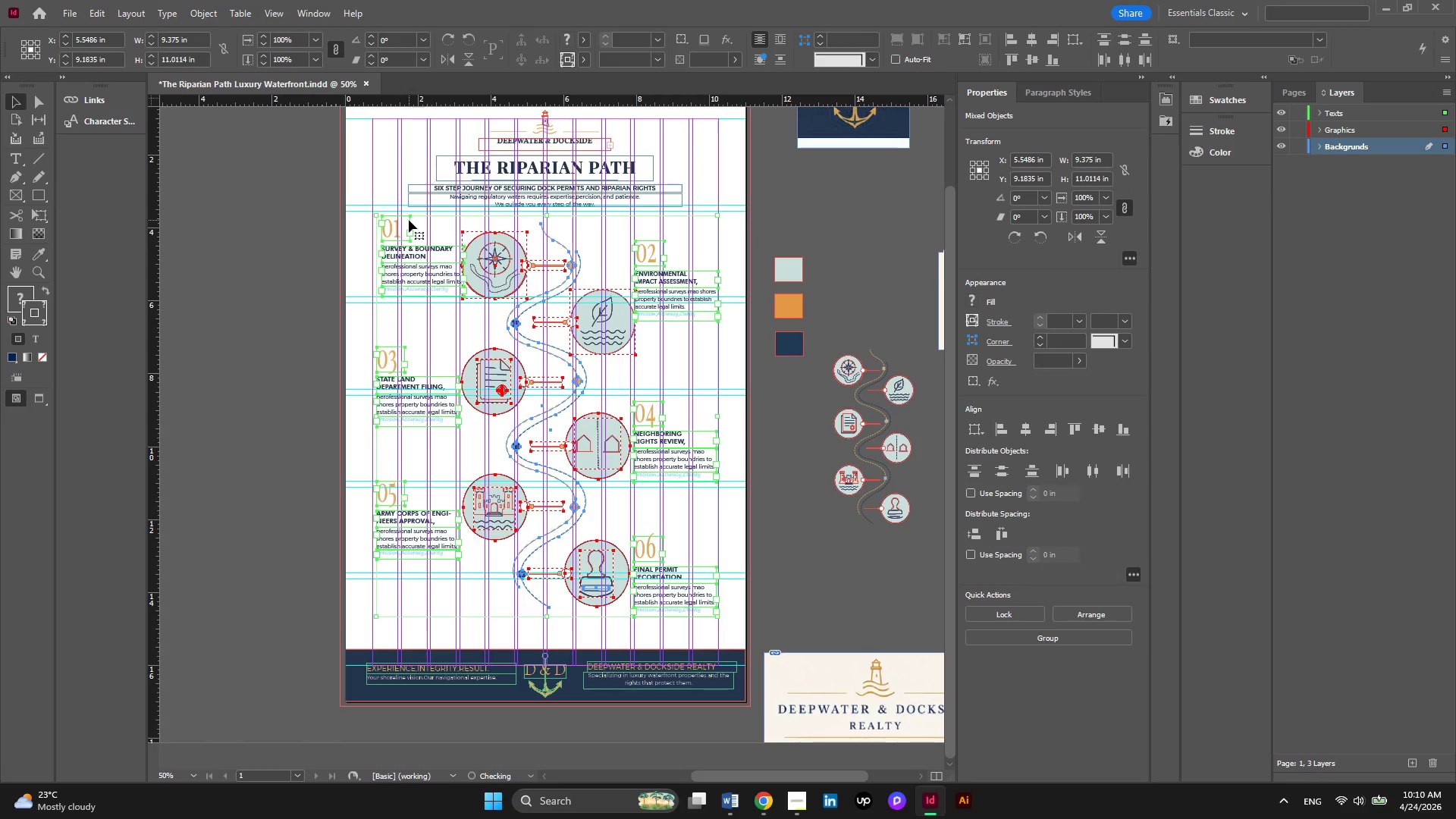 
key(ArrowDown)
 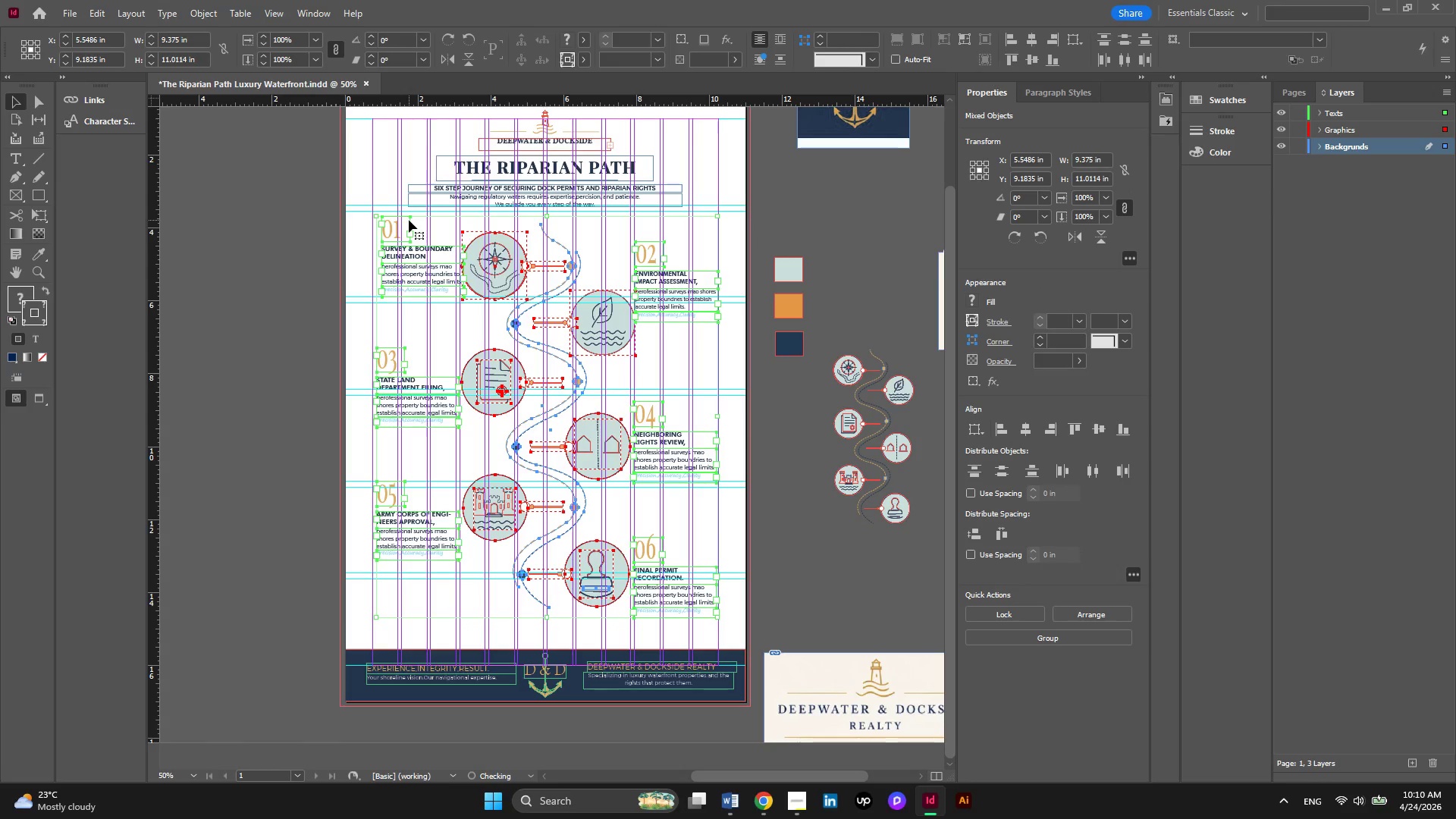 
key(ArrowDown)
 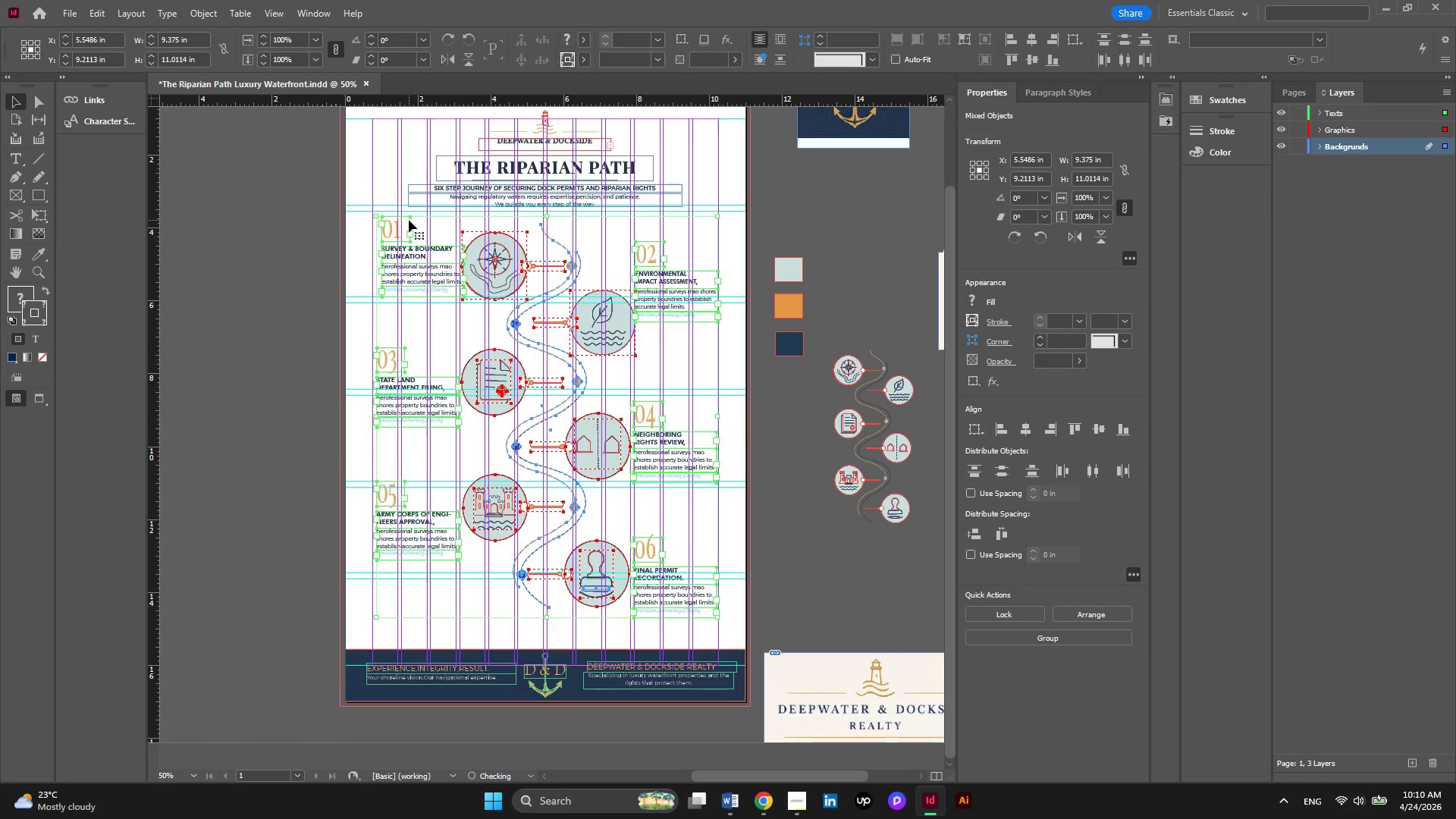 
key(ArrowDown)
 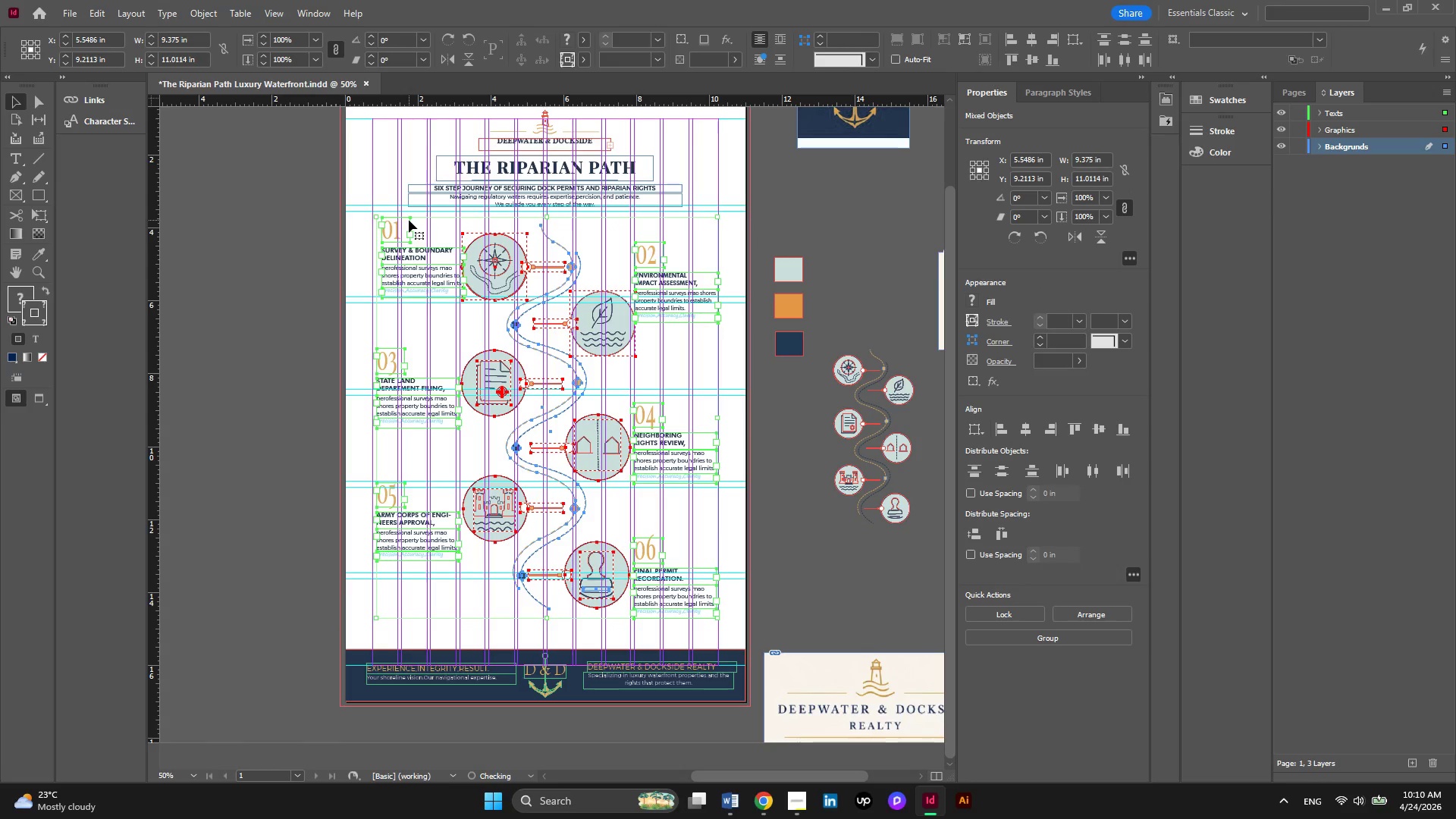 
key(ArrowDown)
 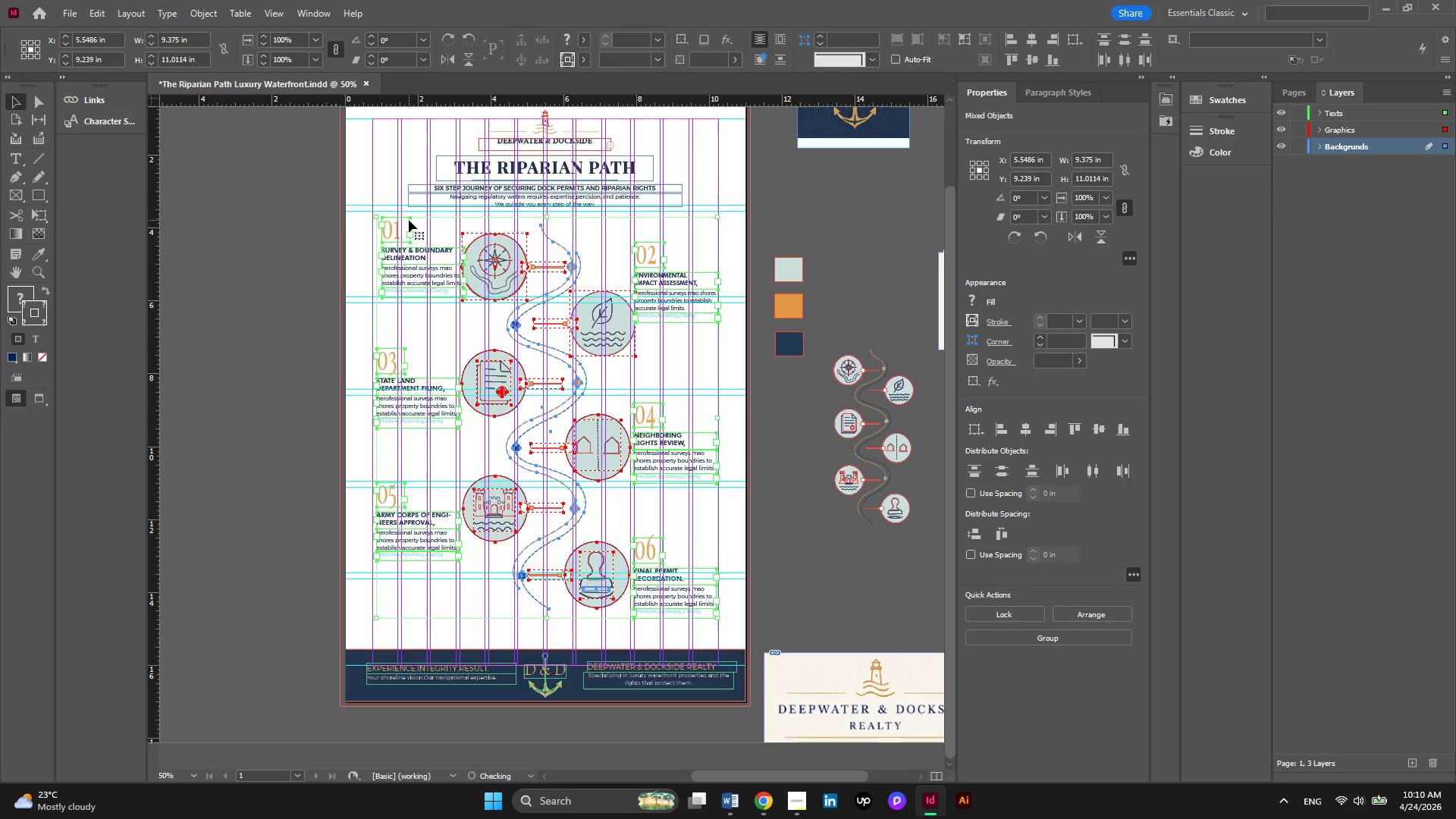 
key(ArrowDown)
 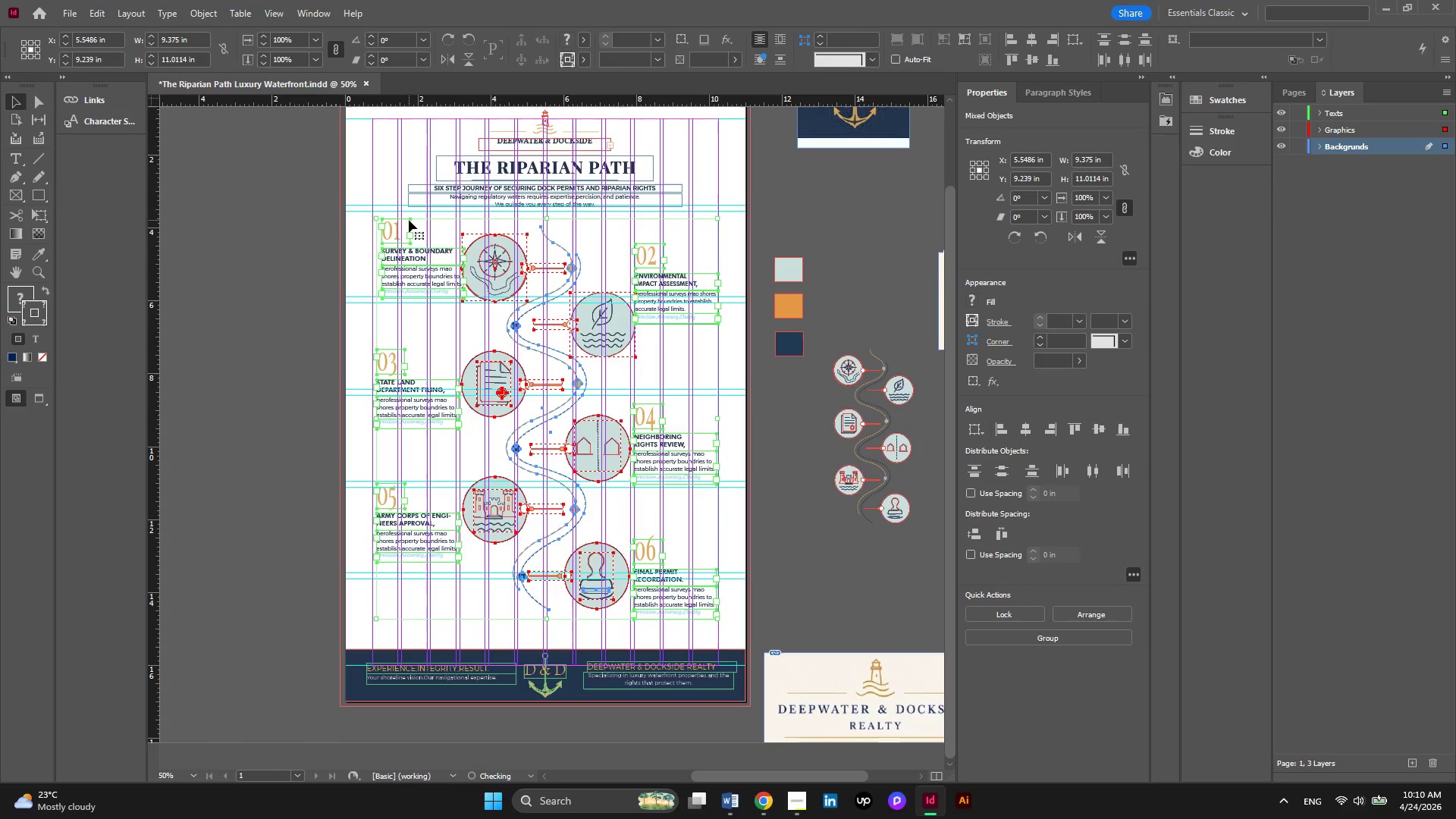 
key(ArrowDown)
 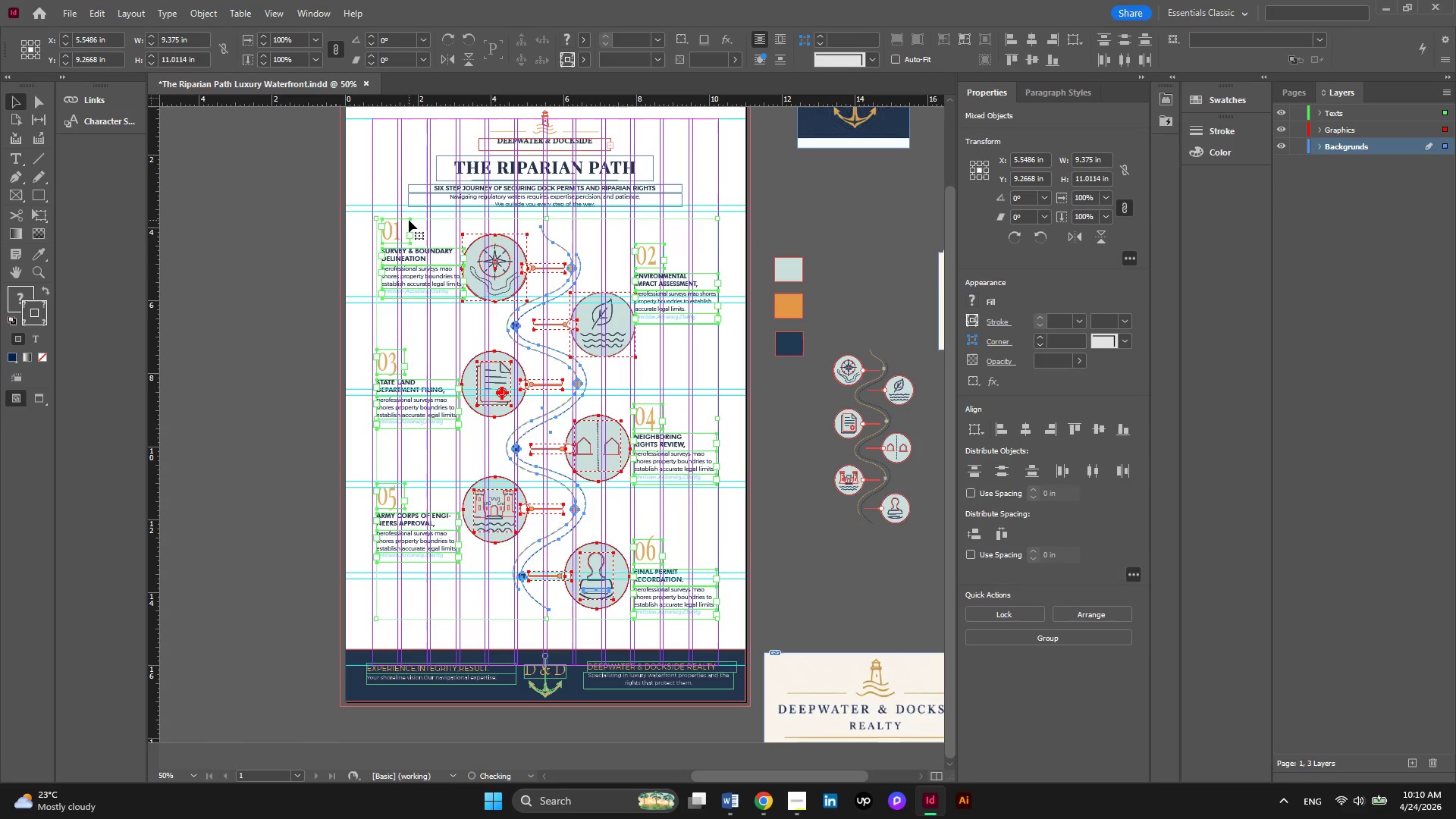 
key(ArrowDown)
 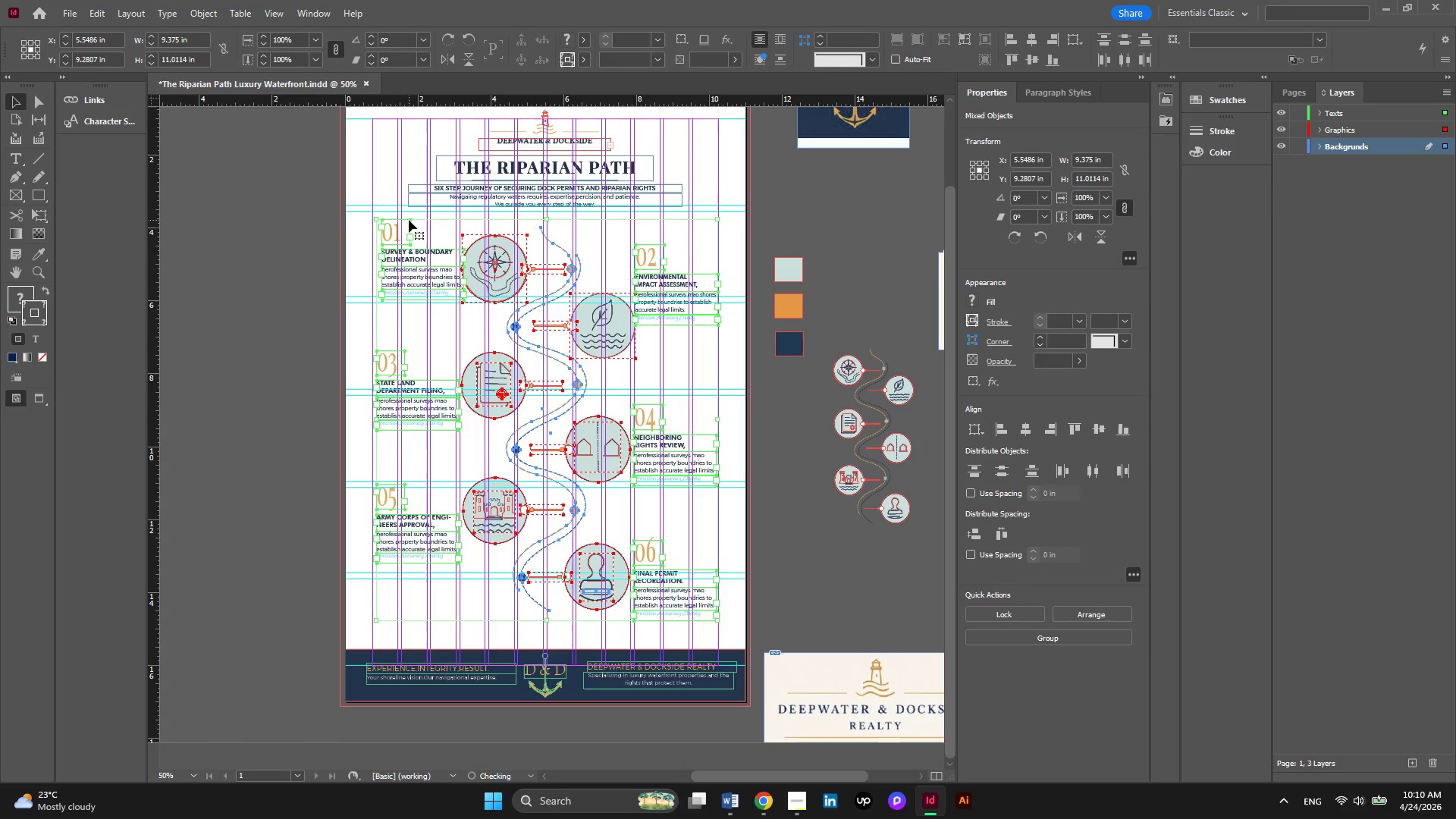 
key(ArrowDown)
 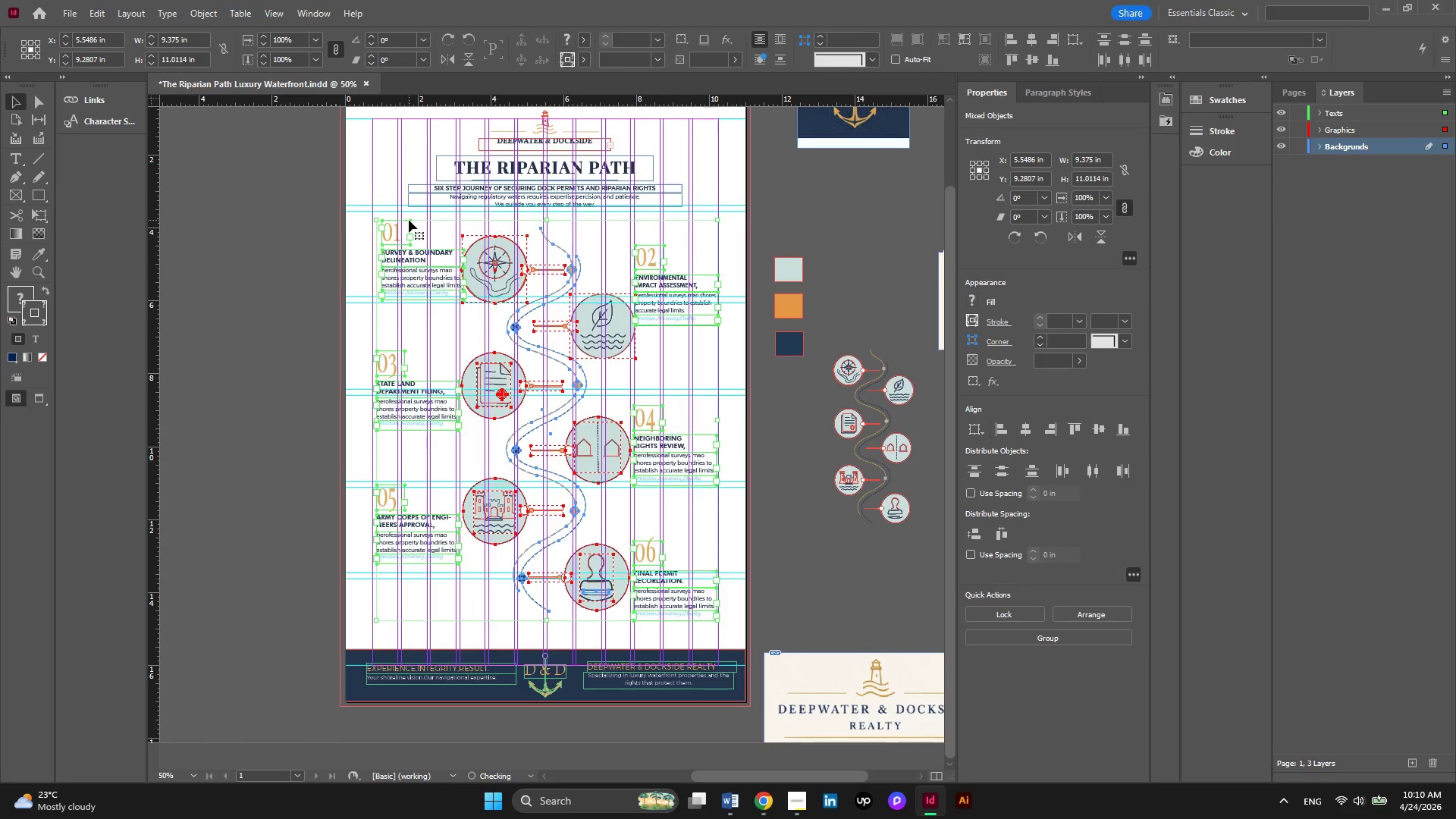 
key(ArrowDown)
 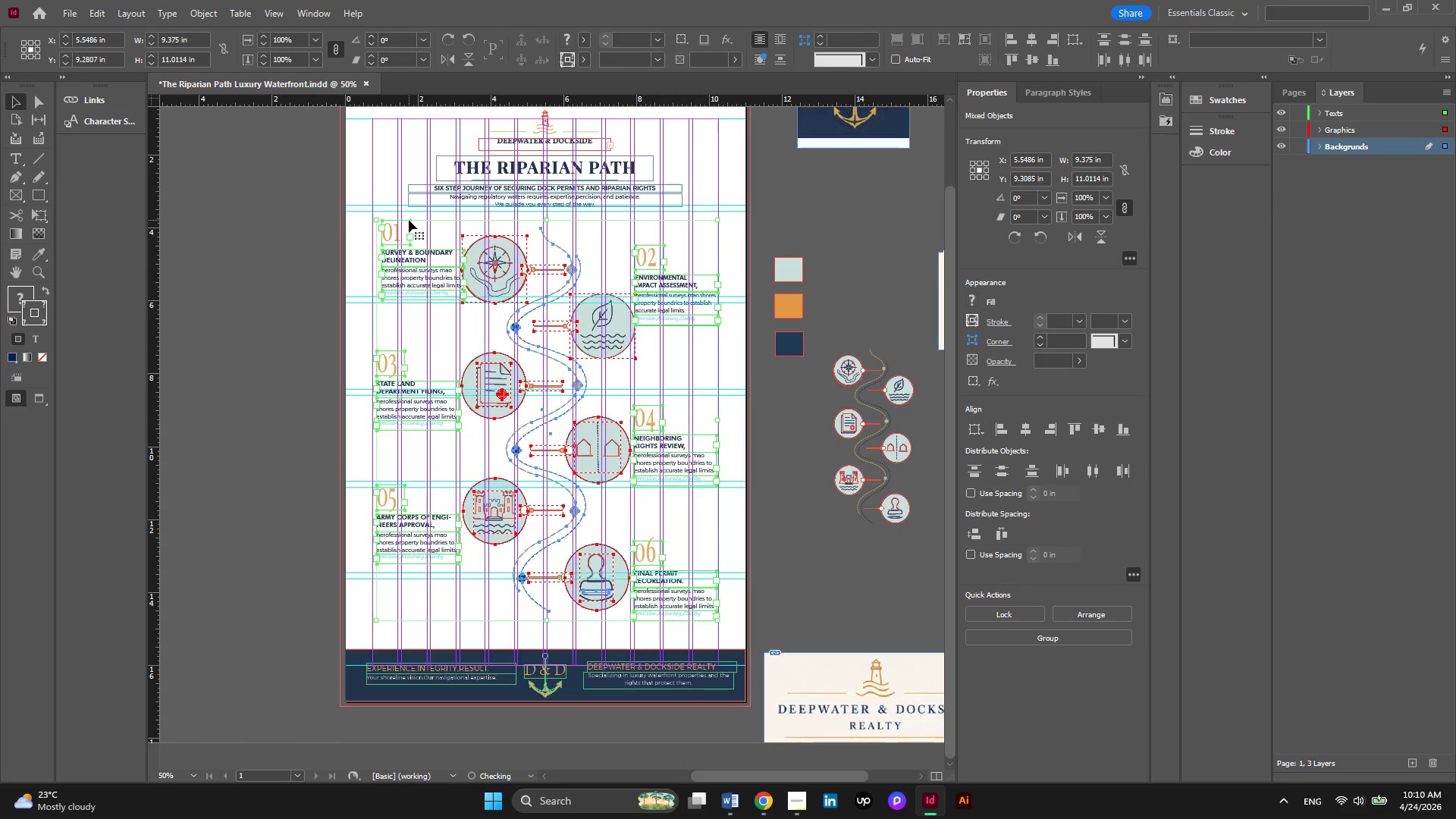 
key(ArrowDown)
 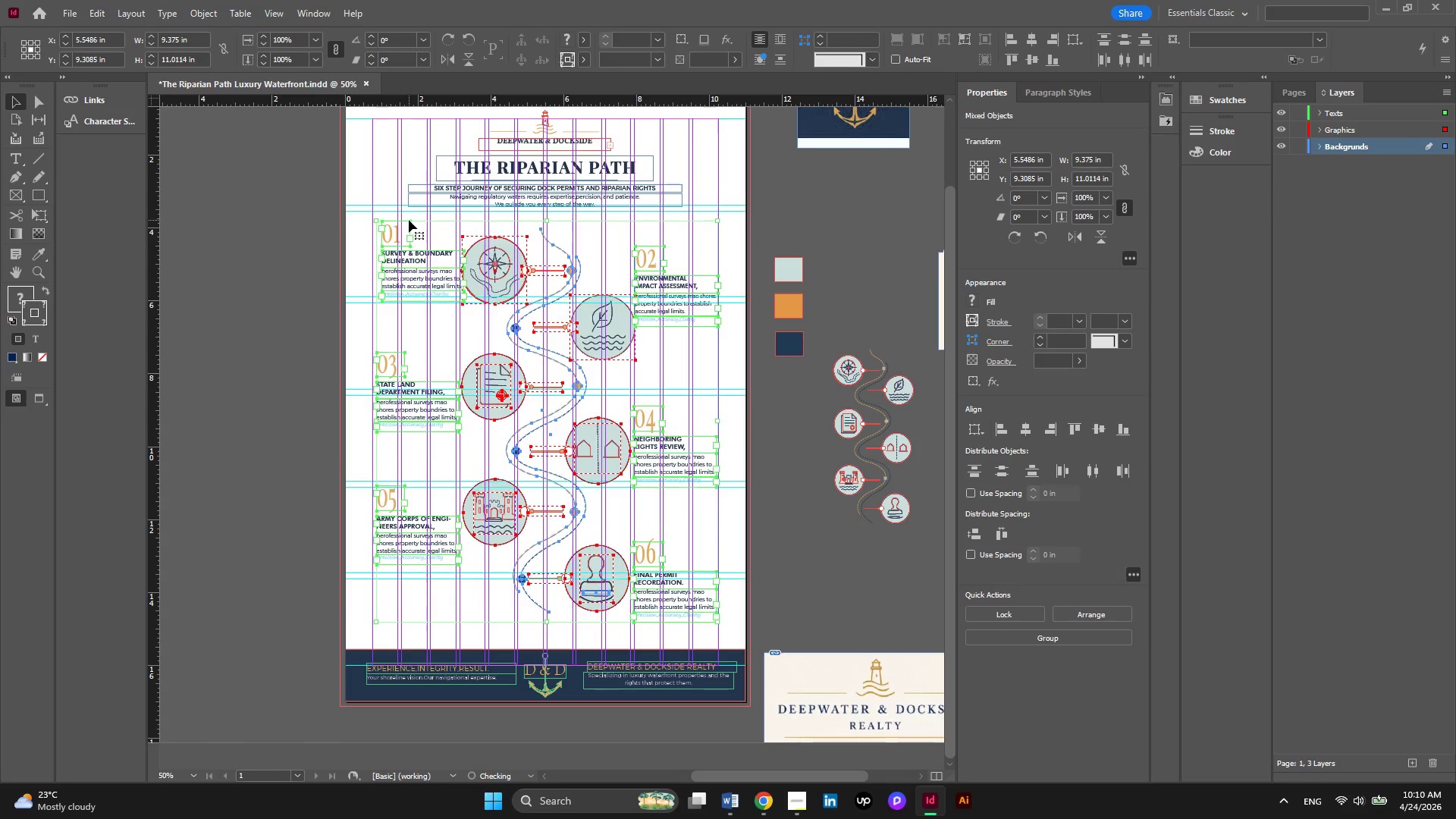 
key(ArrowDown)
 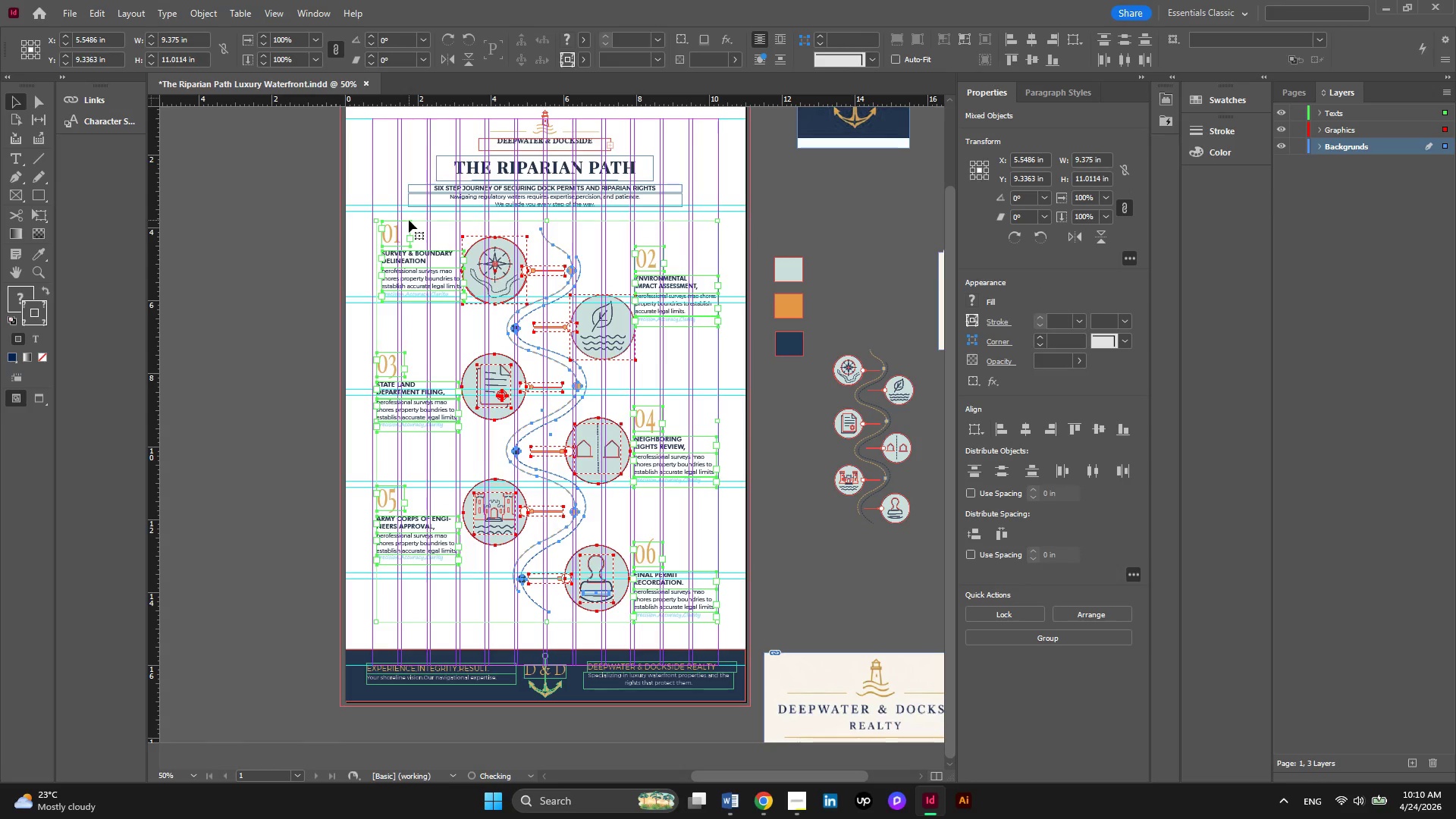 
key(ArrowDown)
 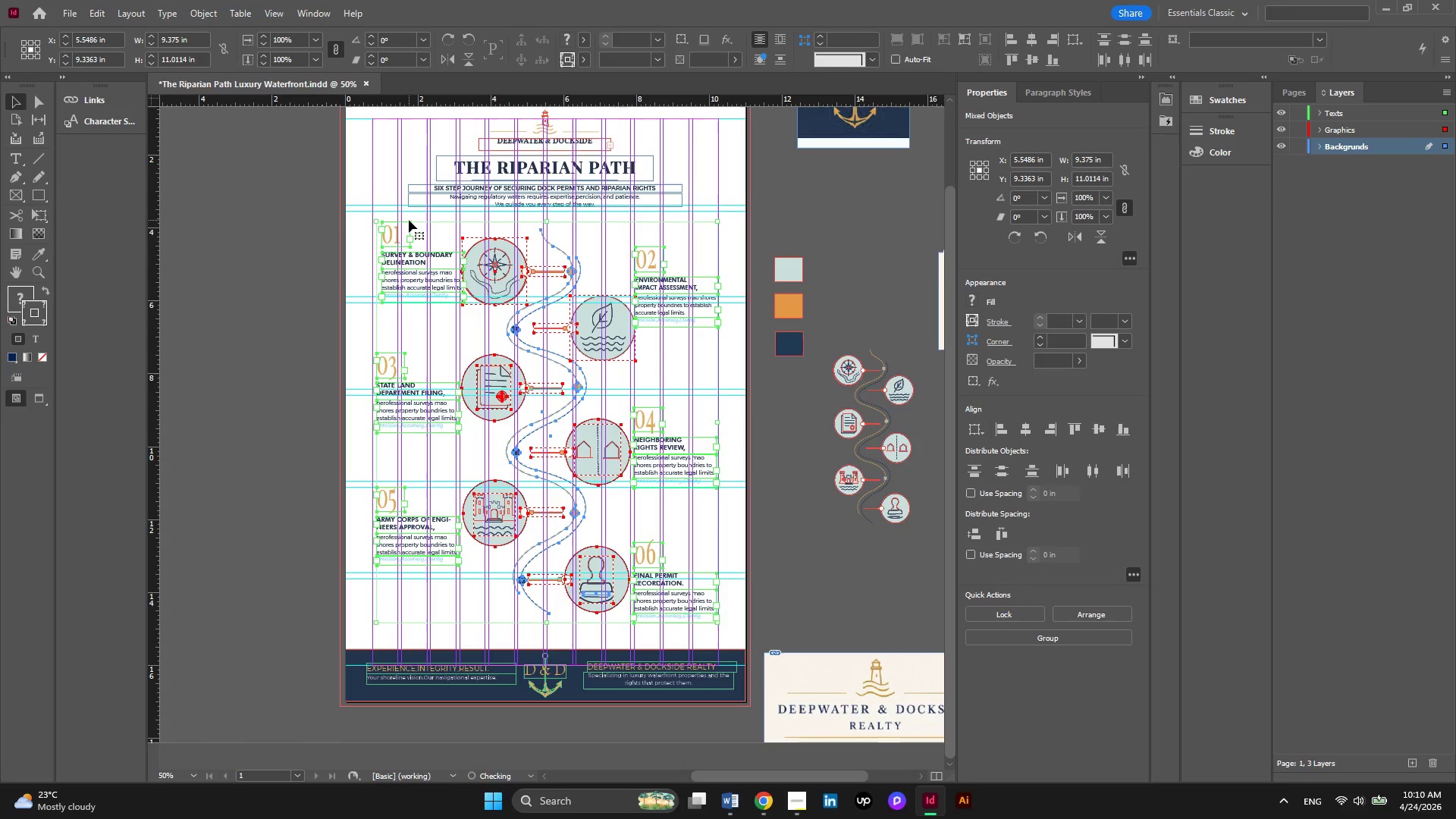 
key(ArrowDown)
 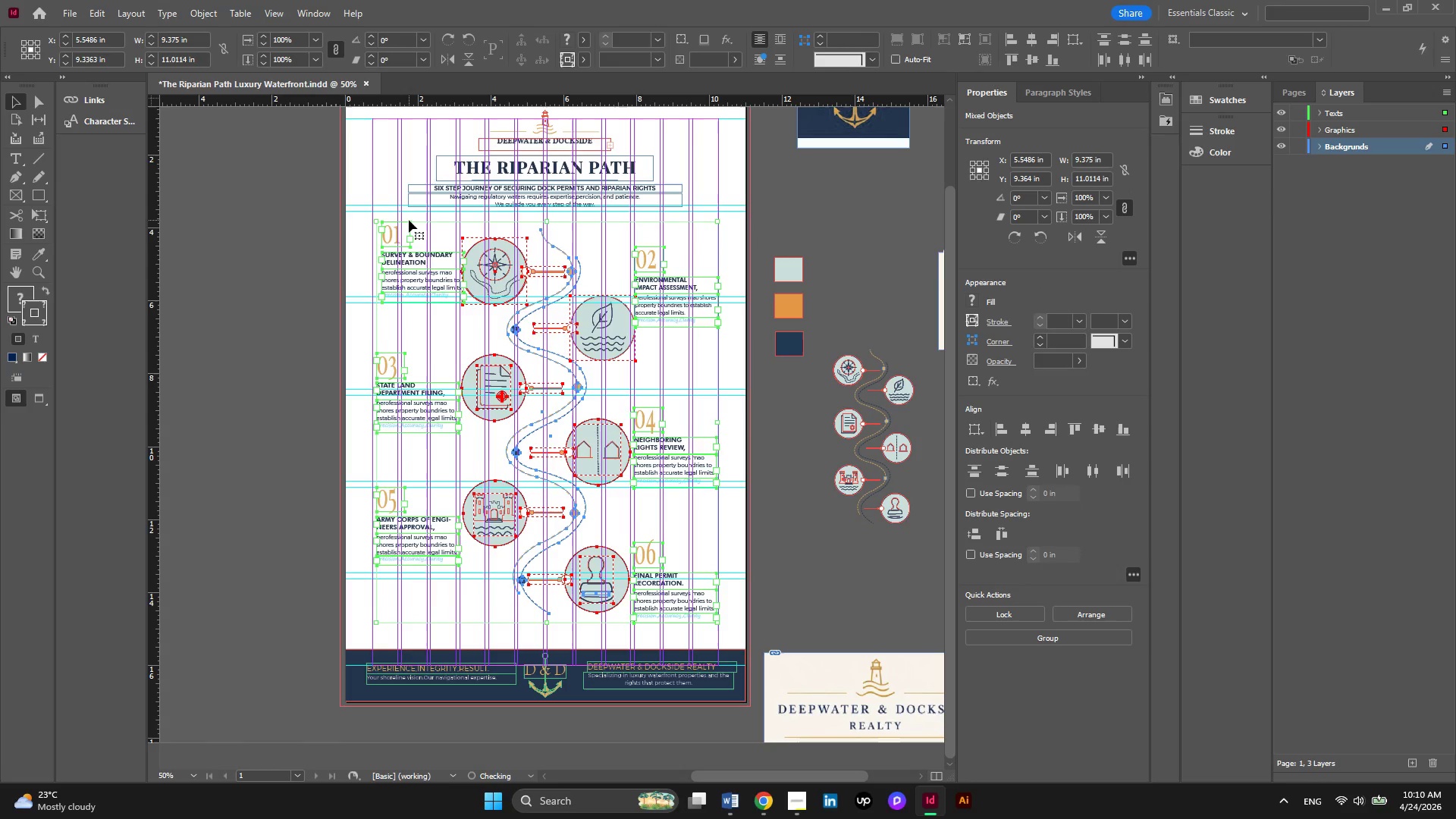 
key(ArrowDown)
 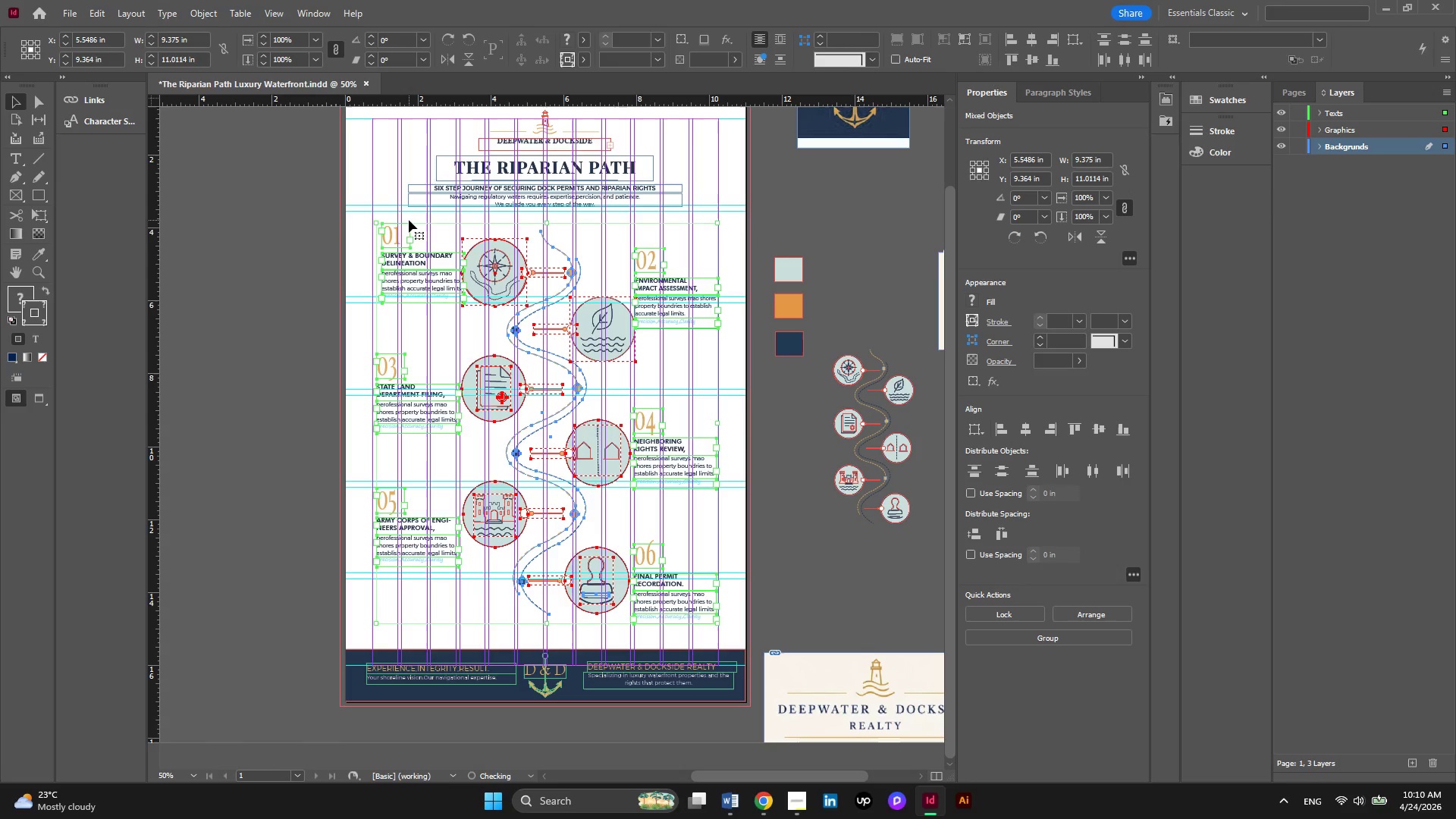 
key(ArrowDown)
 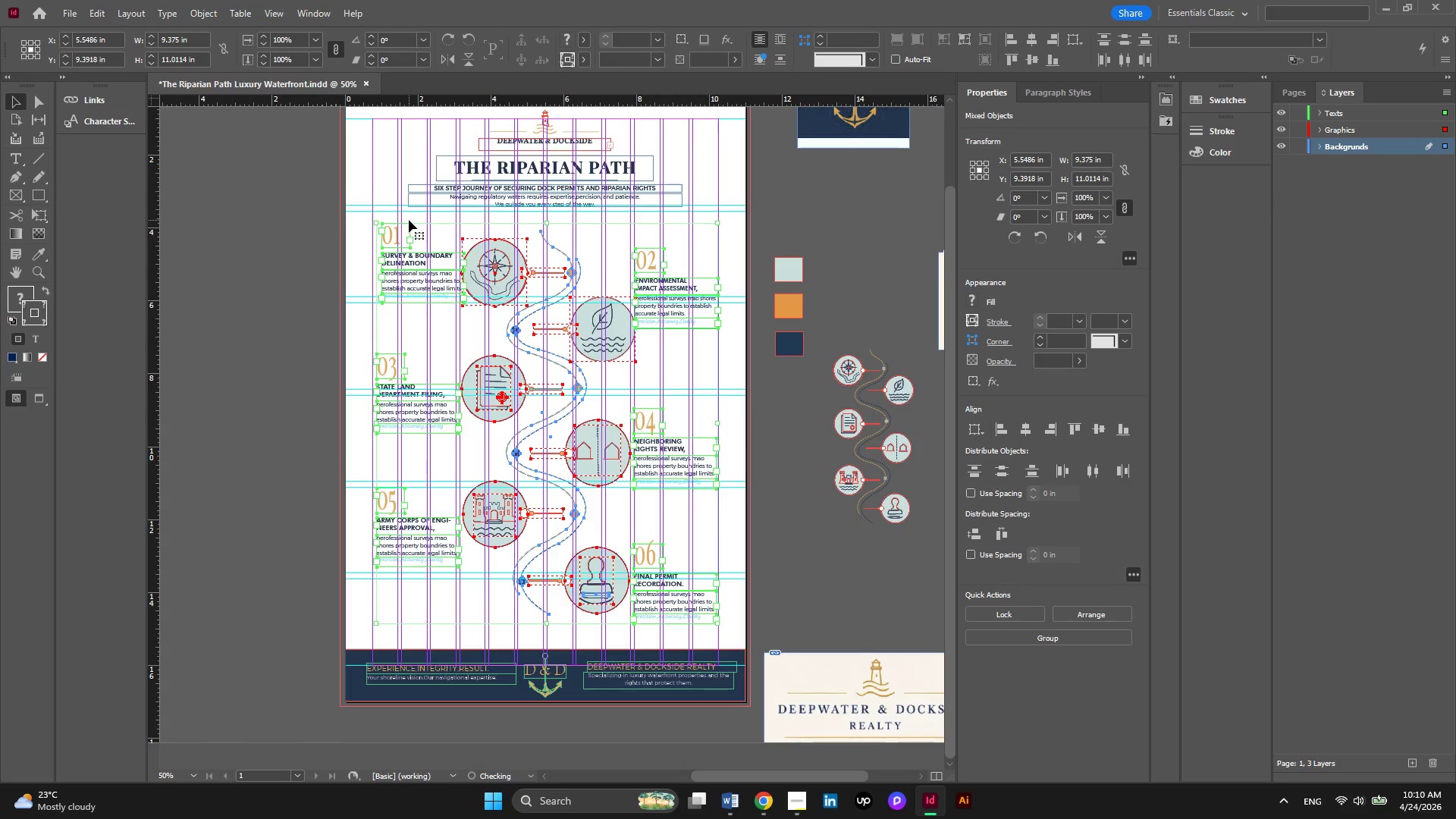 
key(ArrowDown)
 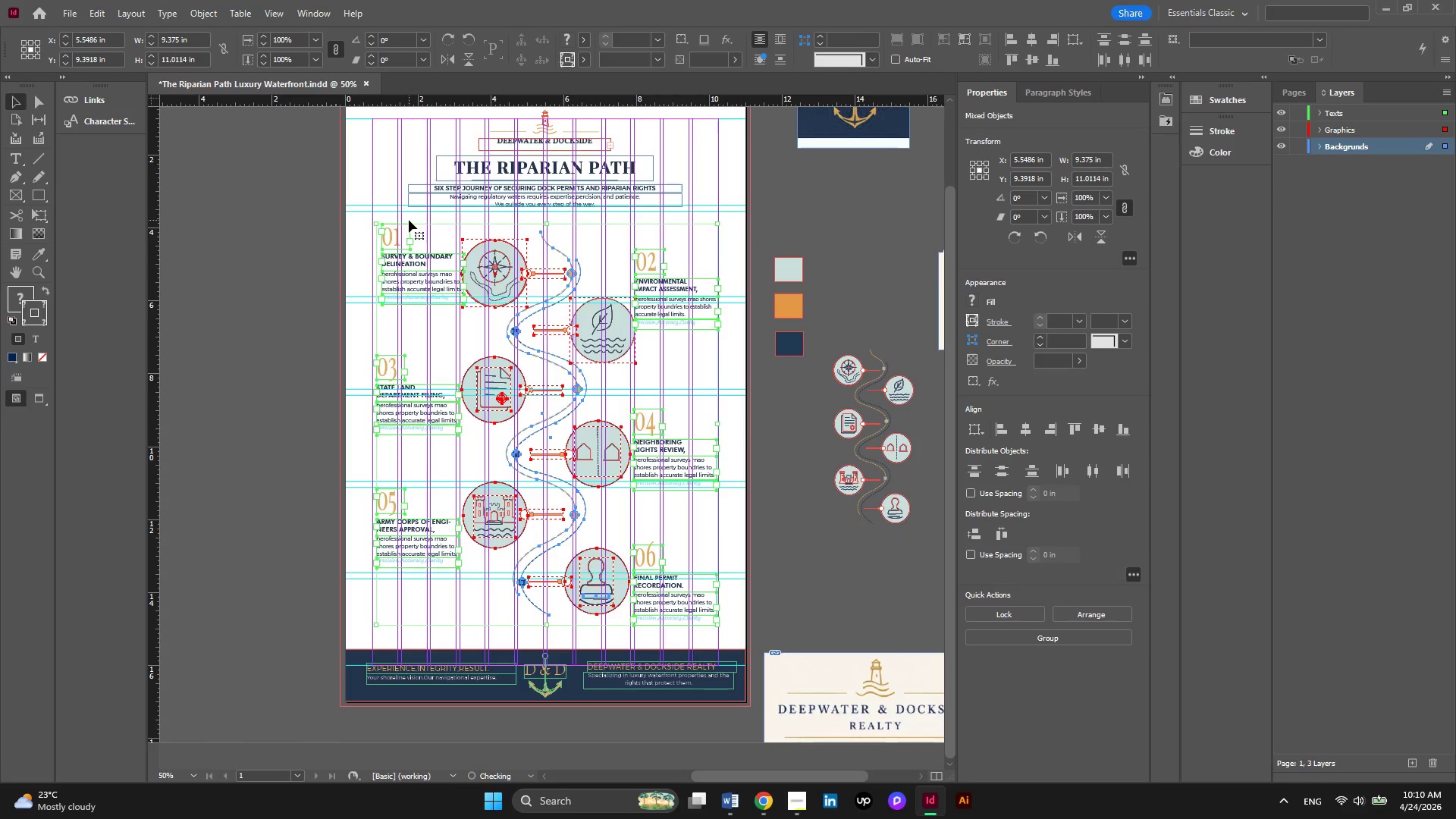 
key(ArrowDown)
 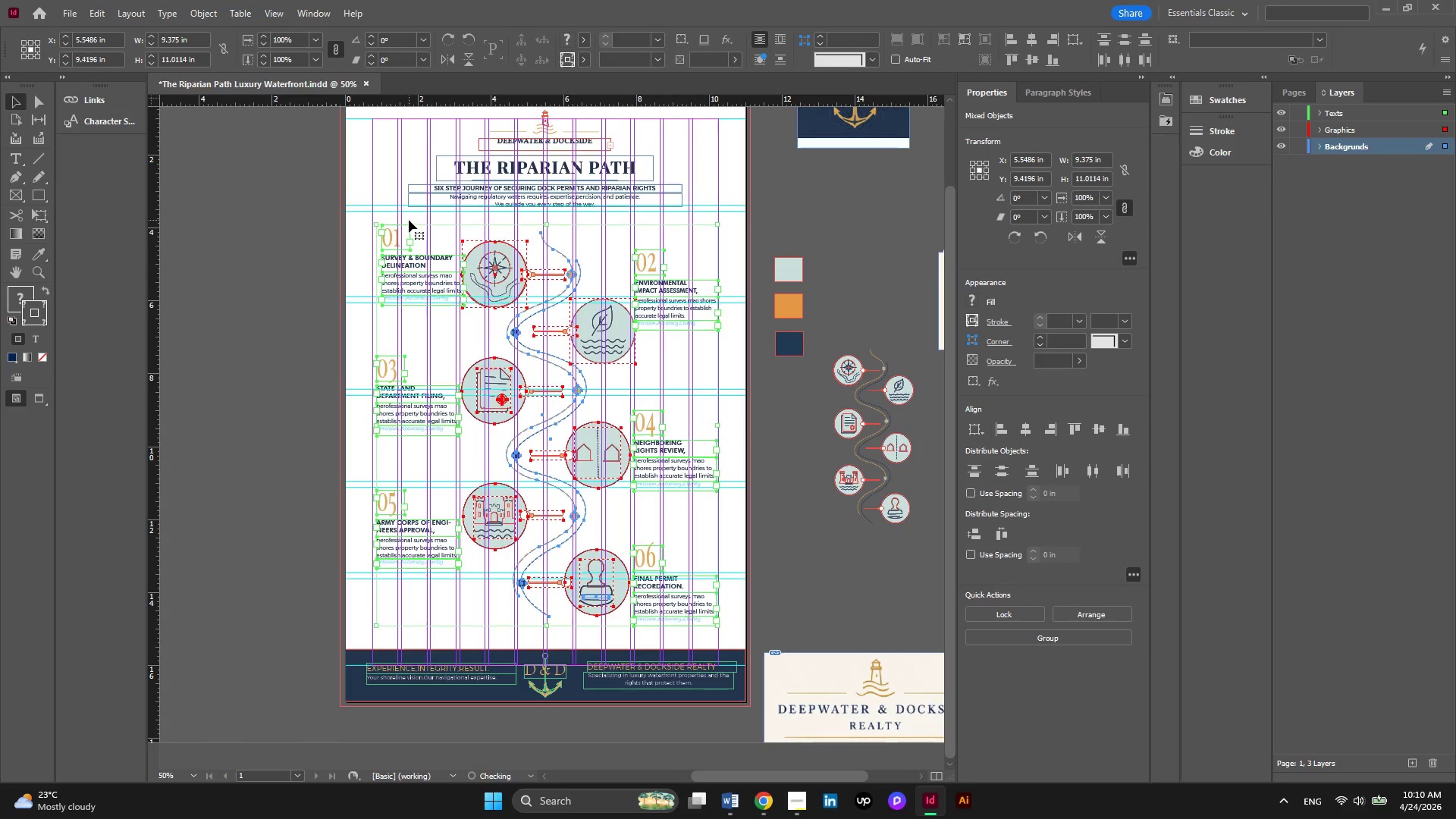 
key(ArrowDown)
 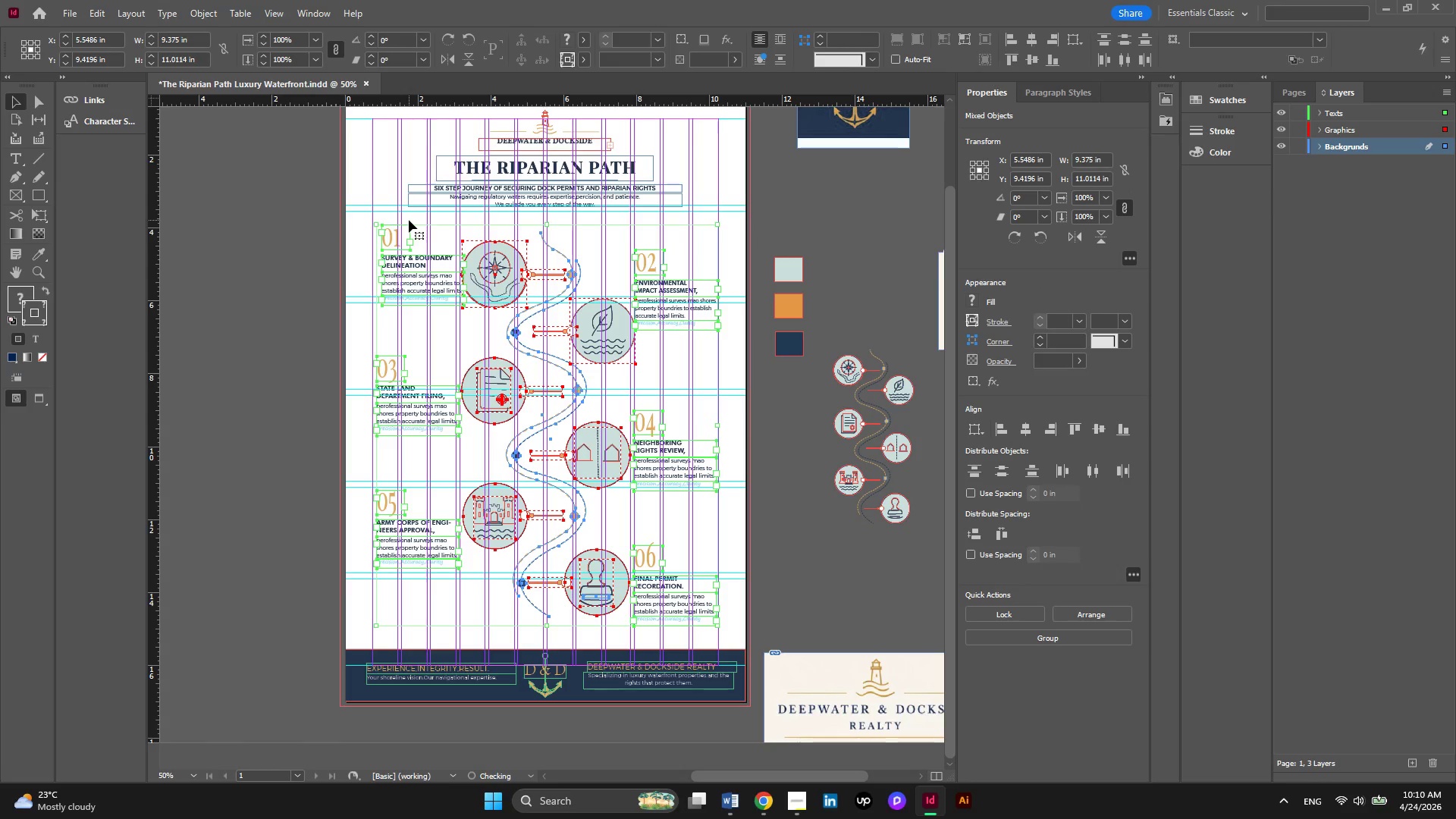 
key(ArrowDown)
 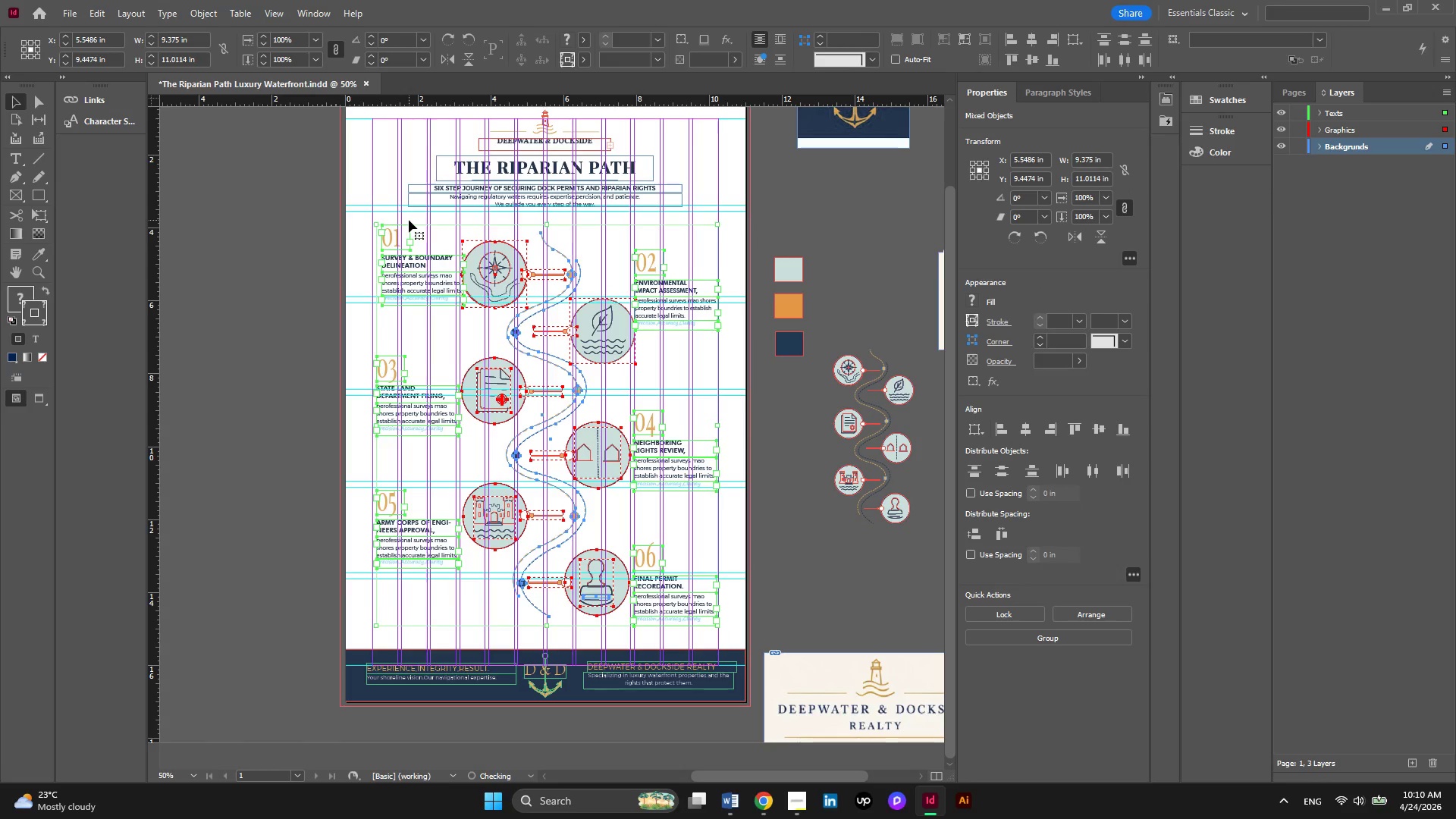 
key(ArrowDown)
 